 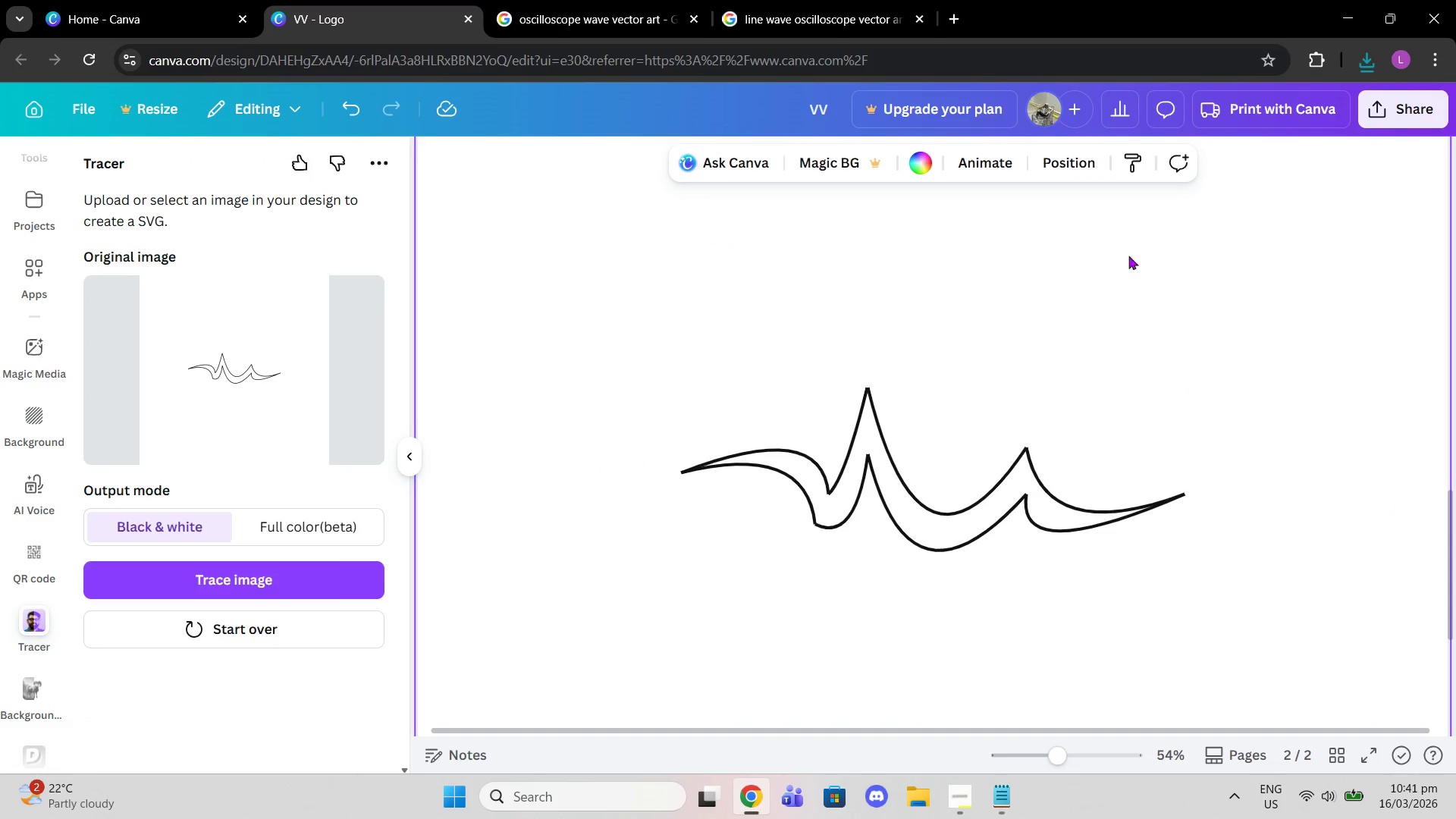 
double_click([825, 117])
 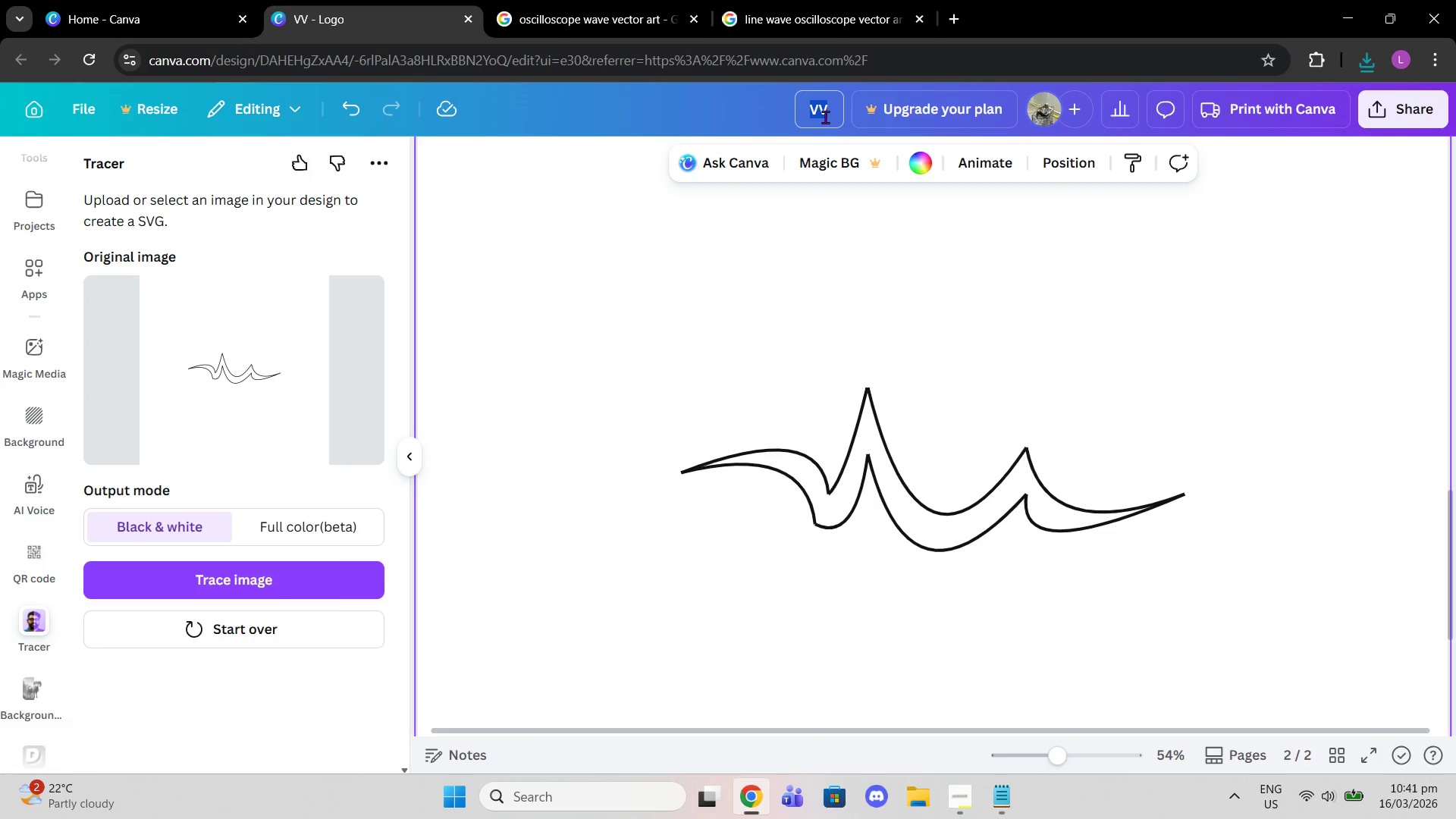 
key(Control+V)
 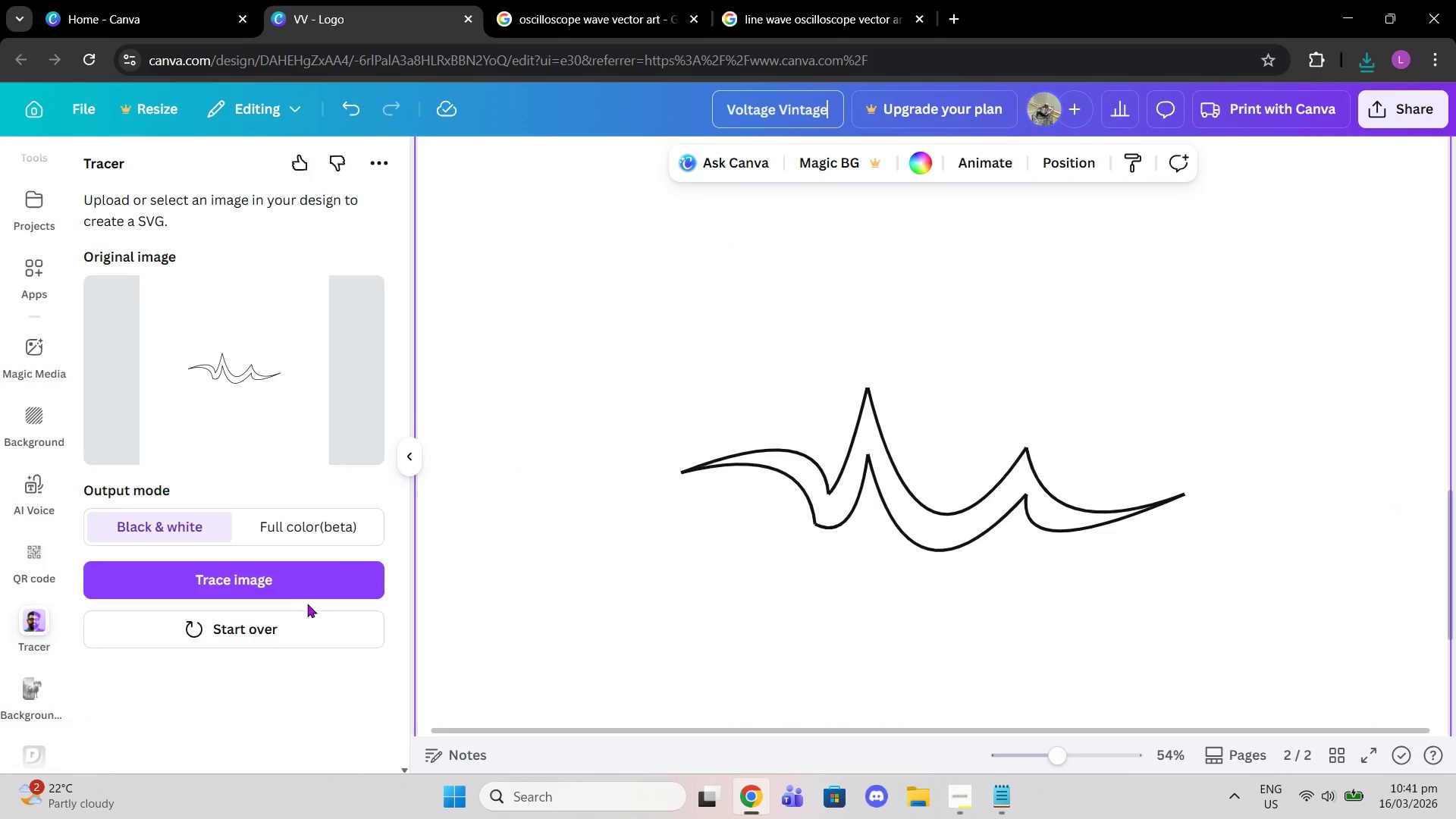 
left_click([301, 593])
 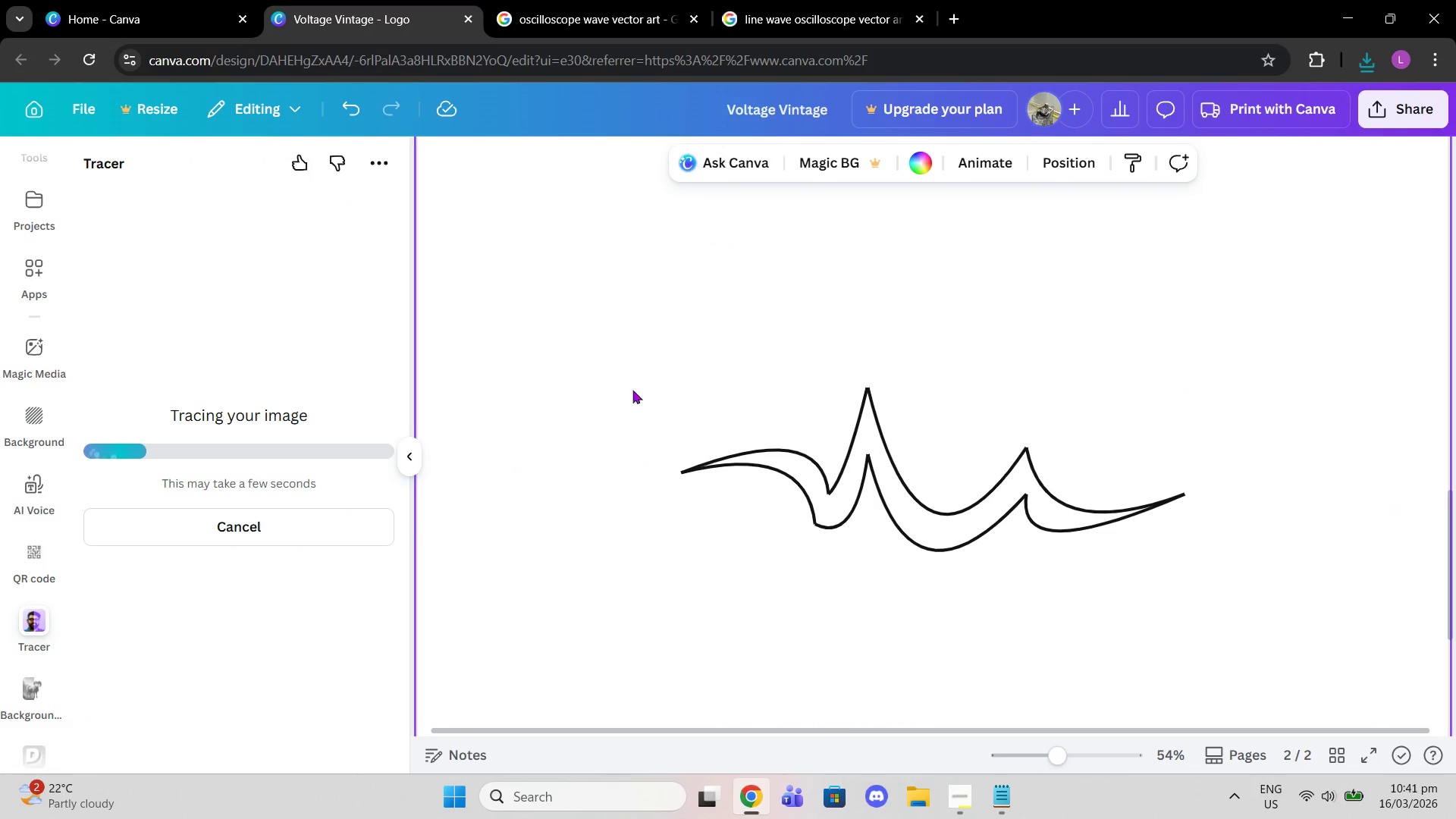 
left_click([677, 424])
 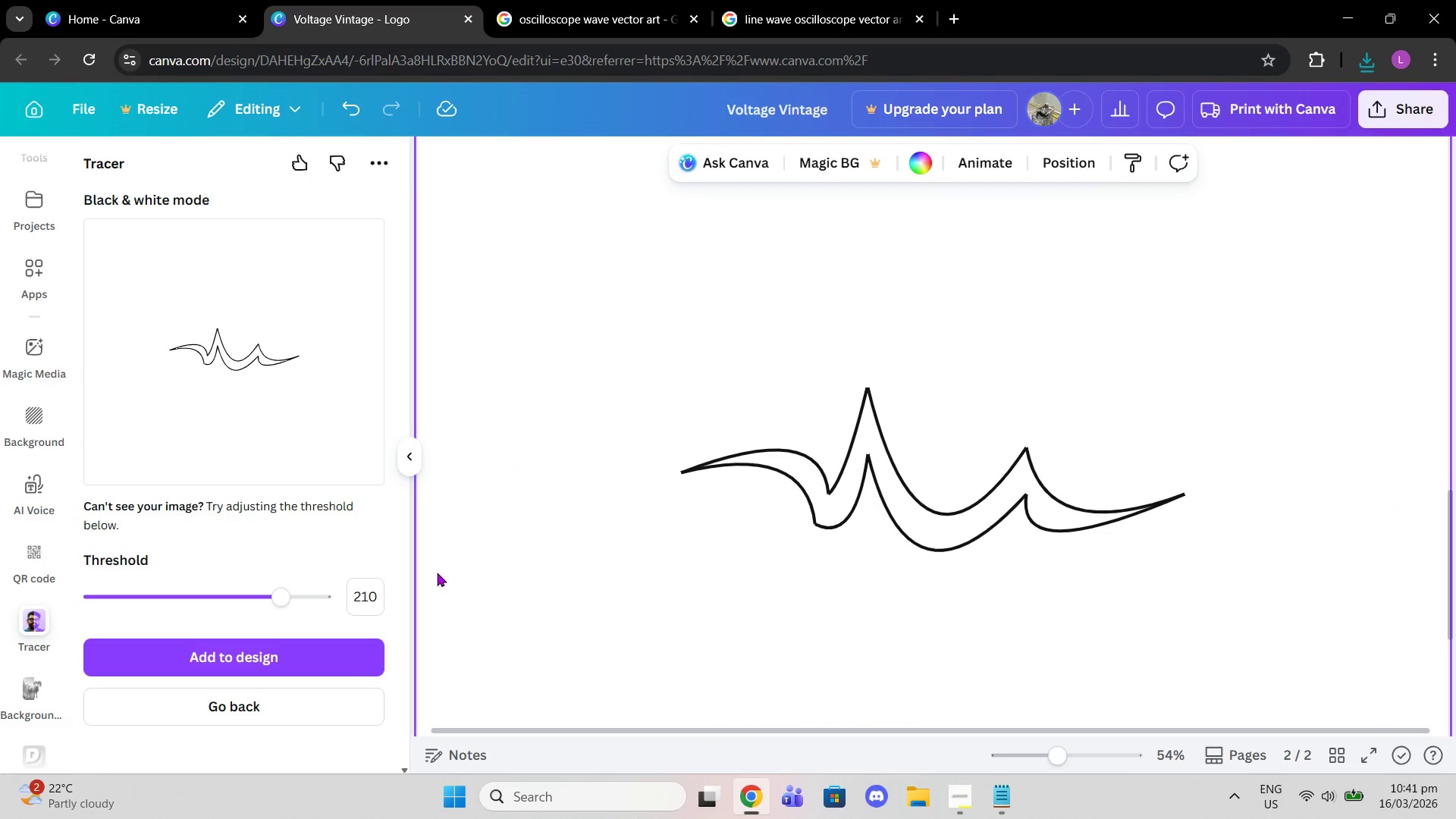 
left_click_drag(start_coordinate=[281, 598], to_coordinate=[320, 601])
 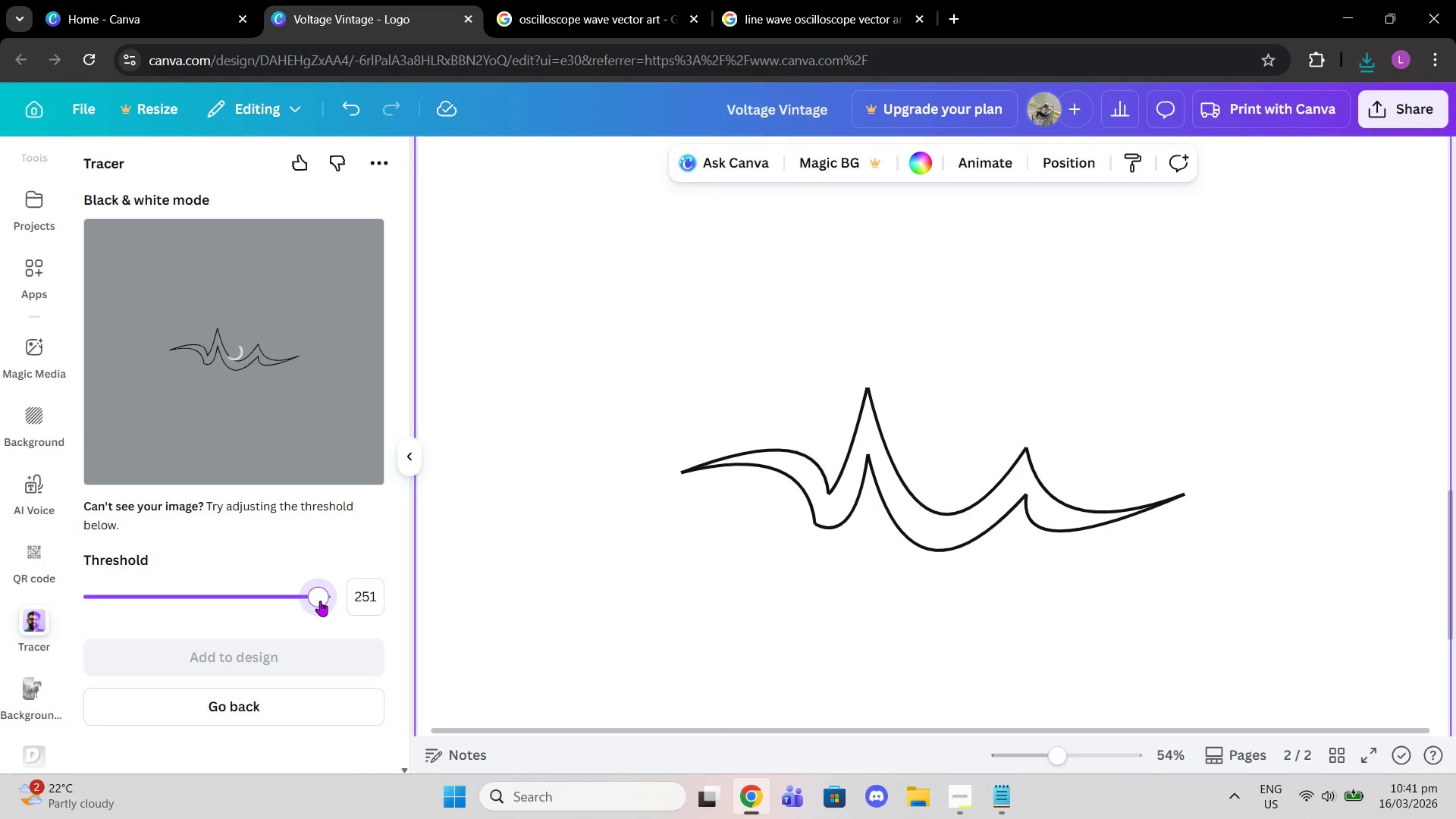 
wait(5.62)
 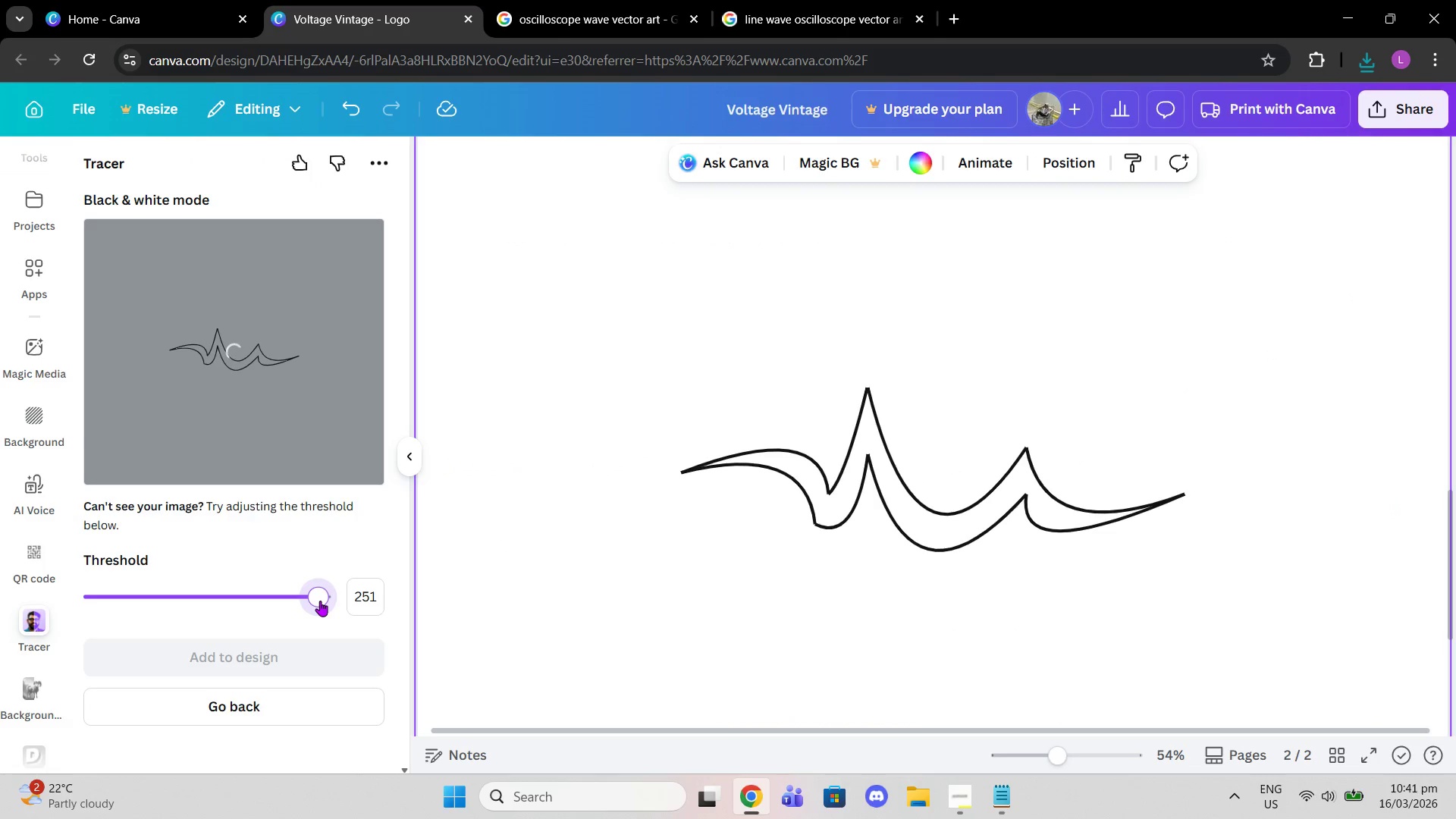 
left_click_drag(start_coordinate=[320, 601], to_coordinate=[309, 601])
 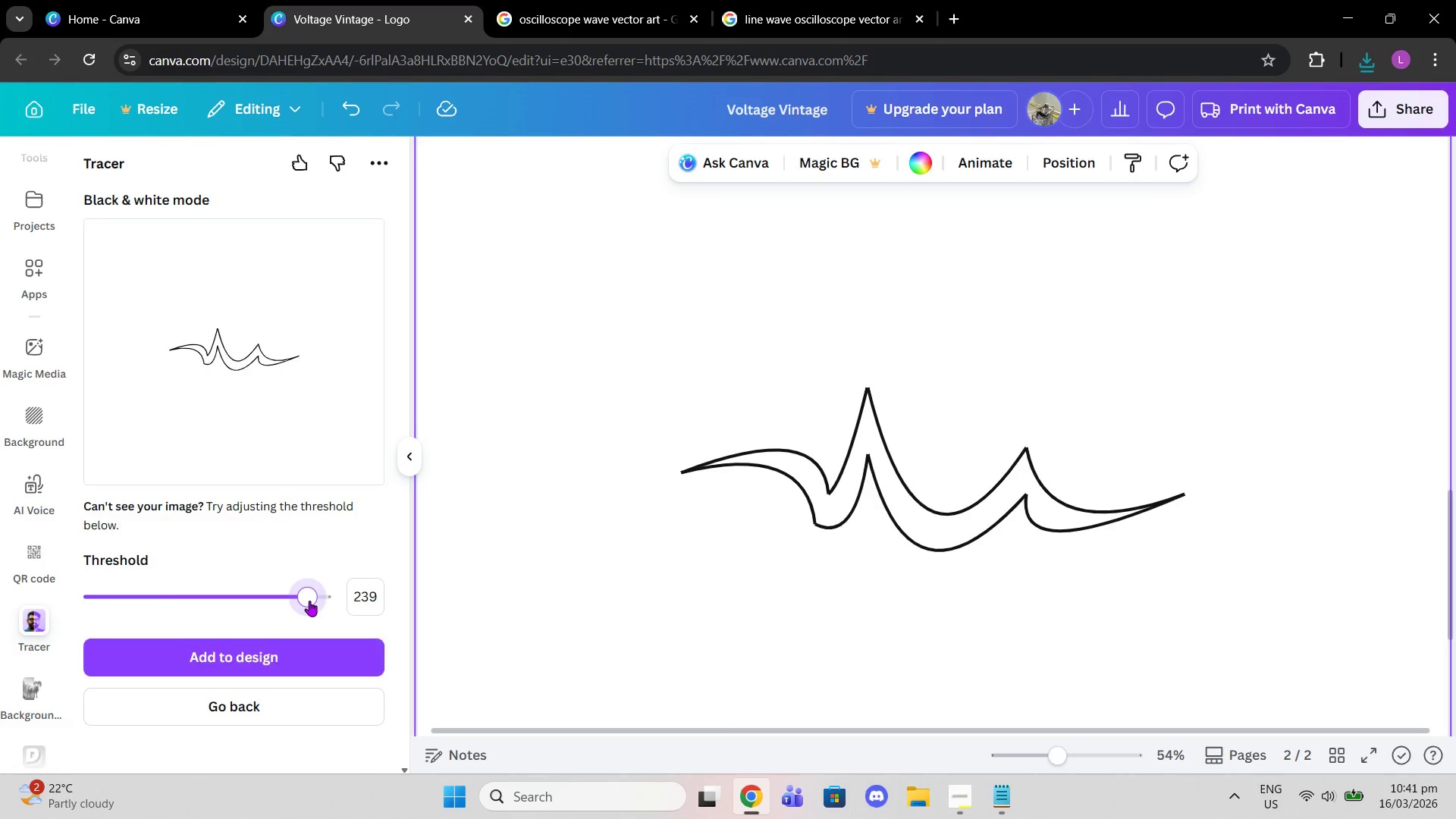 
left_click([274, 704])
 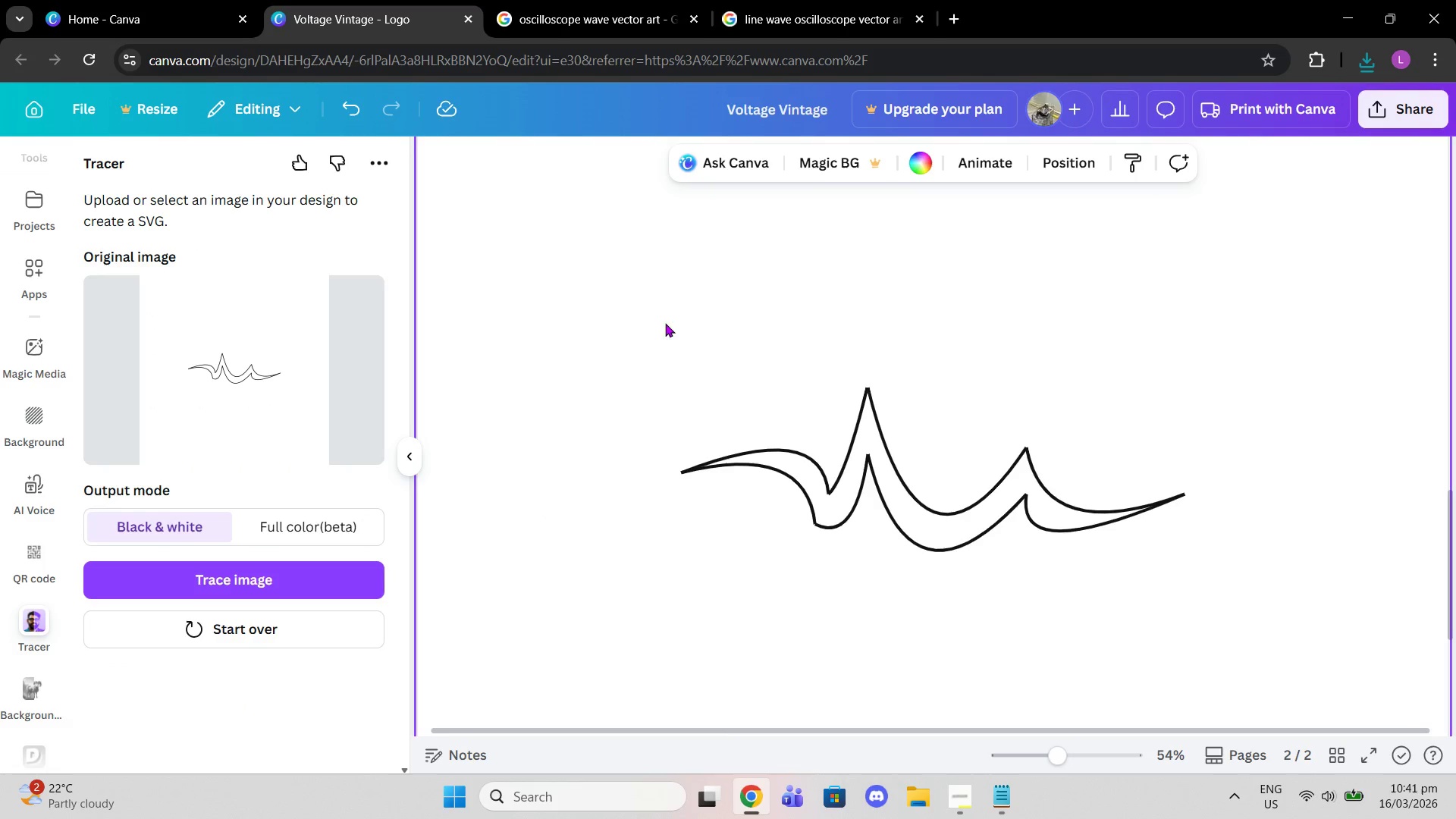 
left_click_drag(start_coordinate=[682, 281], to_coordinate=[1107, 577])
 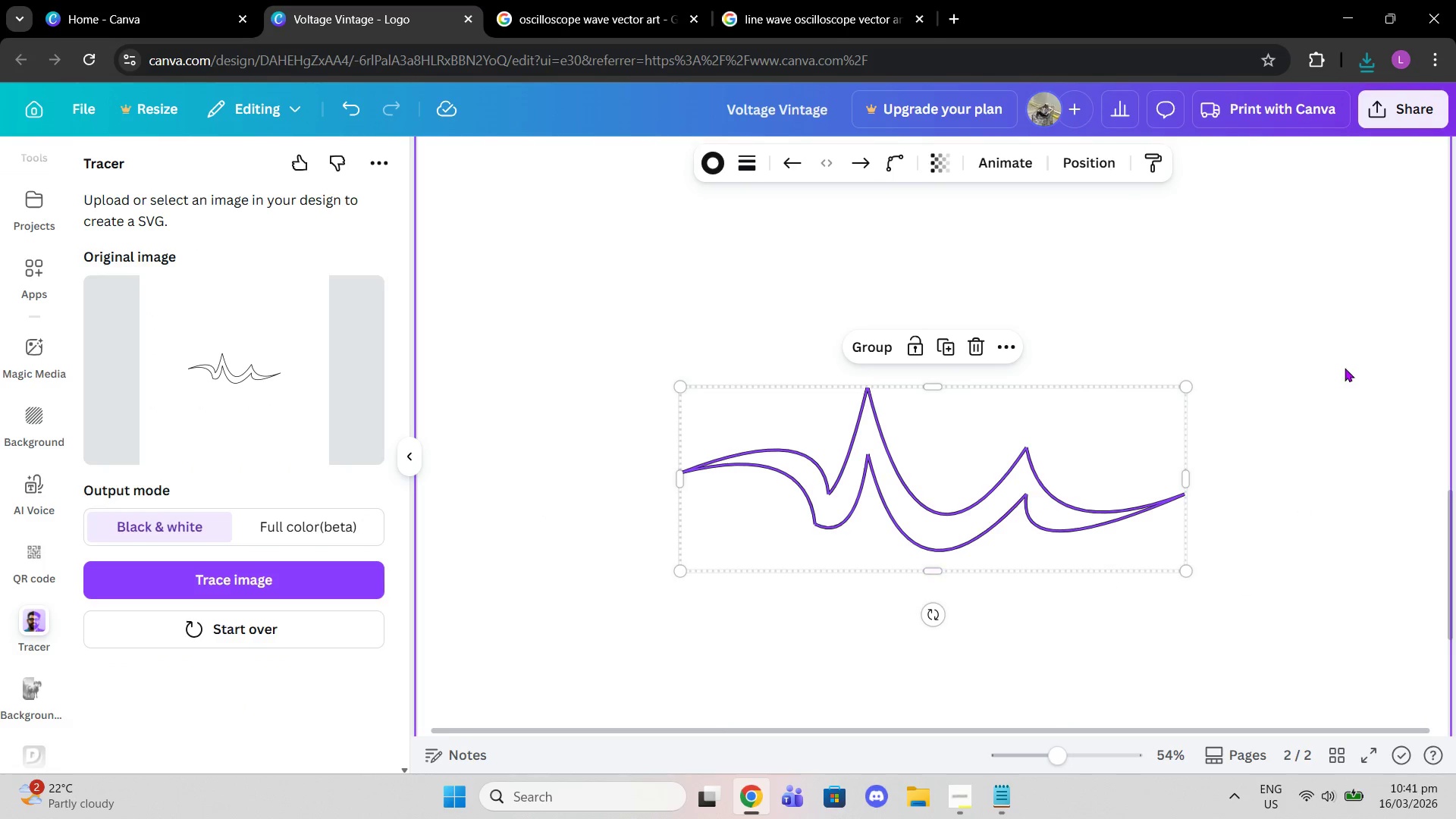 
left_click([1360, 326])
 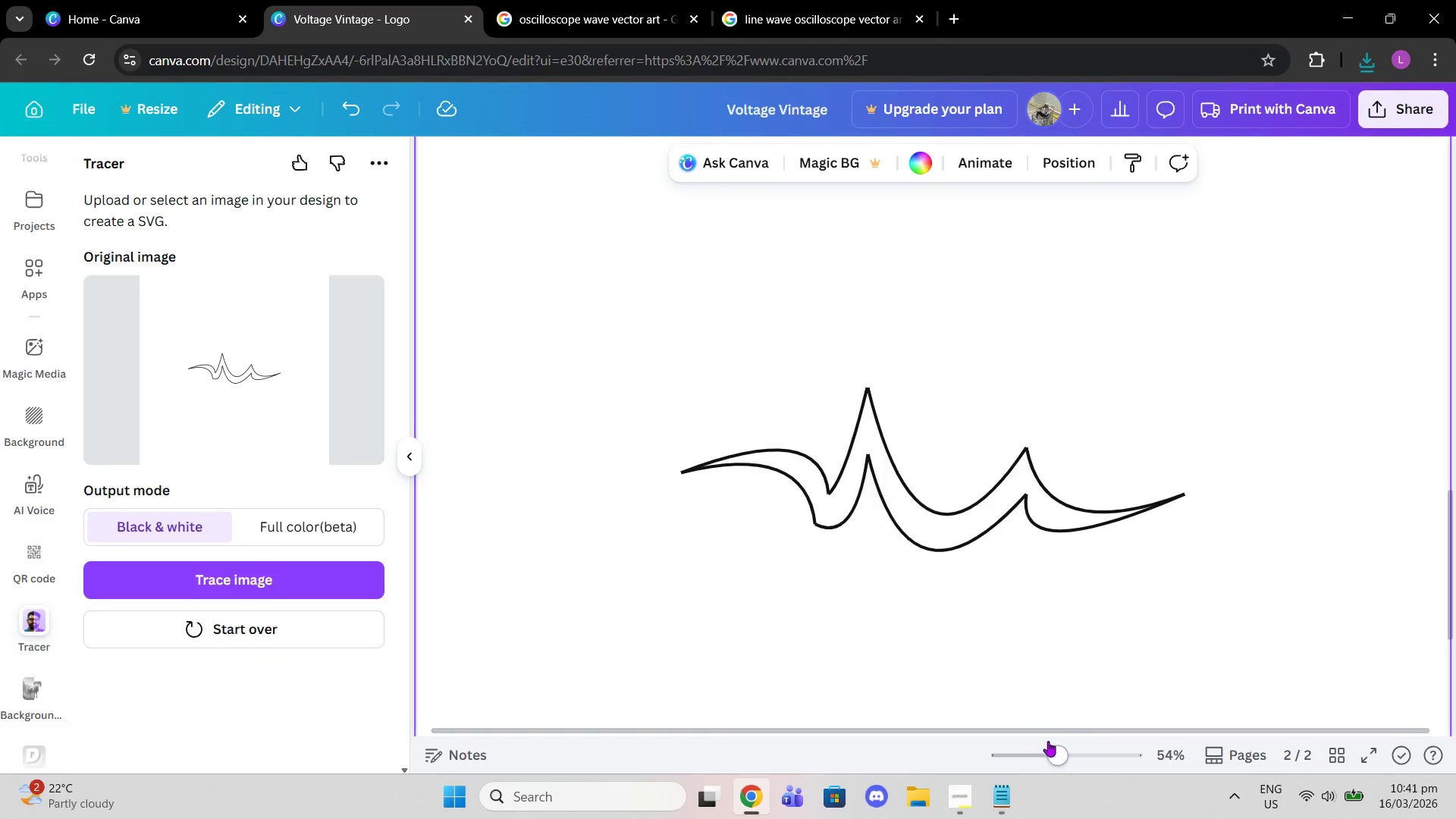 
left_click_drag(start_coordinate=[1051, 758], to_coordinate=[1025, 758])
 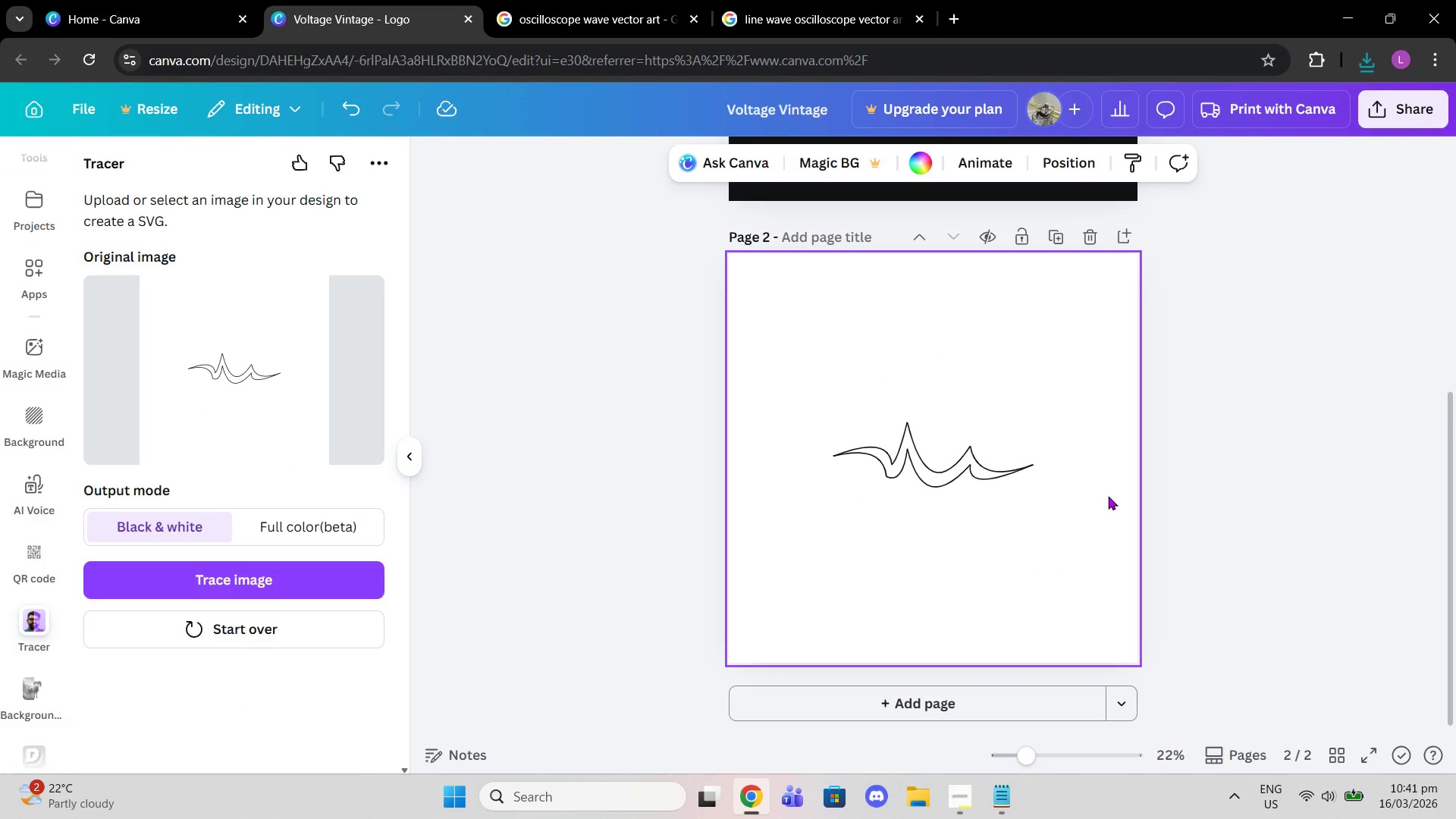 
left_click([1108, 496])
 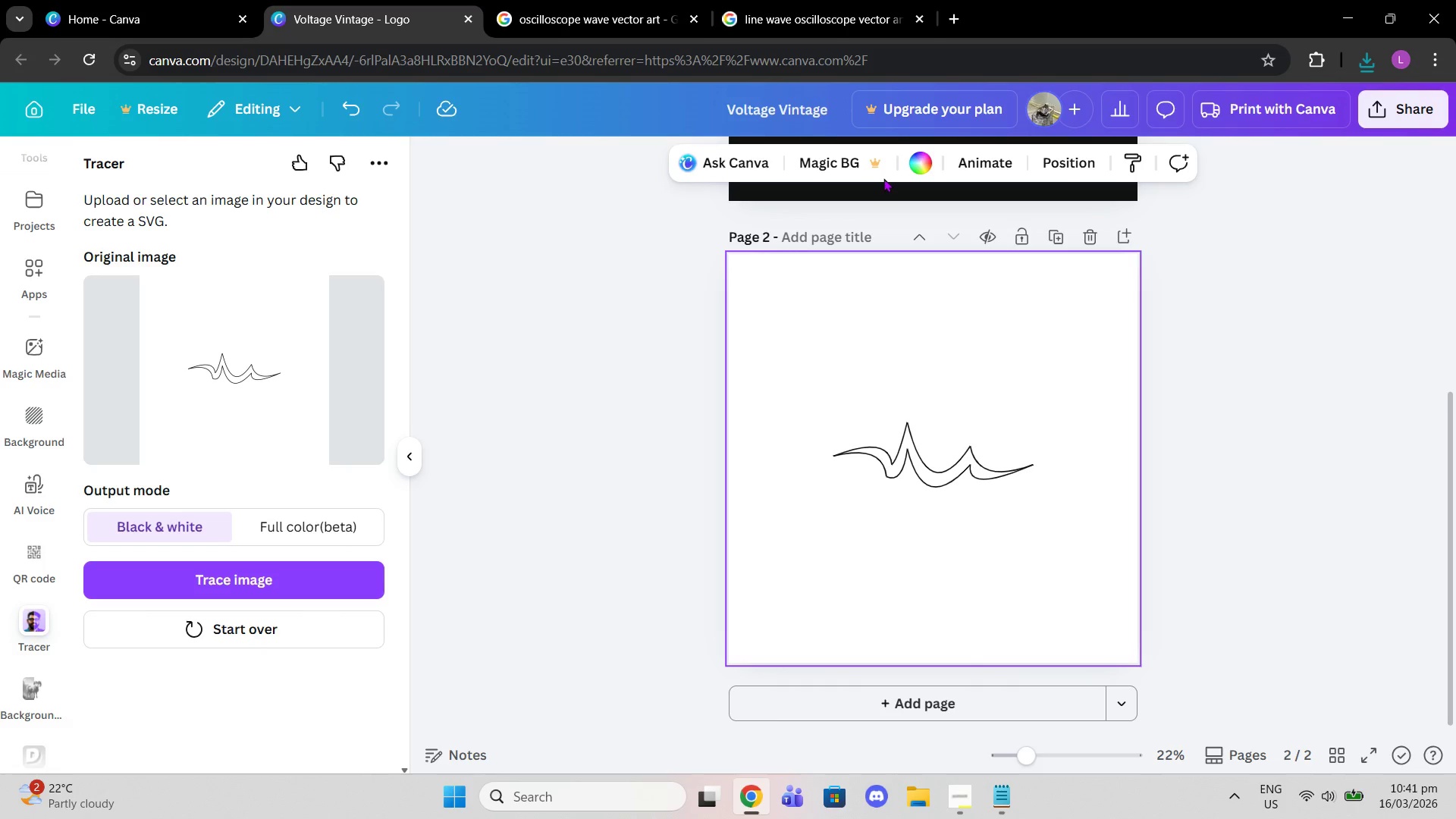 
left_click([924, 152])
 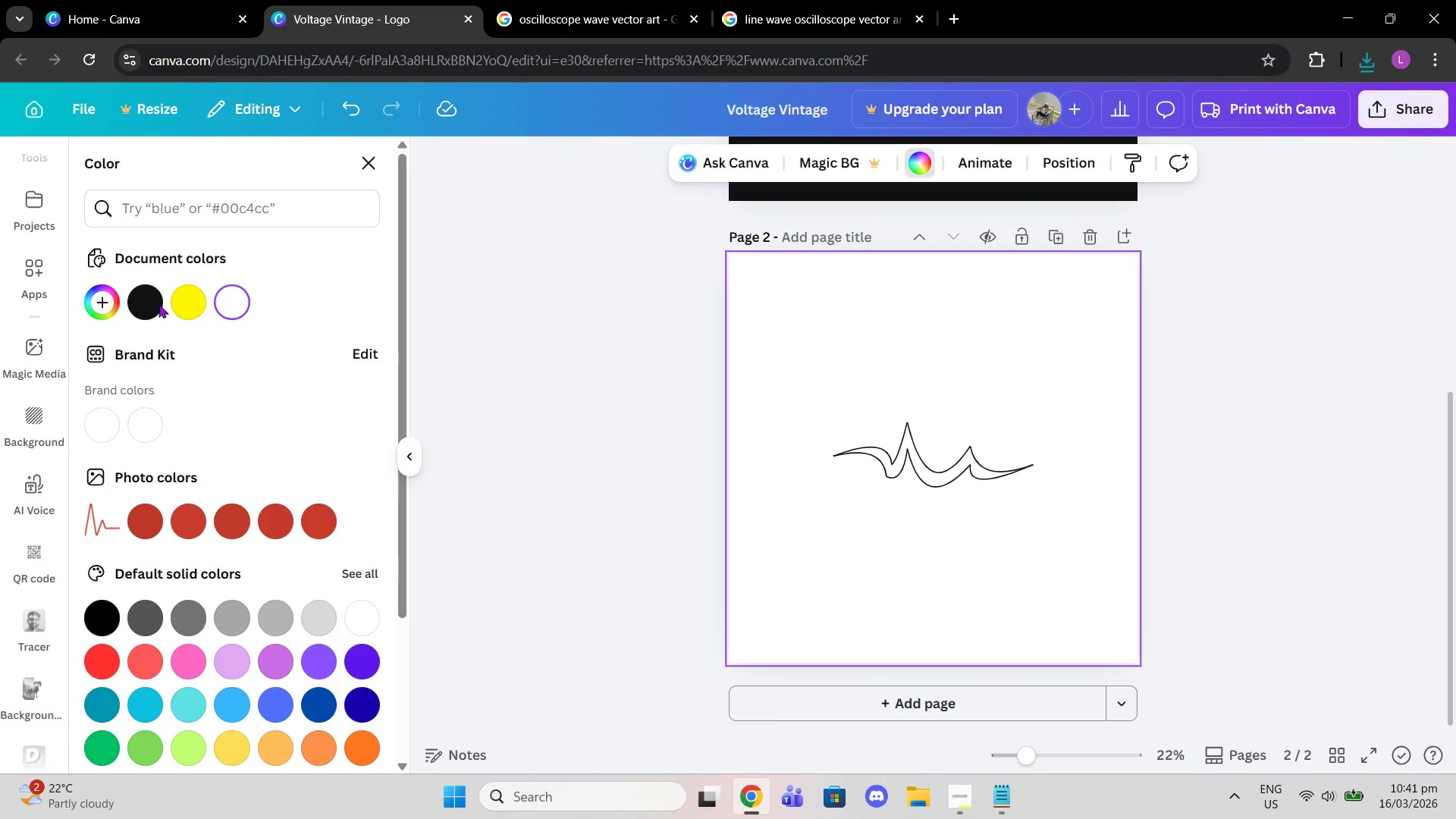 
left_click([140, 305])
 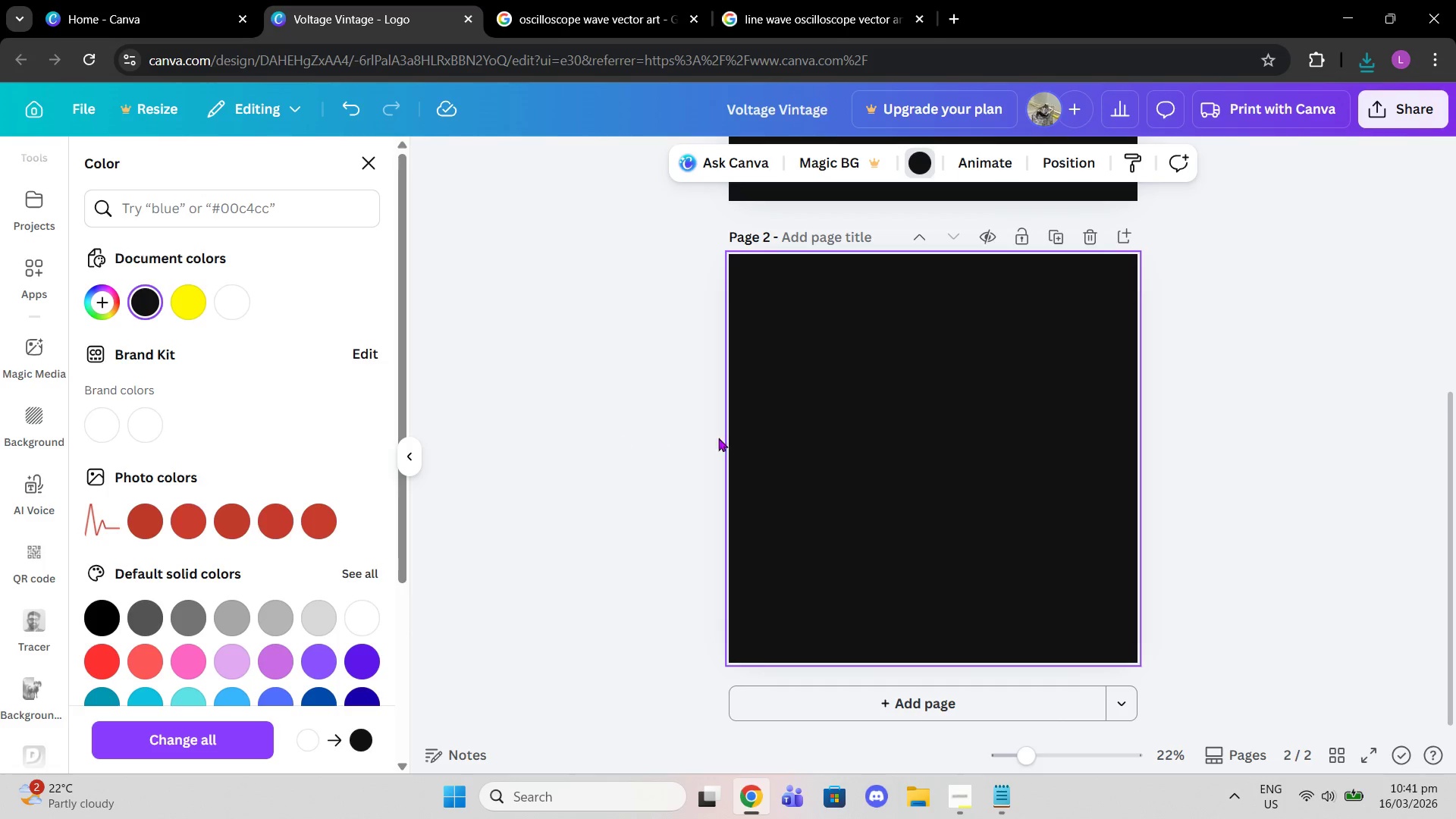 
left_click([858, 410])
 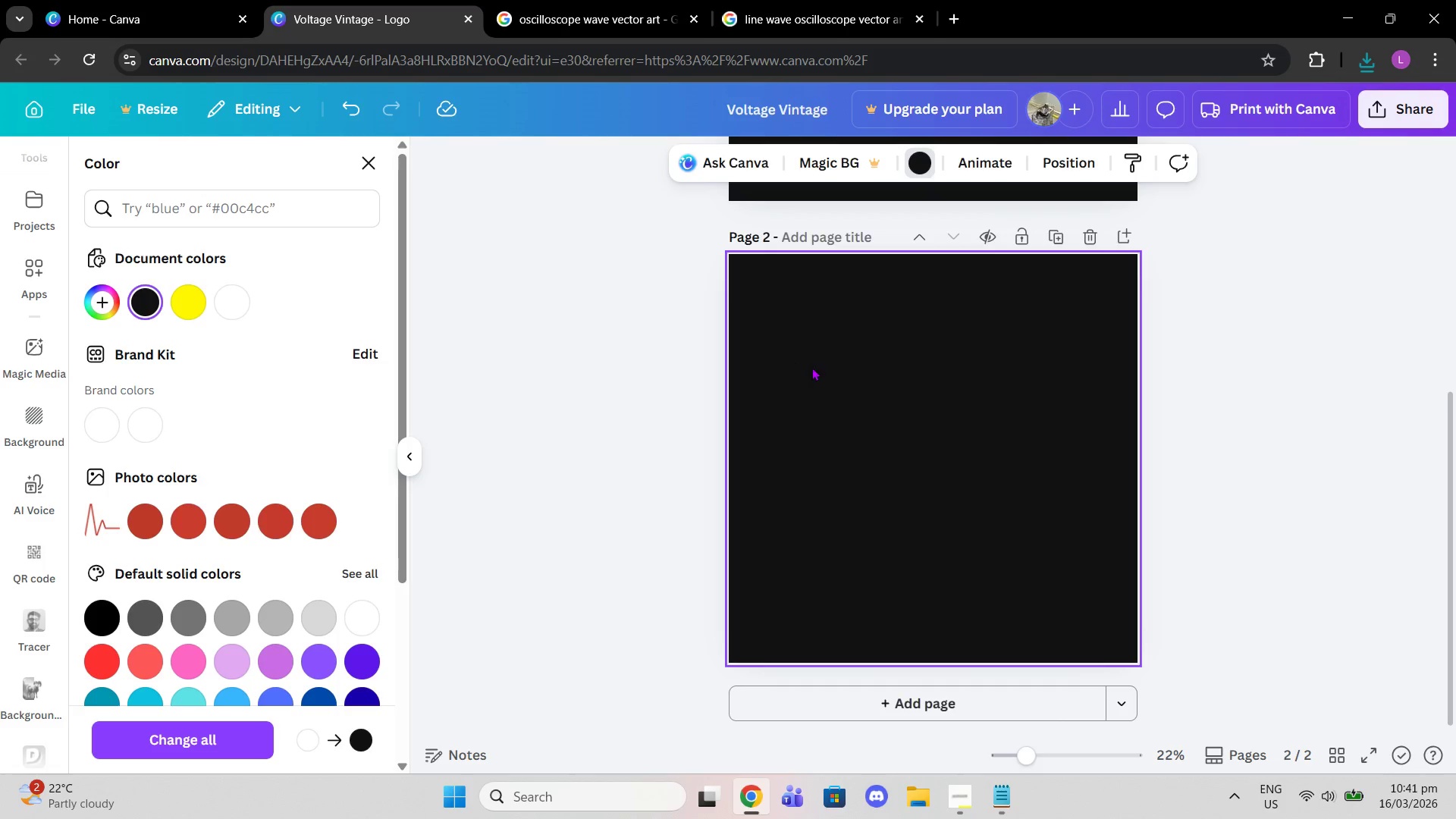 
left_click_drag(start_coordinate=[794, 362], to_coordinate=[1012, 484])
 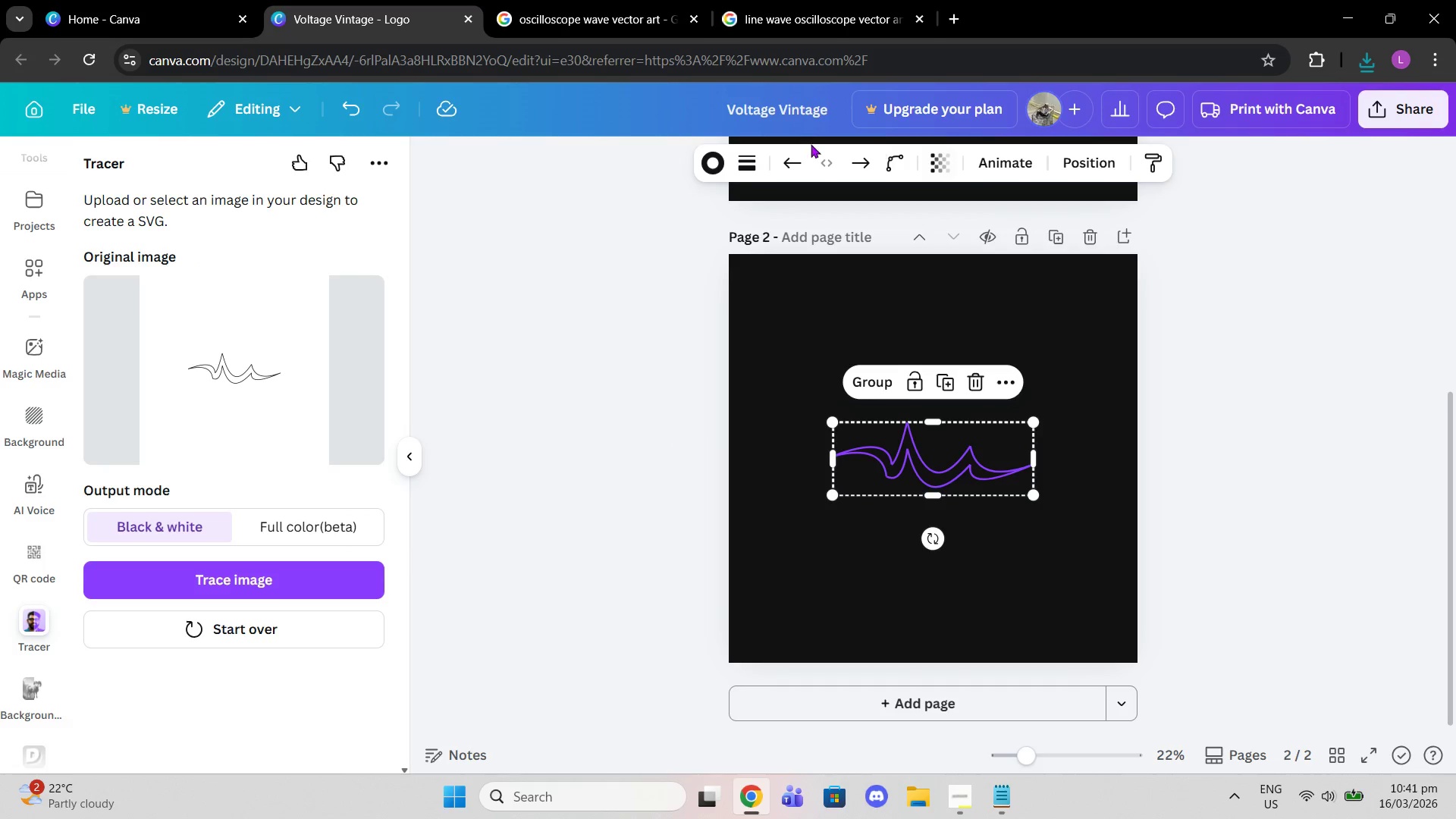 
left_click([704, 167])
 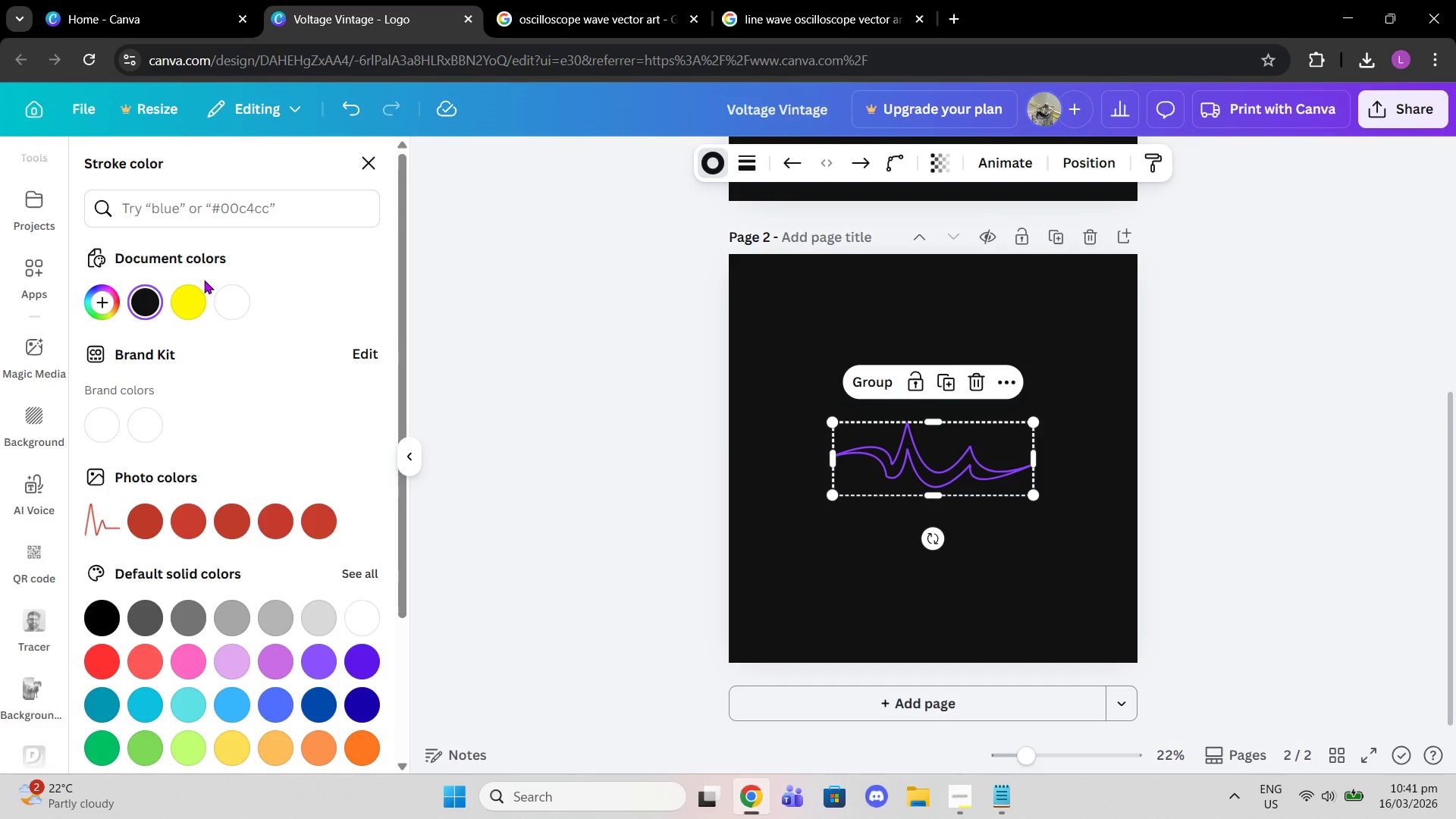 
double_click([228, 287])
 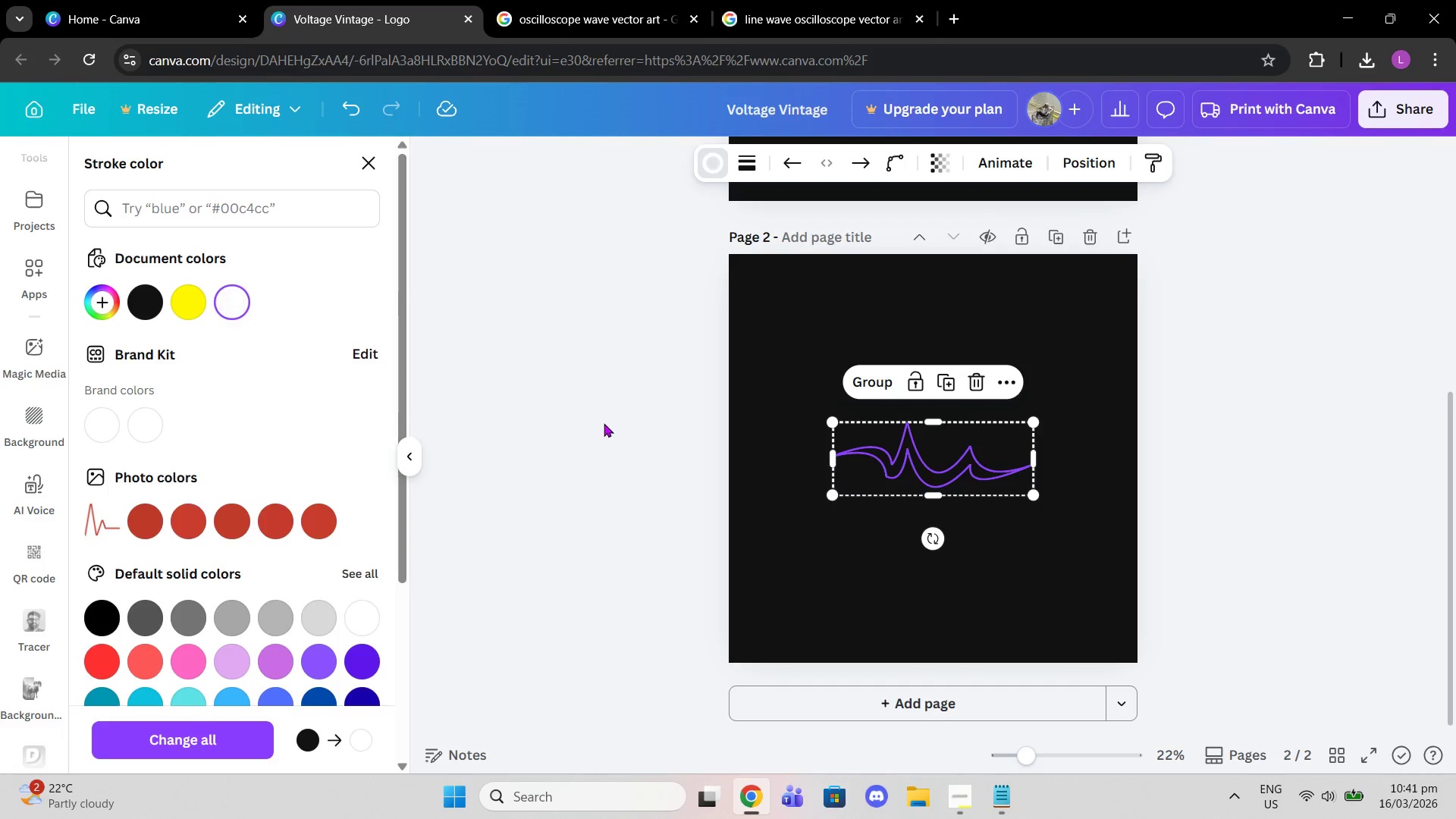 
double_click([604, 423])
 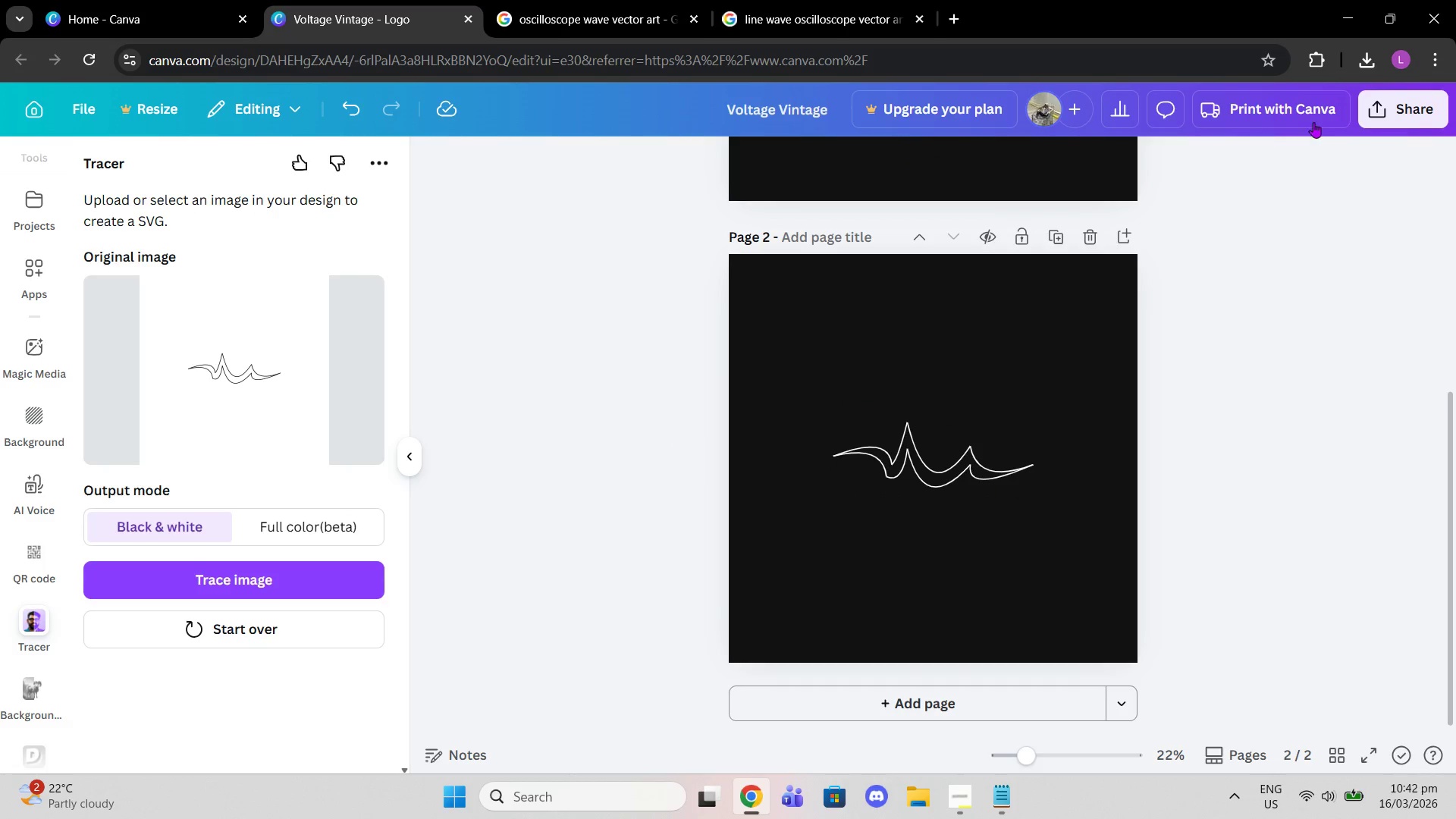 
left_click([1378, 109])
 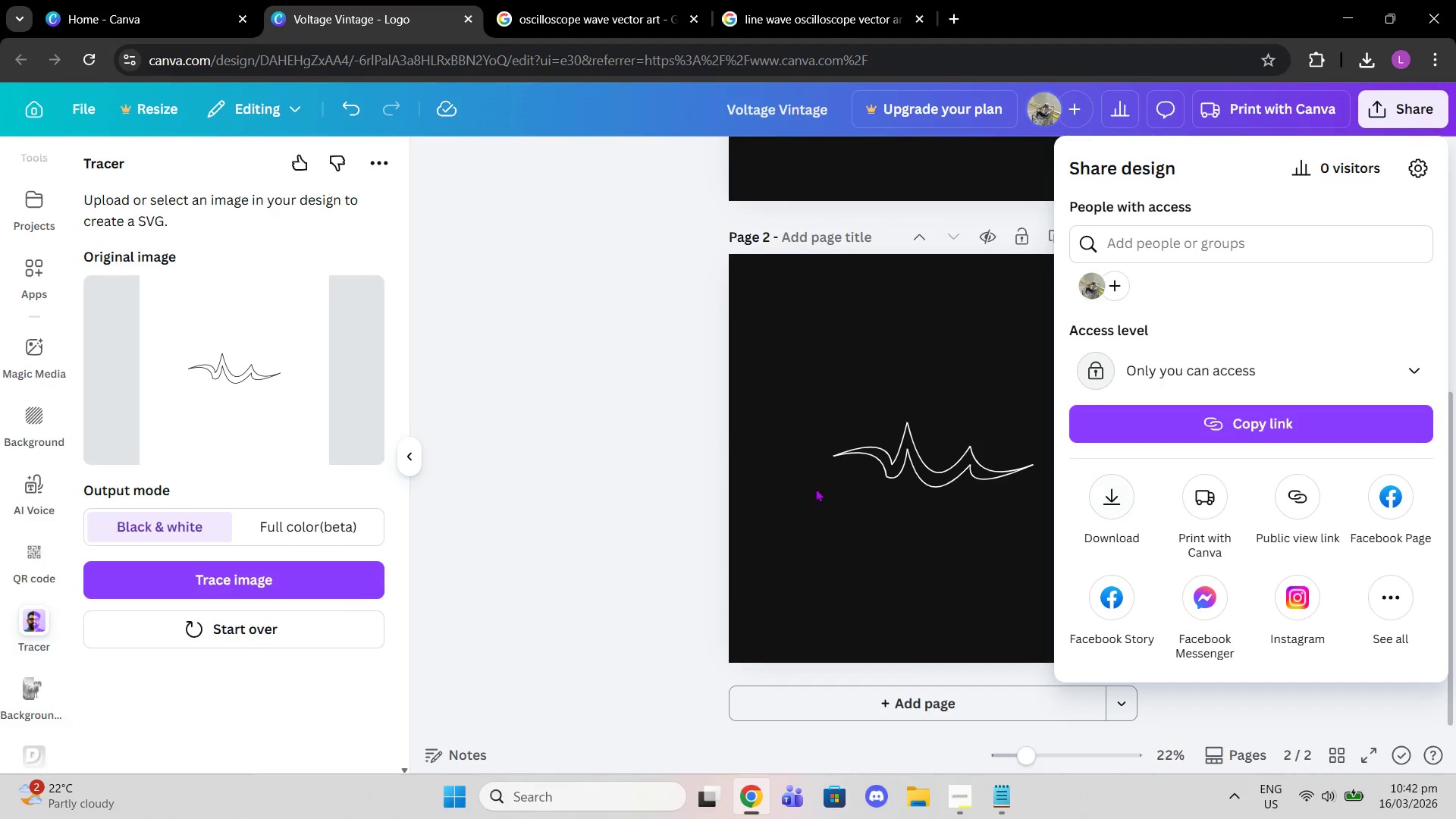 
left_click([631, 441])
 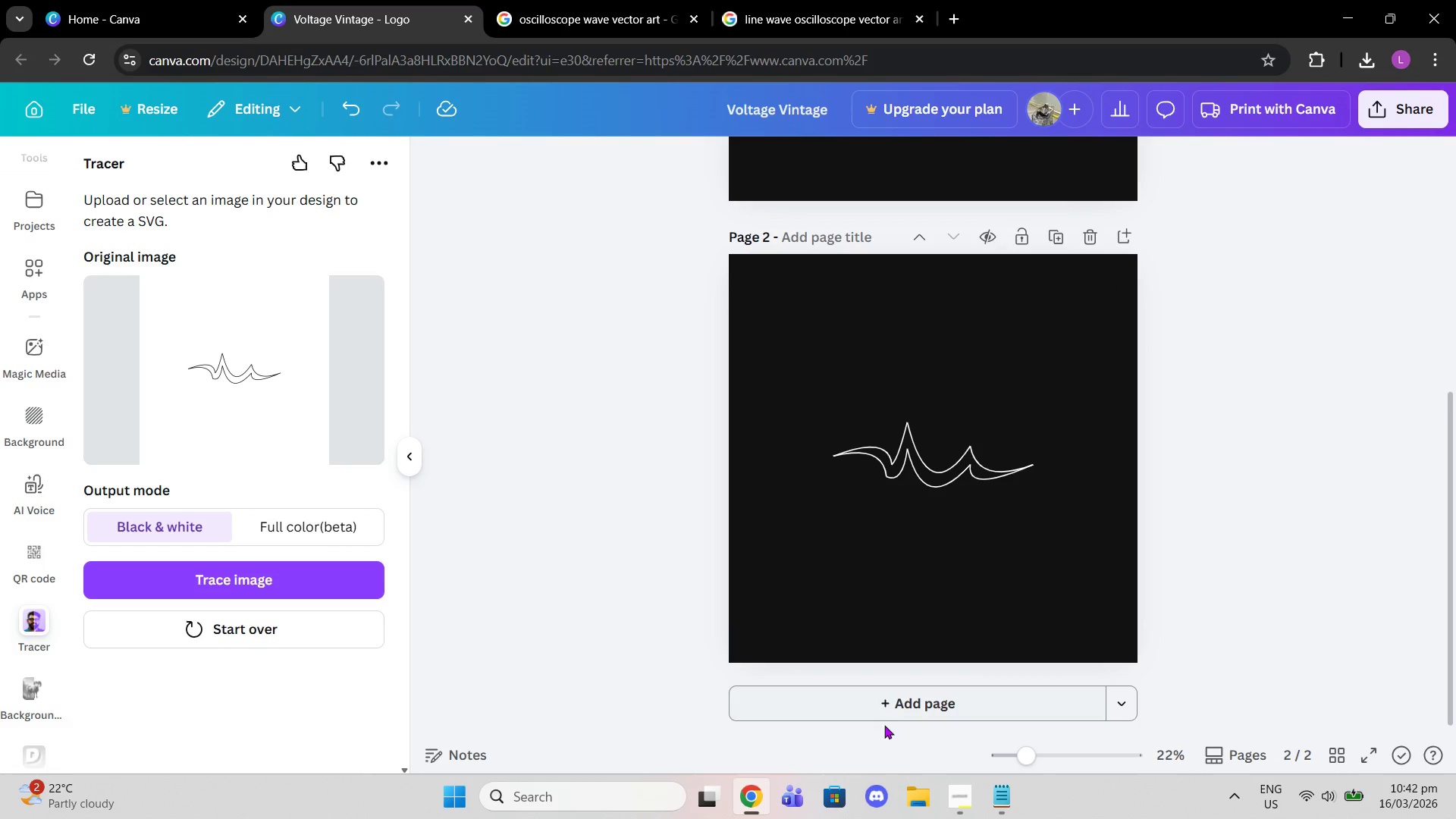 
left_click_drag(start_coordinate=[1017, 749], to_coordinate=[1040, 752])
 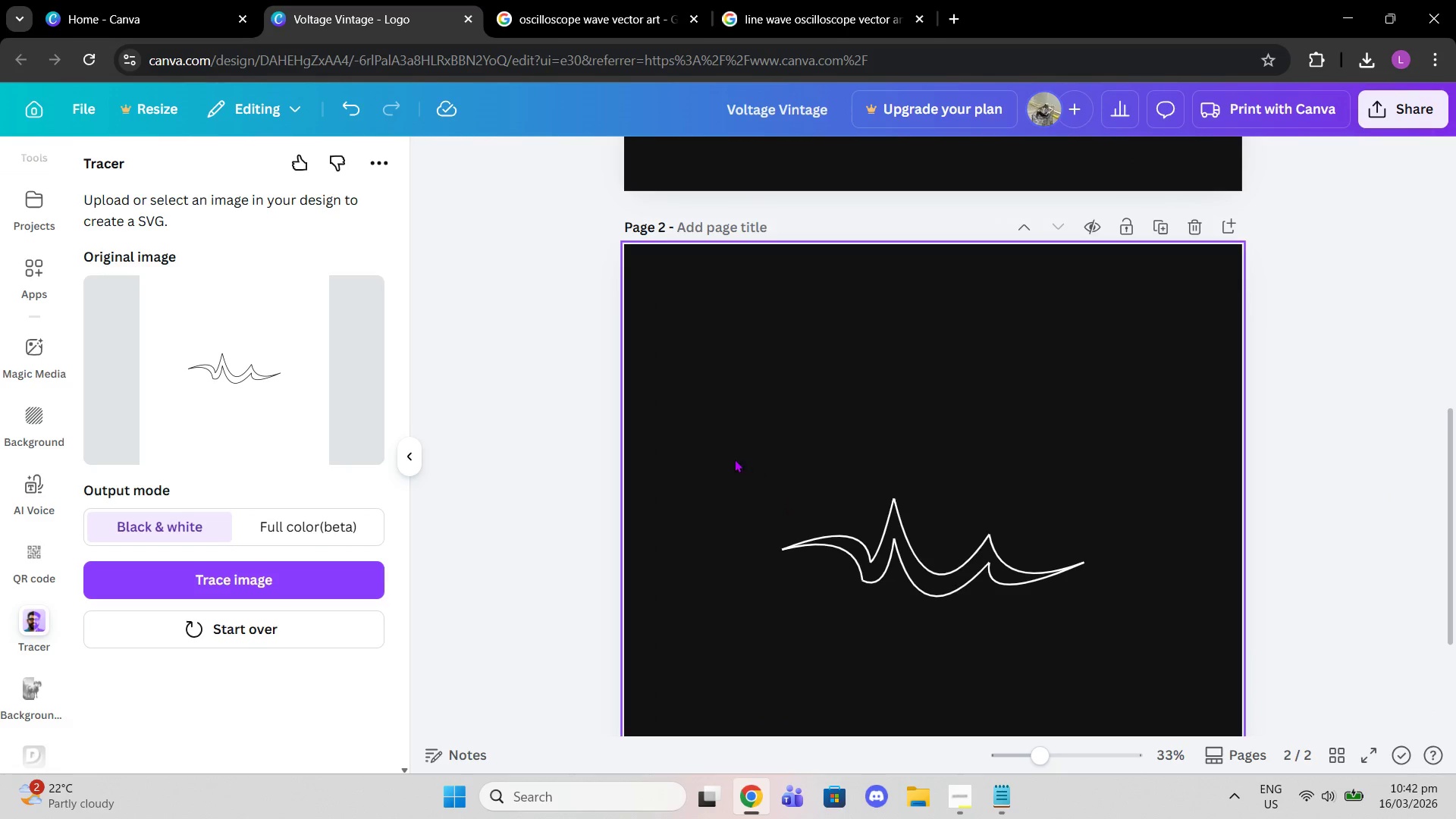 
left_click_drag(start_coordinate=[734, 459], to_coordinate=[1092, 622])
 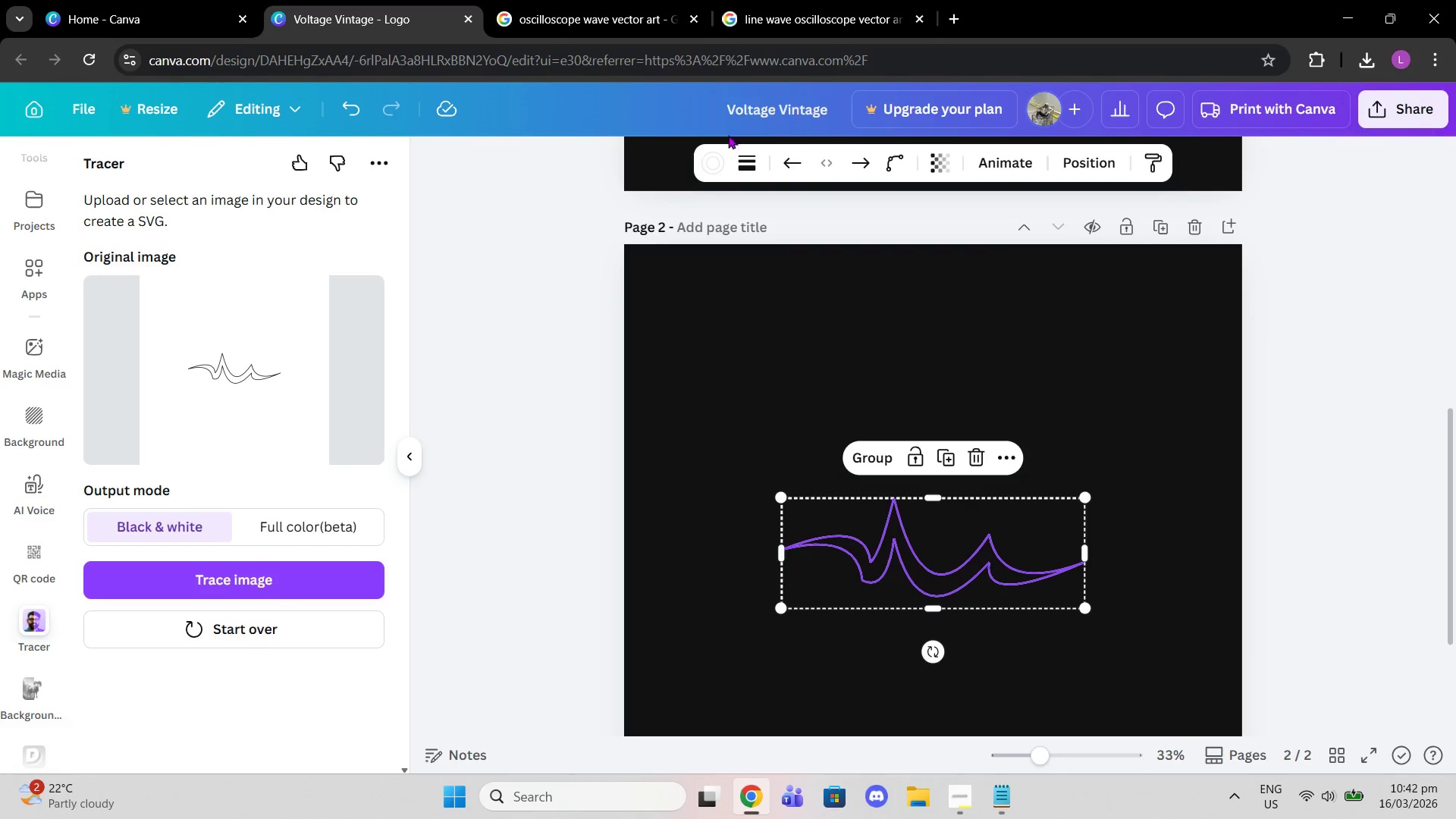 
left_click([723, 152])
 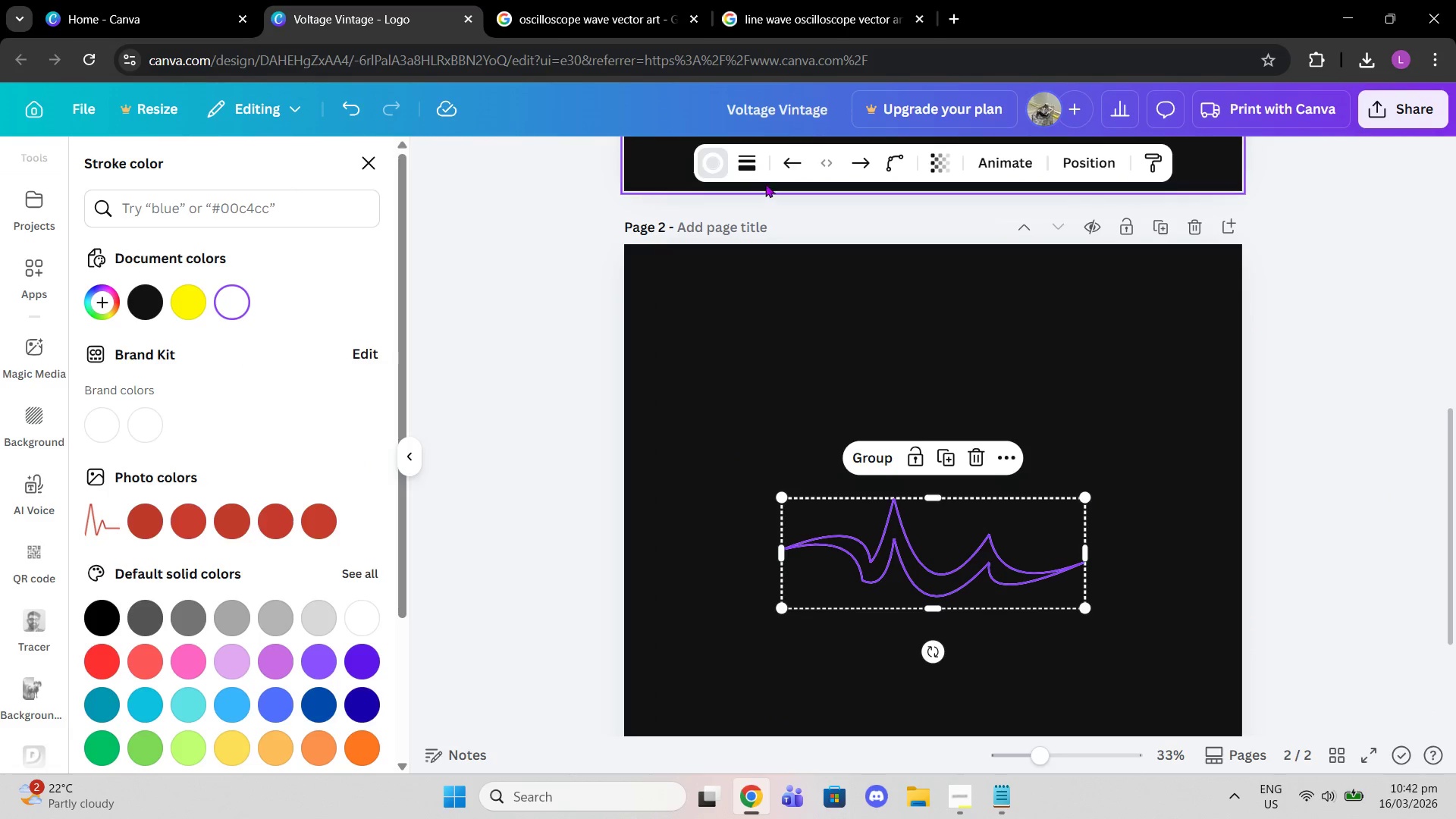 
left_click([752, 167])
 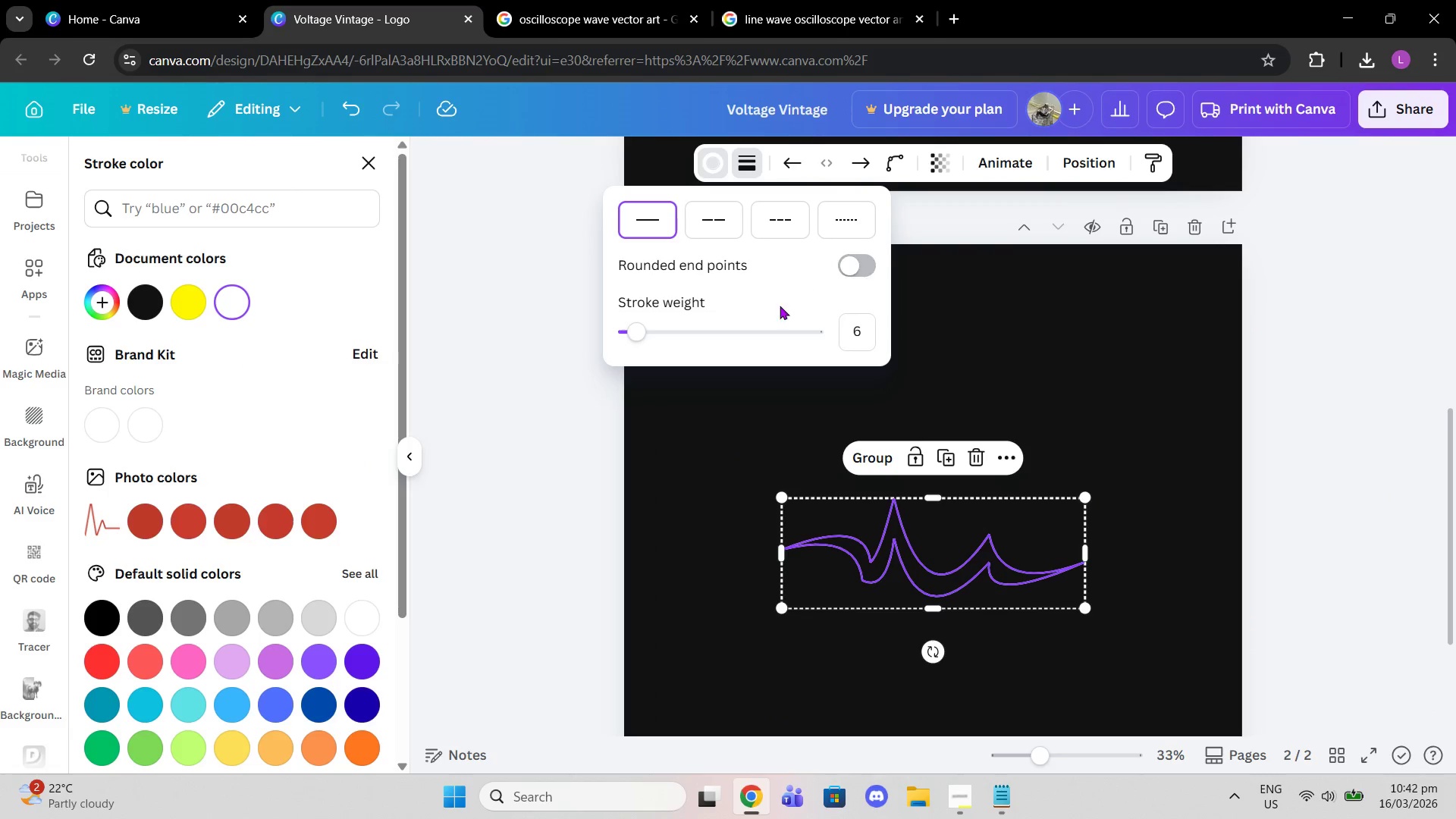 
left_click_drag(start_coordinate=[631, 329], to_coordinate=[641, 352])
 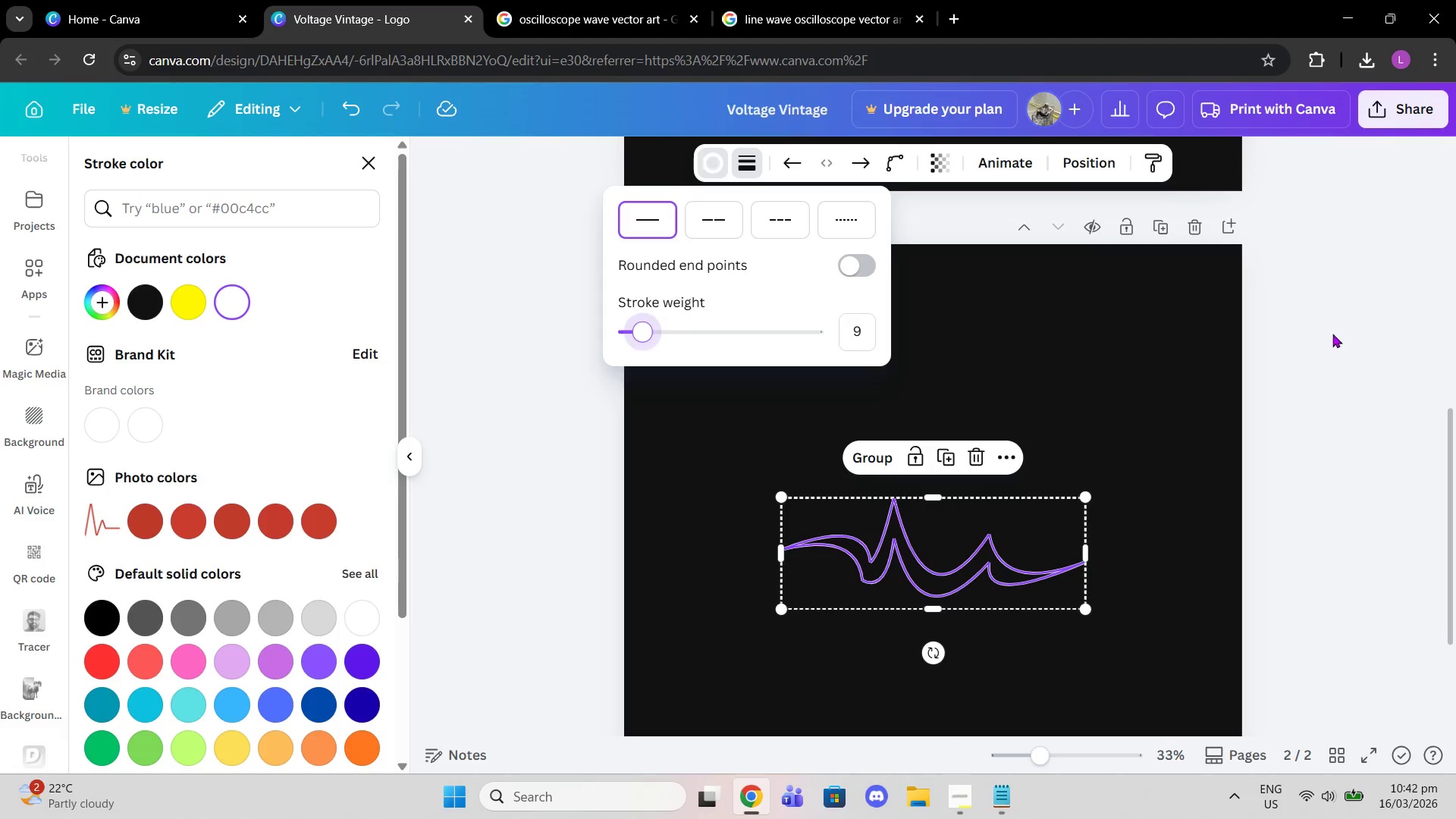 
double_click([1332, 334])
 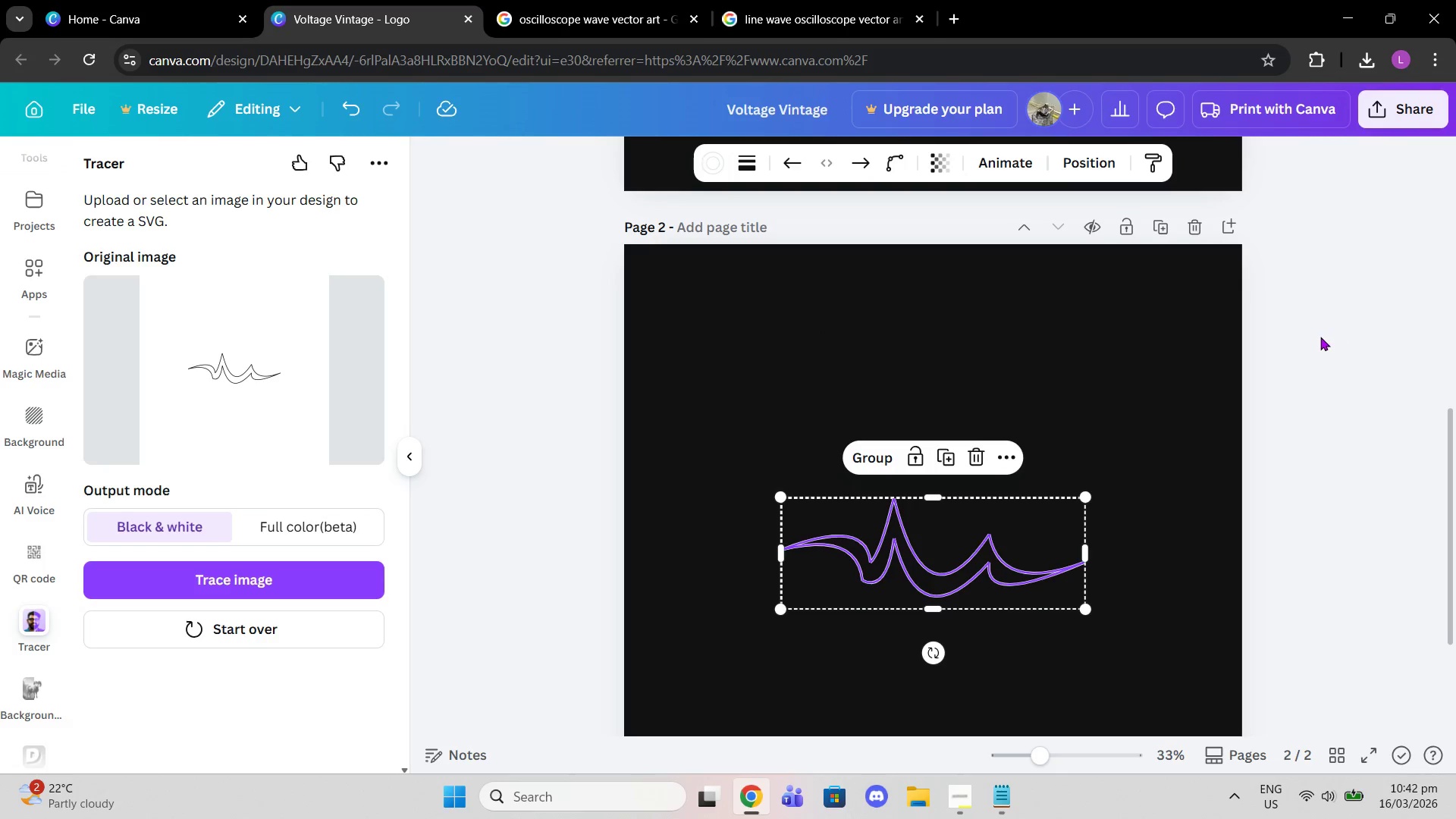 
left_click([1270, 365])
 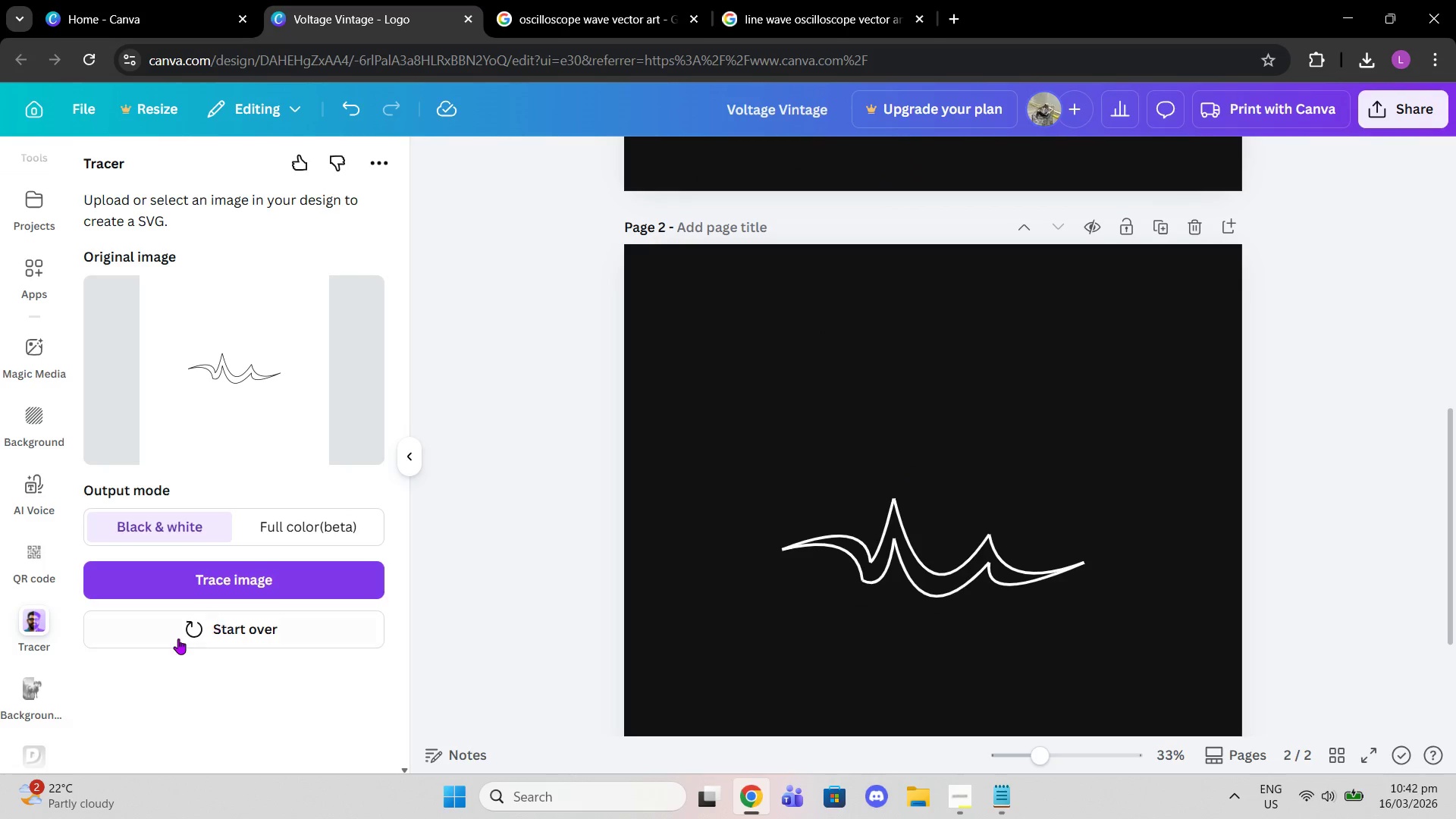 
left_click([178, 640])
 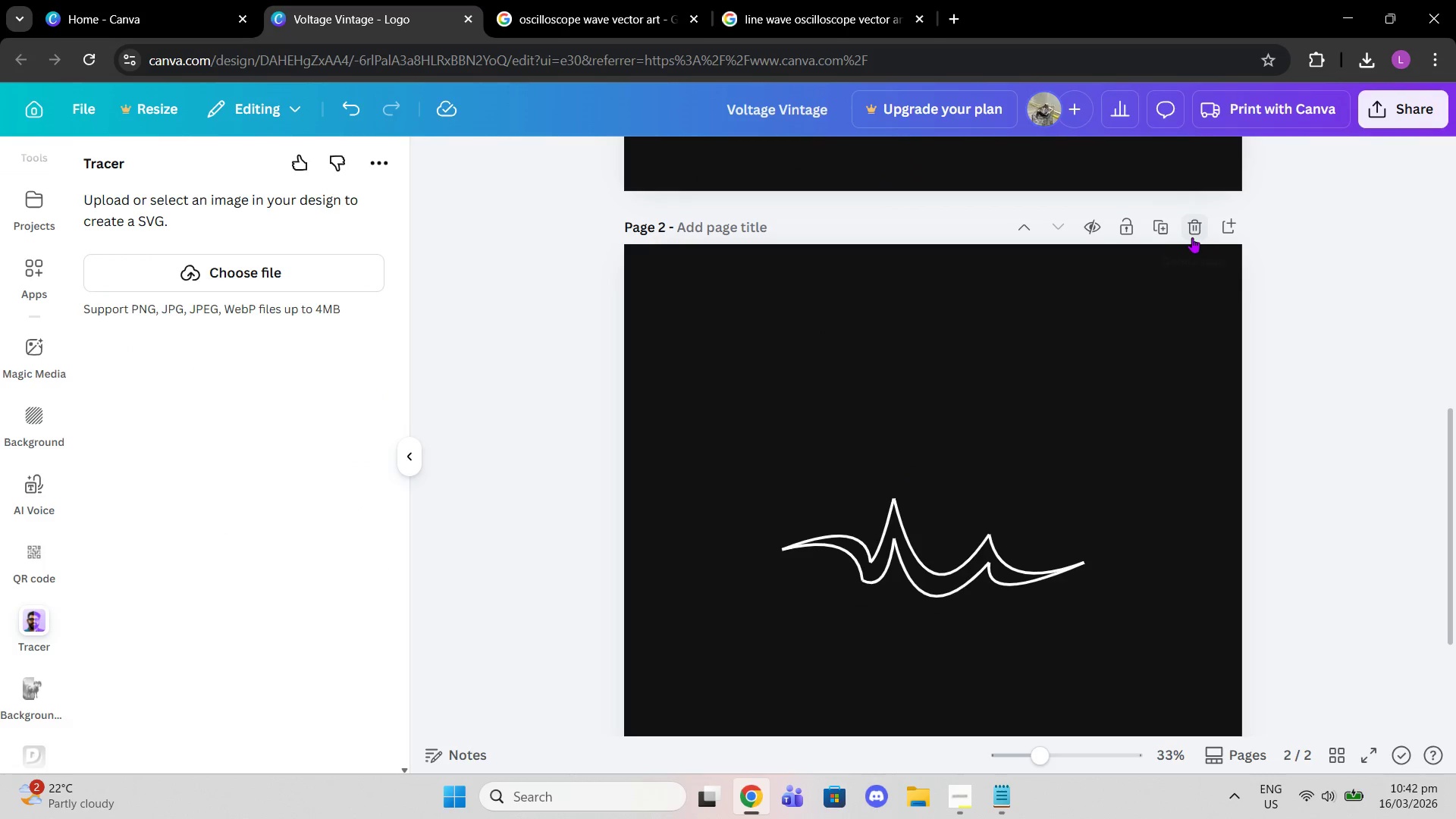 
left_click([1100, 353])
 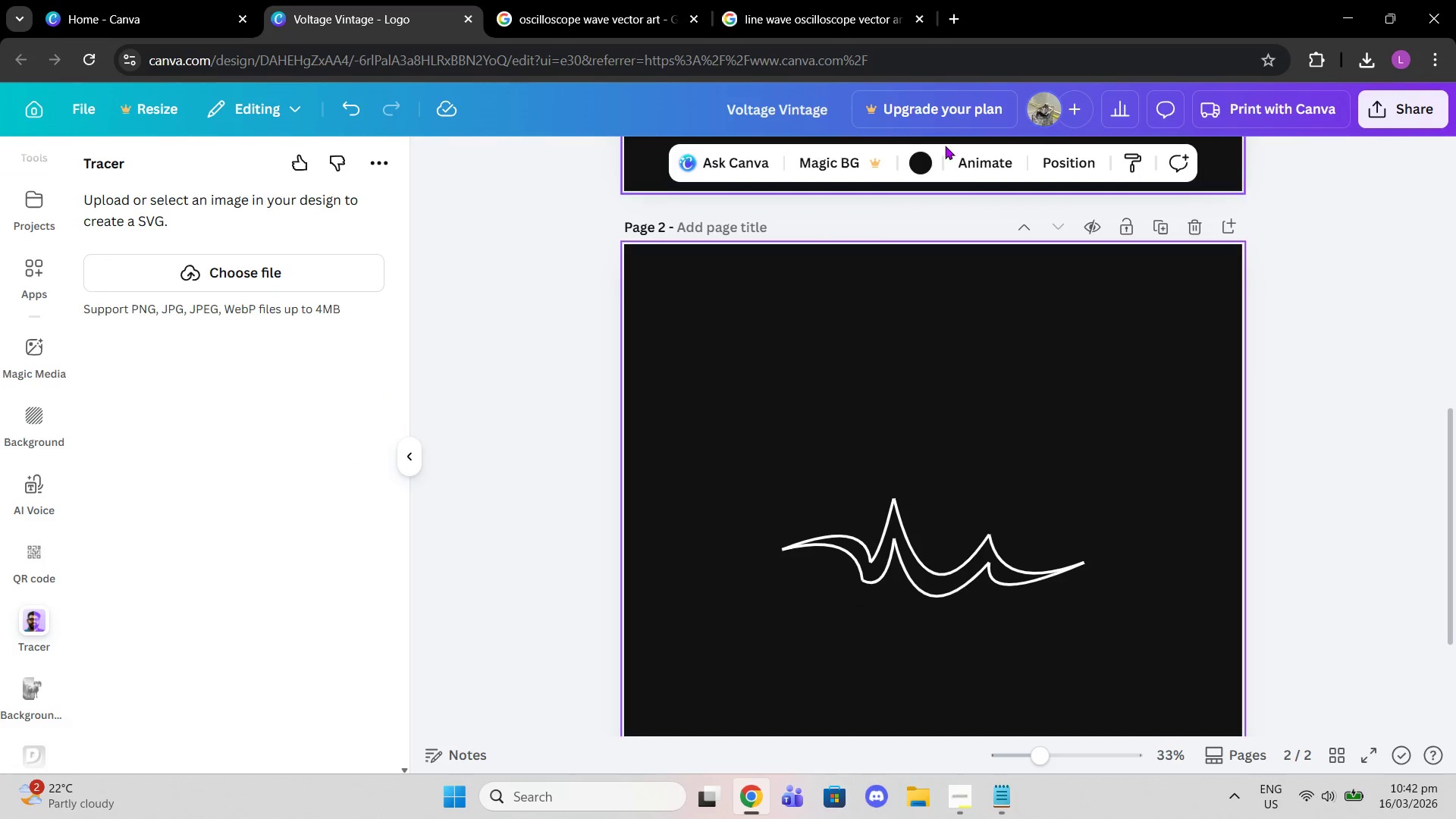 
left_click([921, 165])
 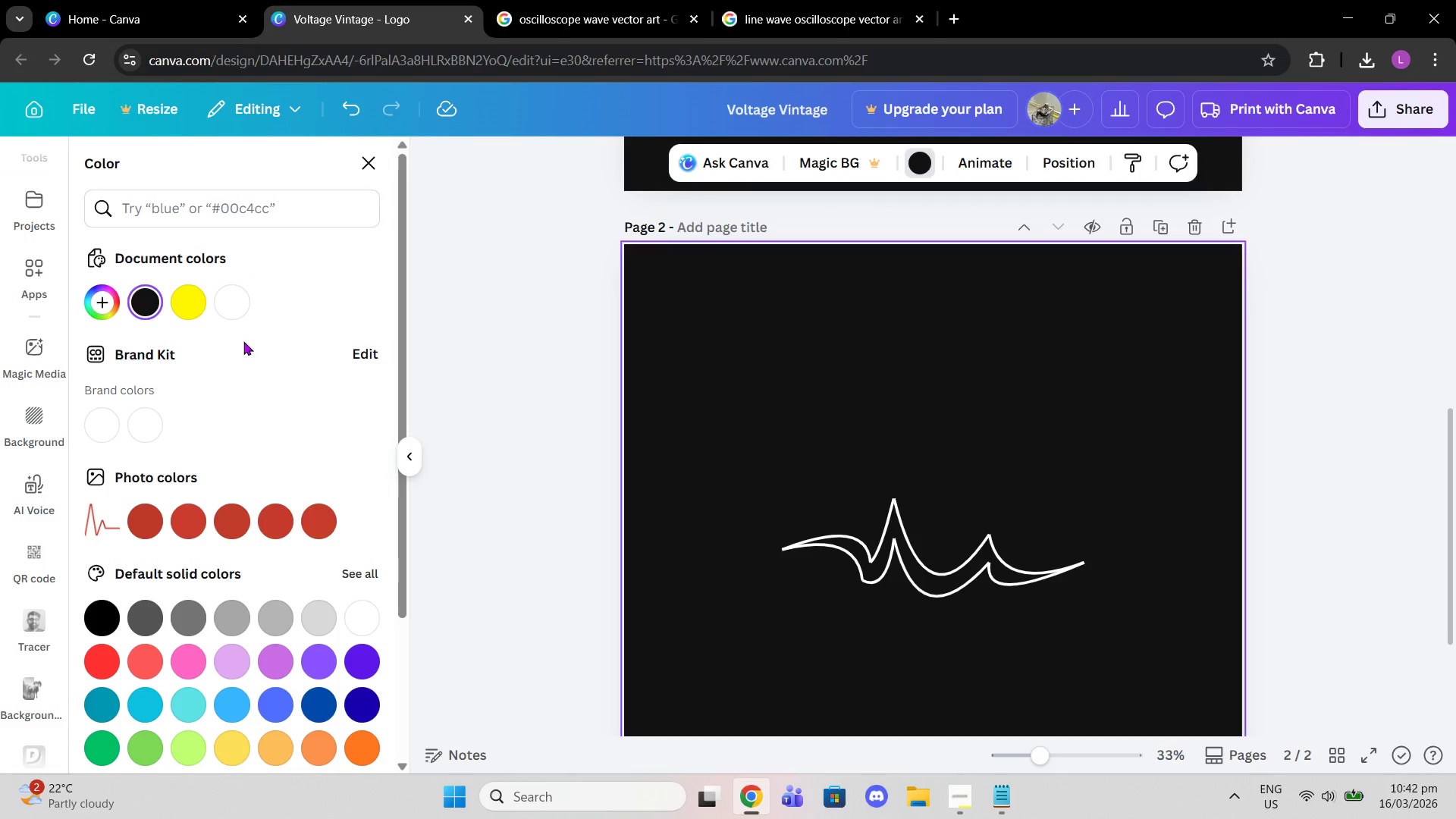 
left_click([228, 304])
 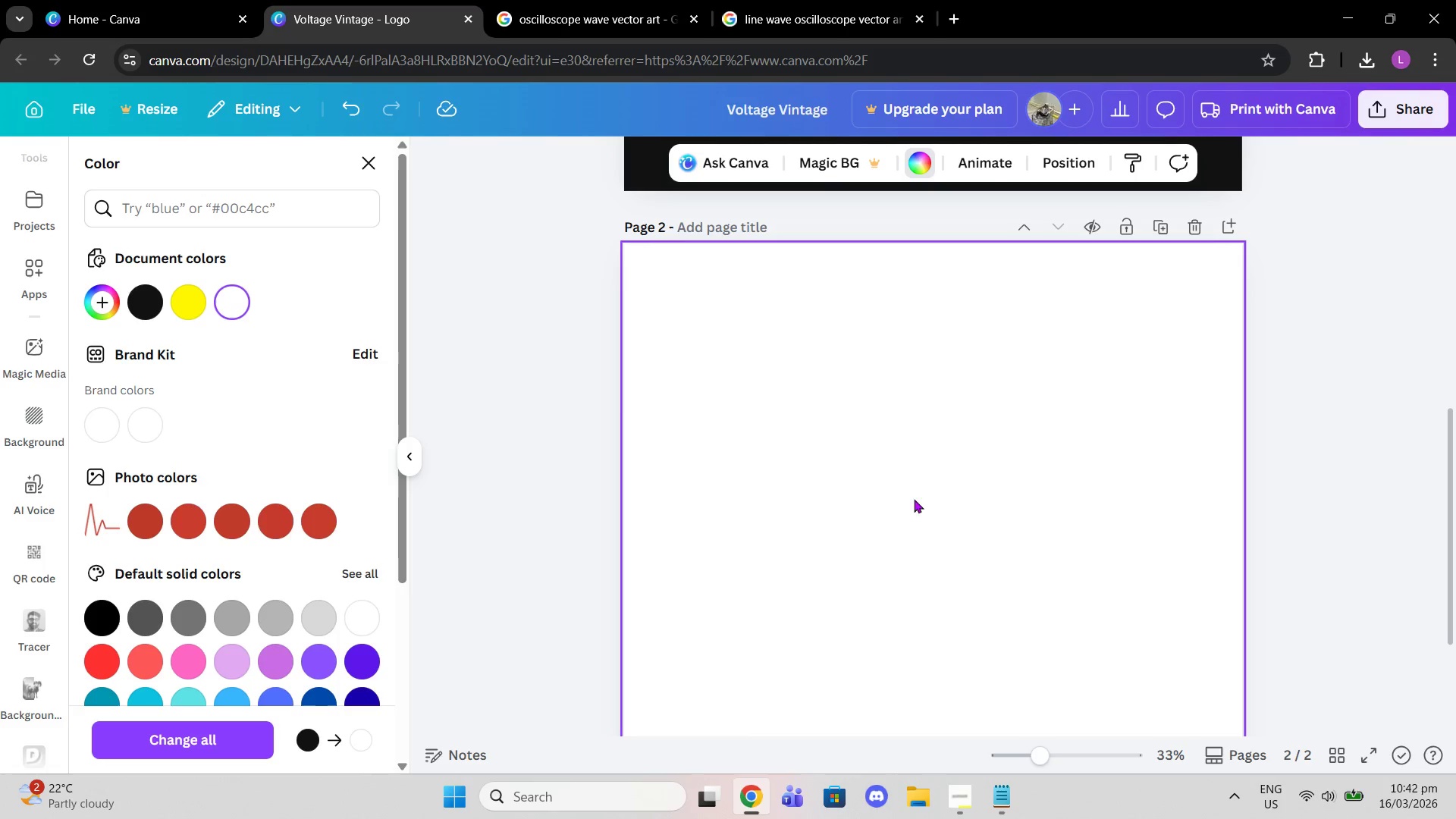 
left_click_drag(start_coordinate=[756, 395], to_coordinate=[1106, 675])
 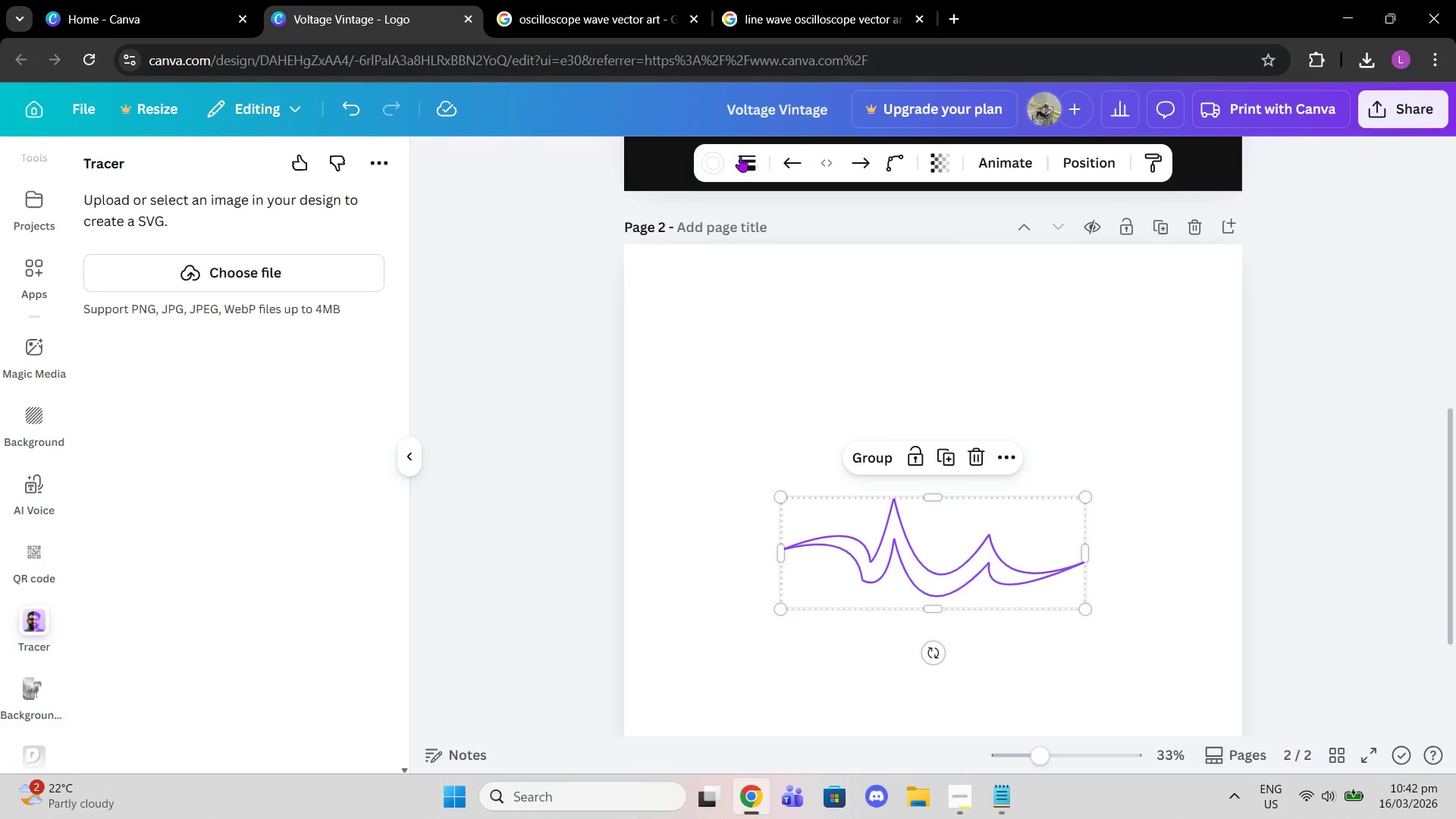 
left_click([720, 162])
 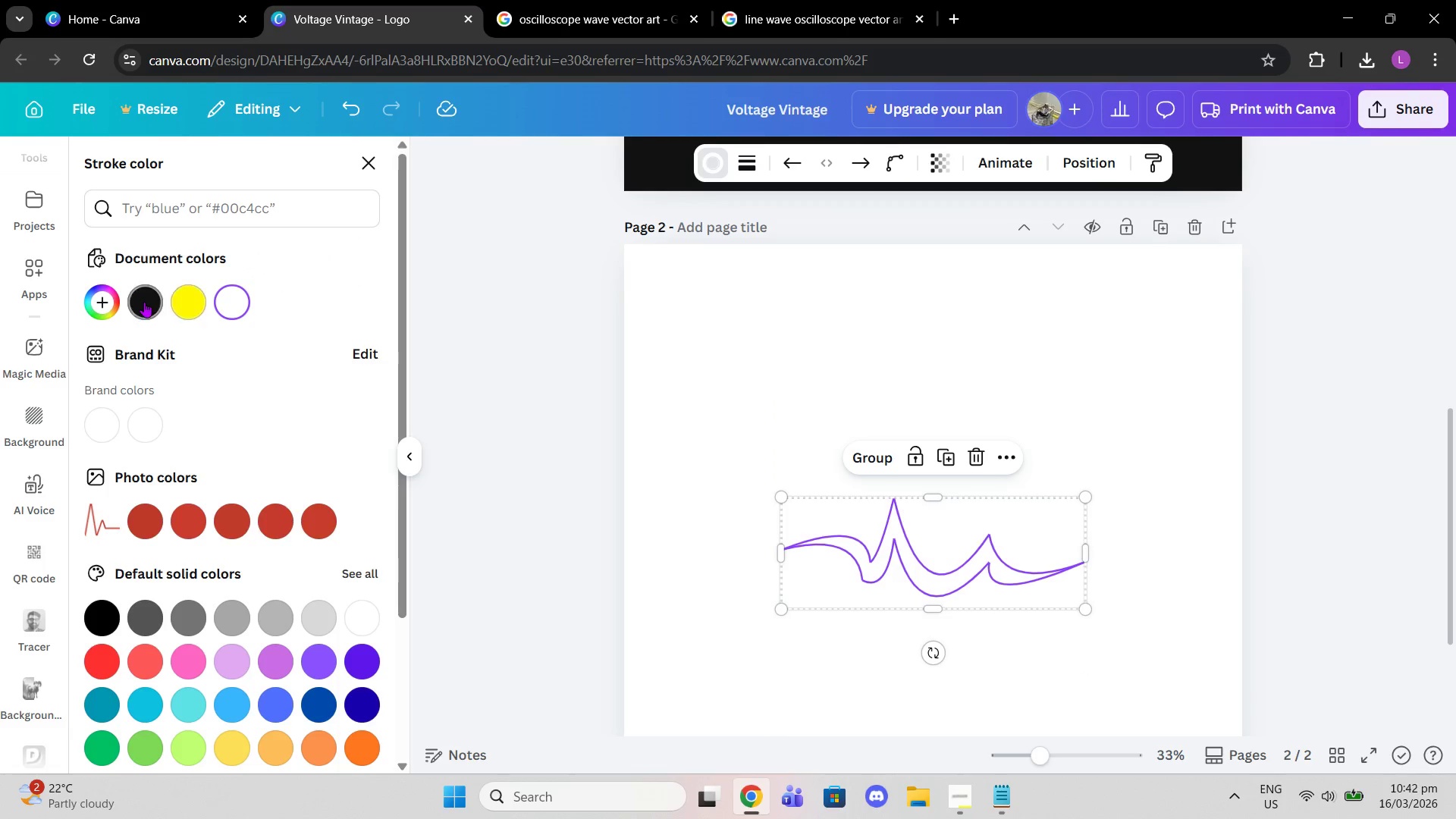 
double_click([448, 335])
 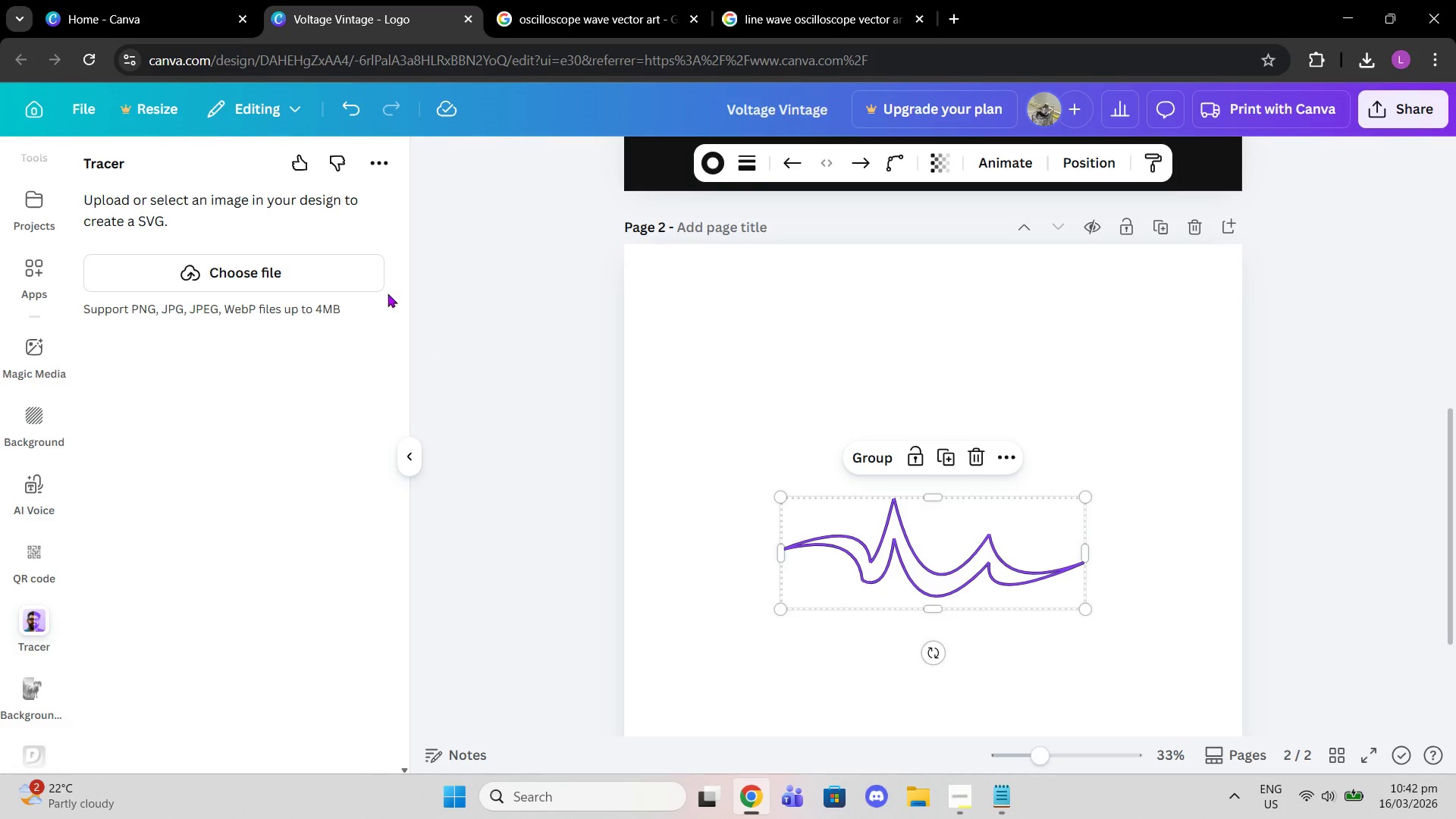 
left_click([388, 293])
 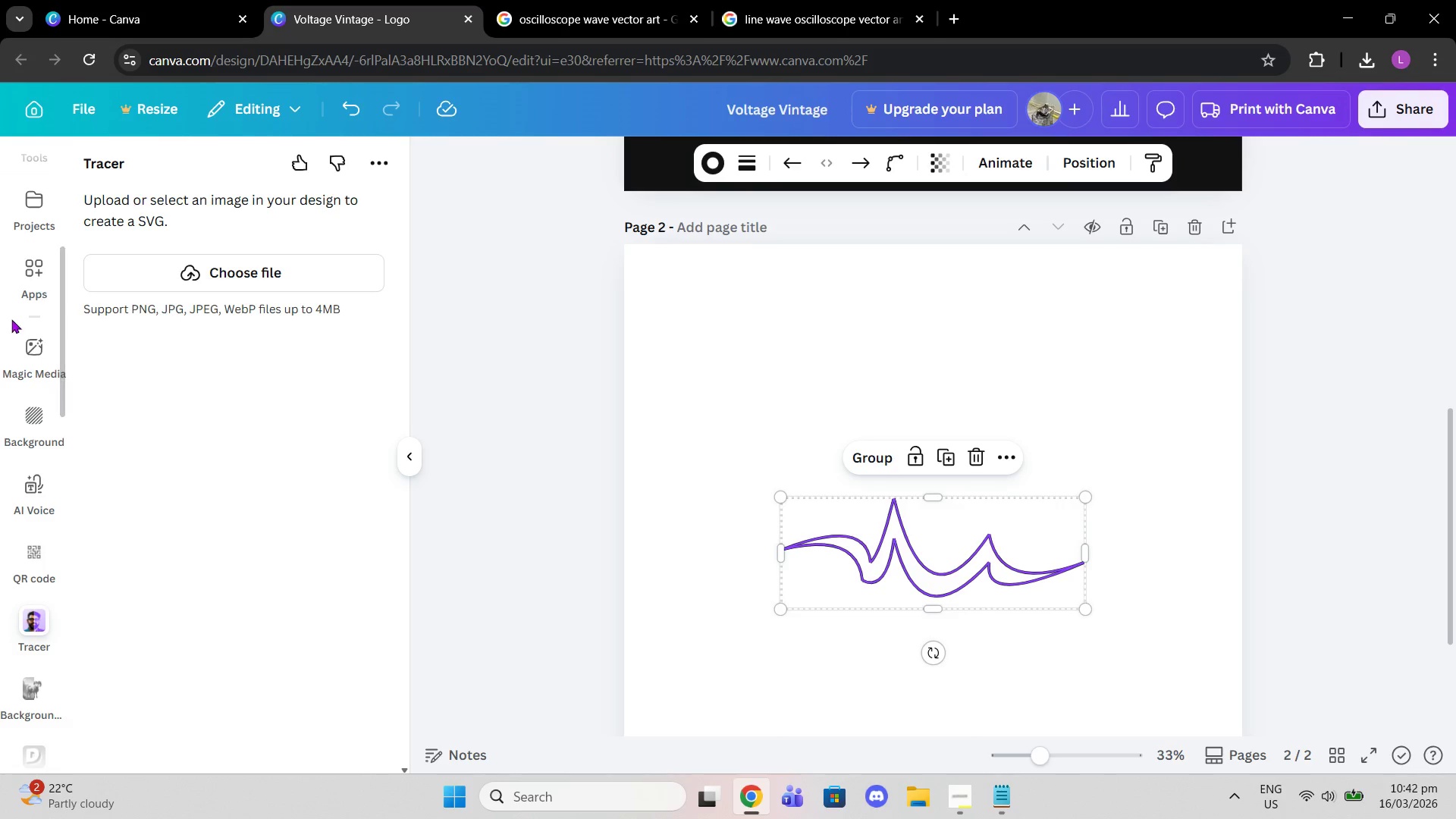 
scroll: coordinate [36, 259], scroll_direction: up, amount: 4.0
 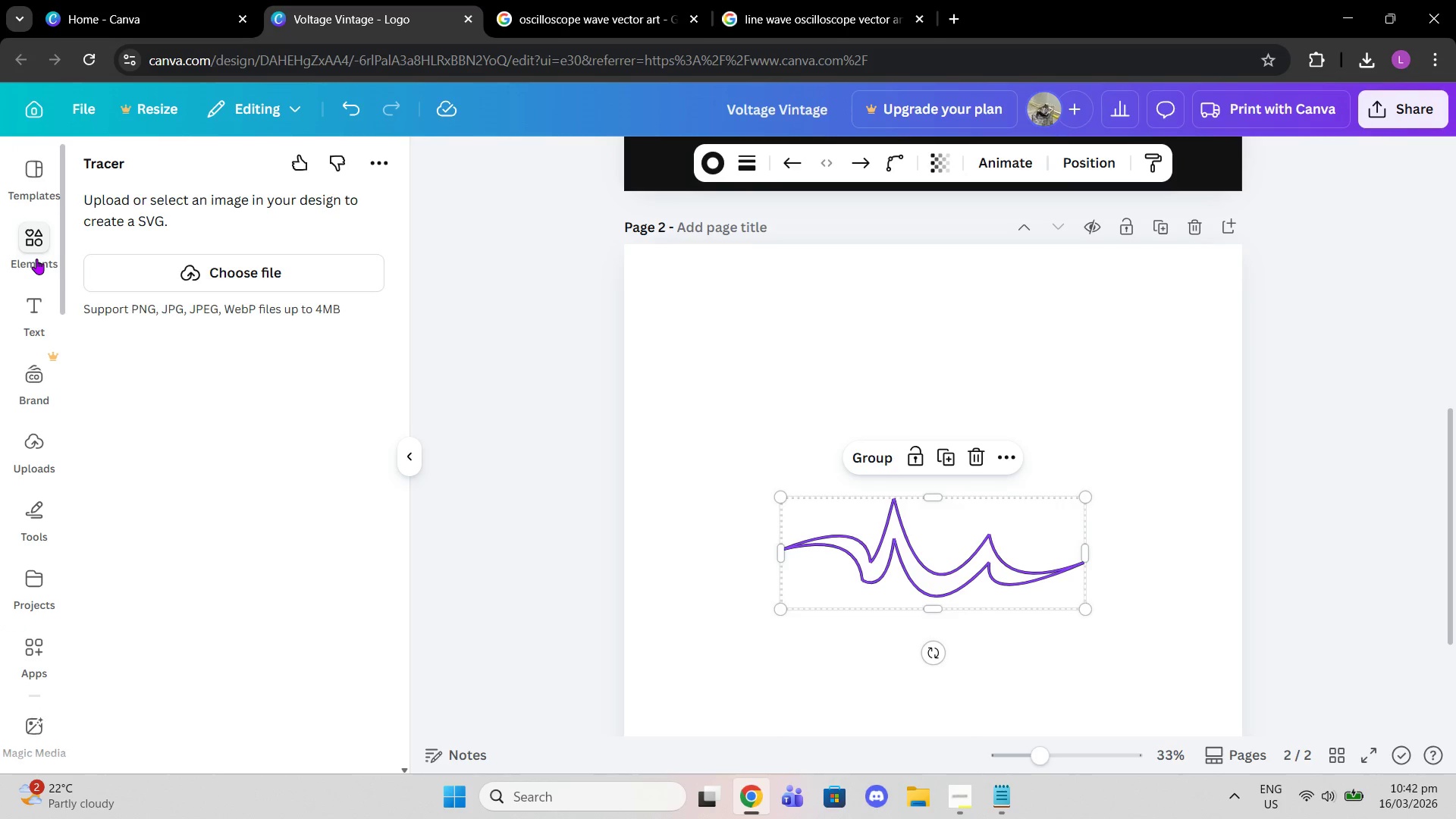 
left_click([36, 259])
 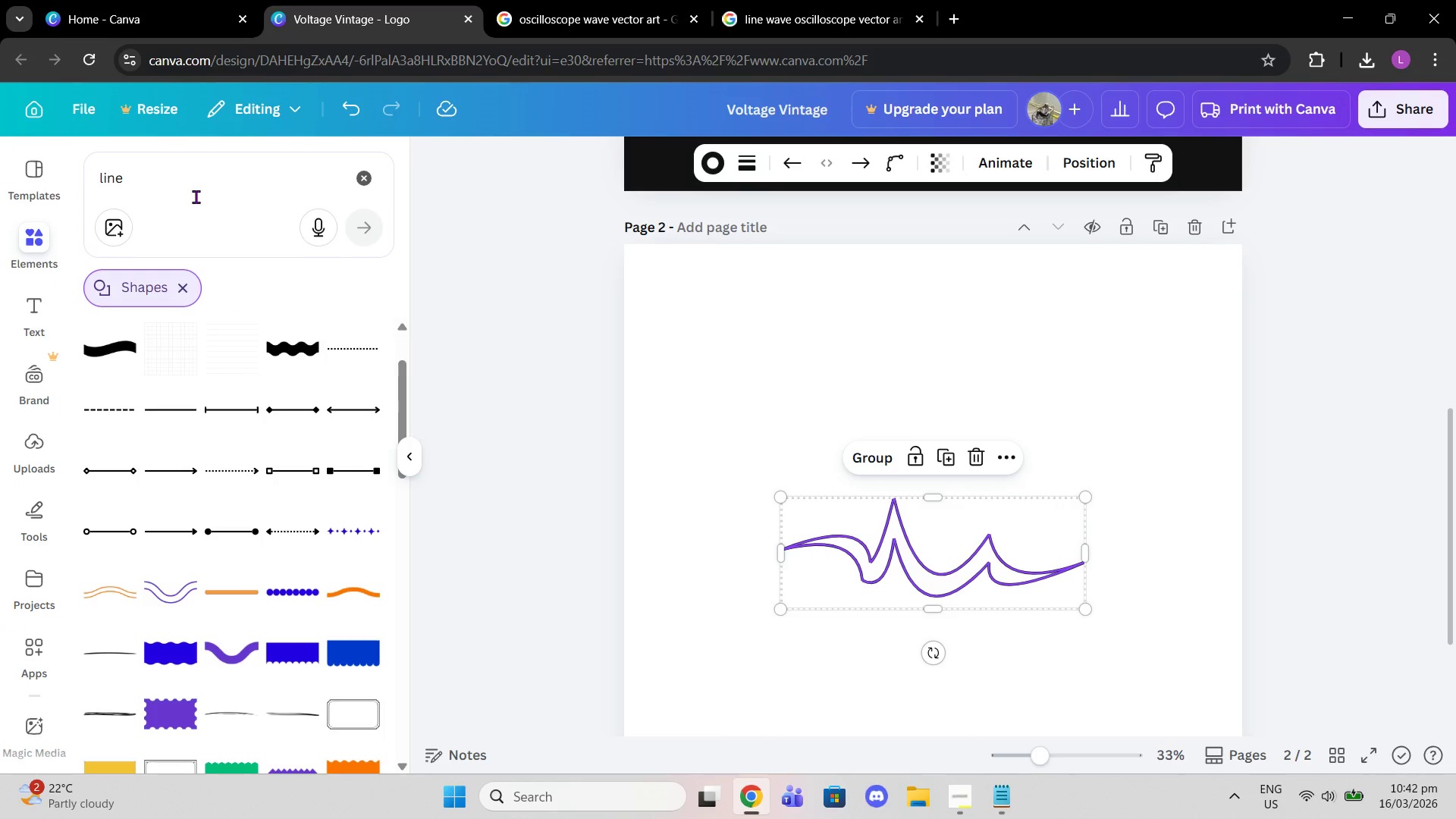 
left_click_drag(start_coordinate=[188, 186], to_coordinate=[78, 173])
 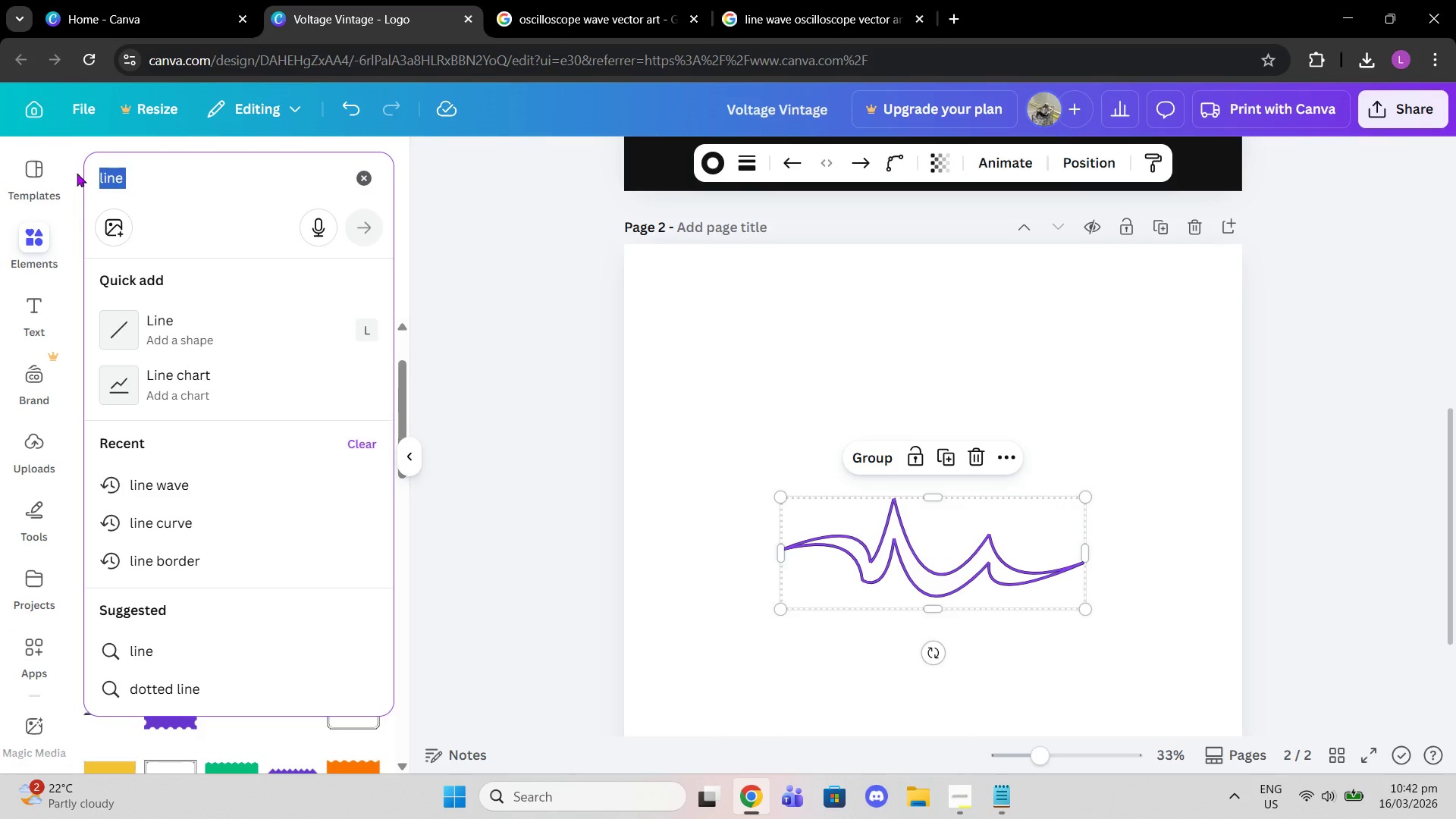 
type(s)
key(Backspace)
type(line)
 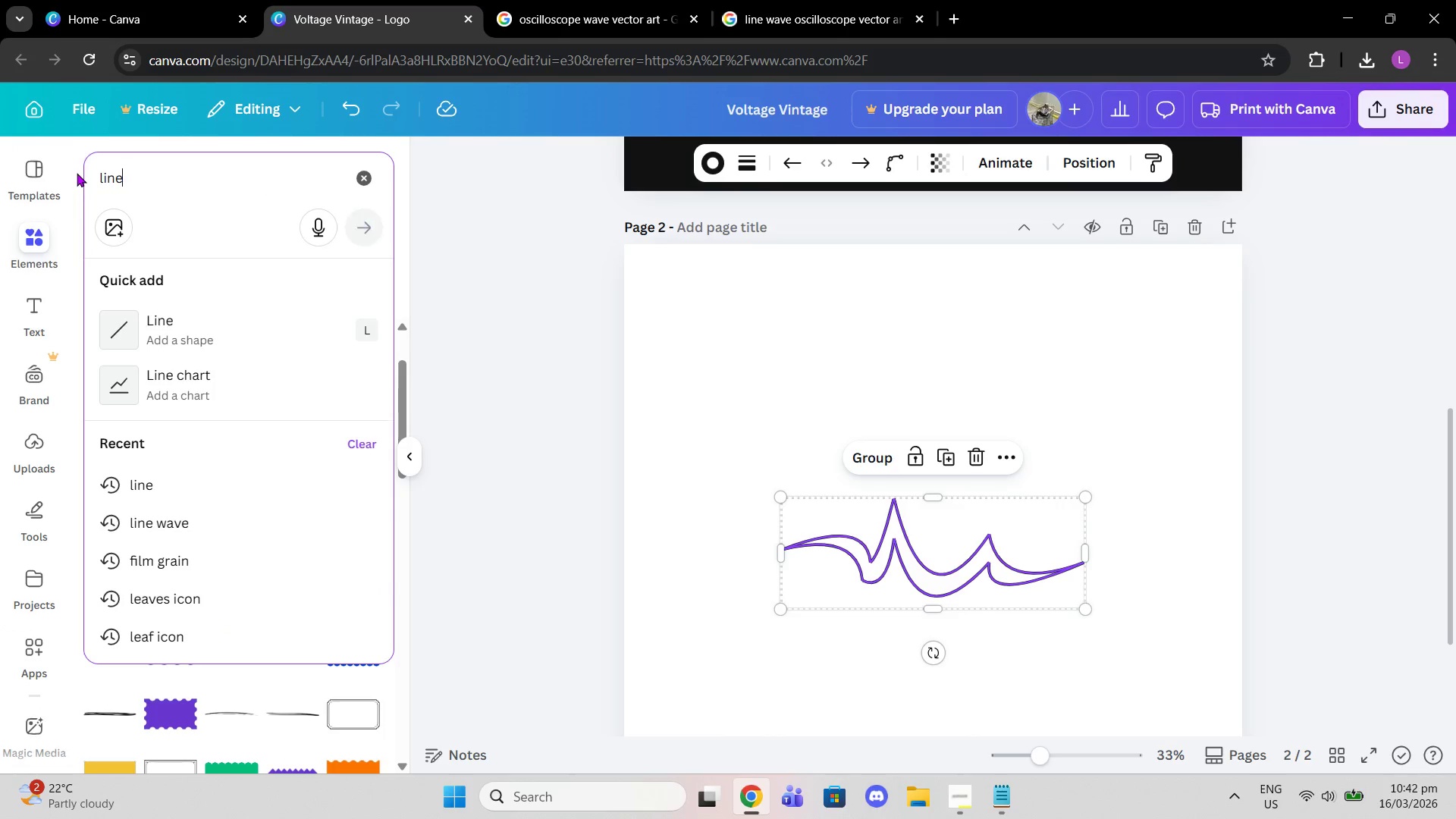 
key(Enter)
 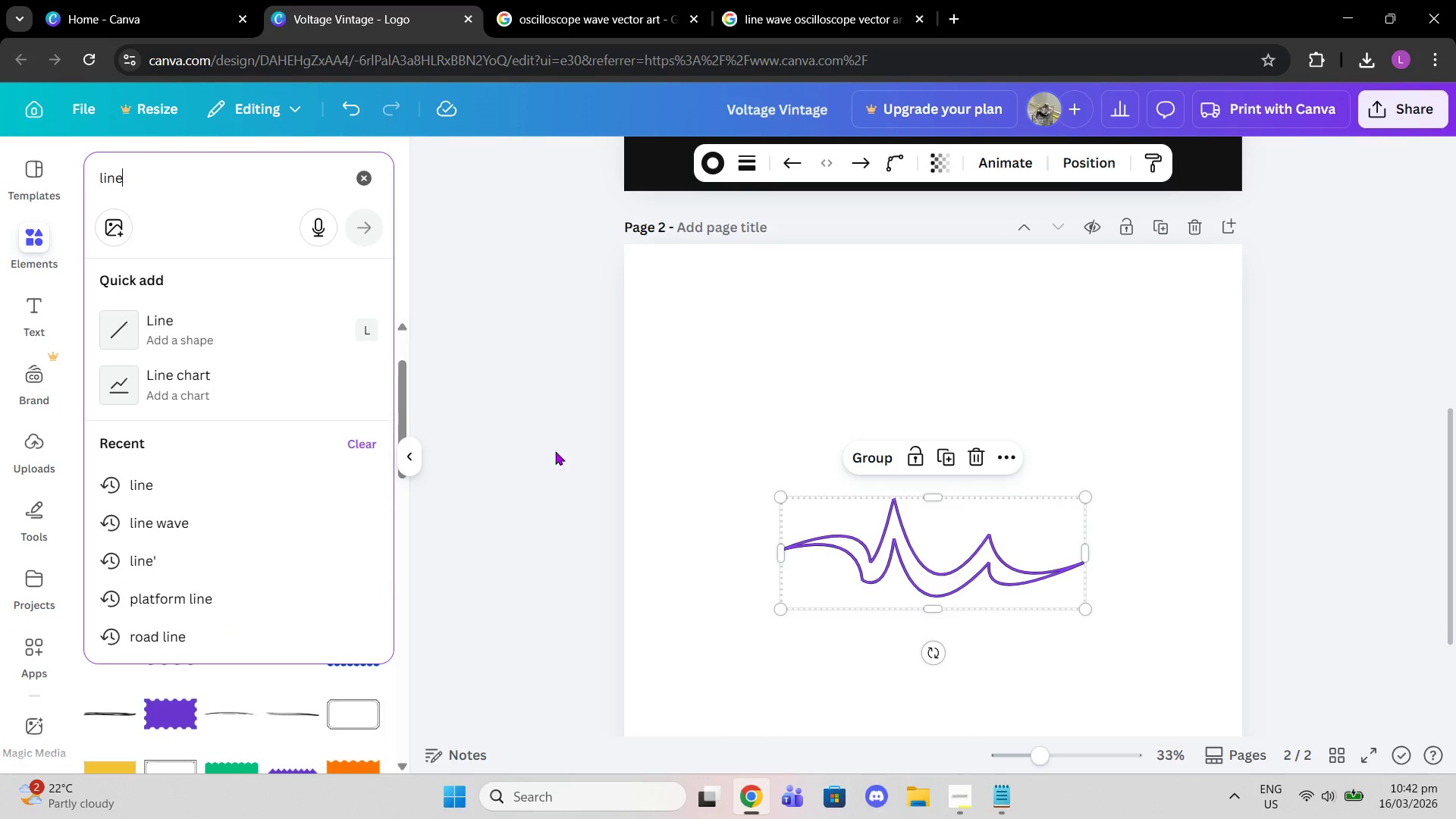 
left_click([522, 442])
 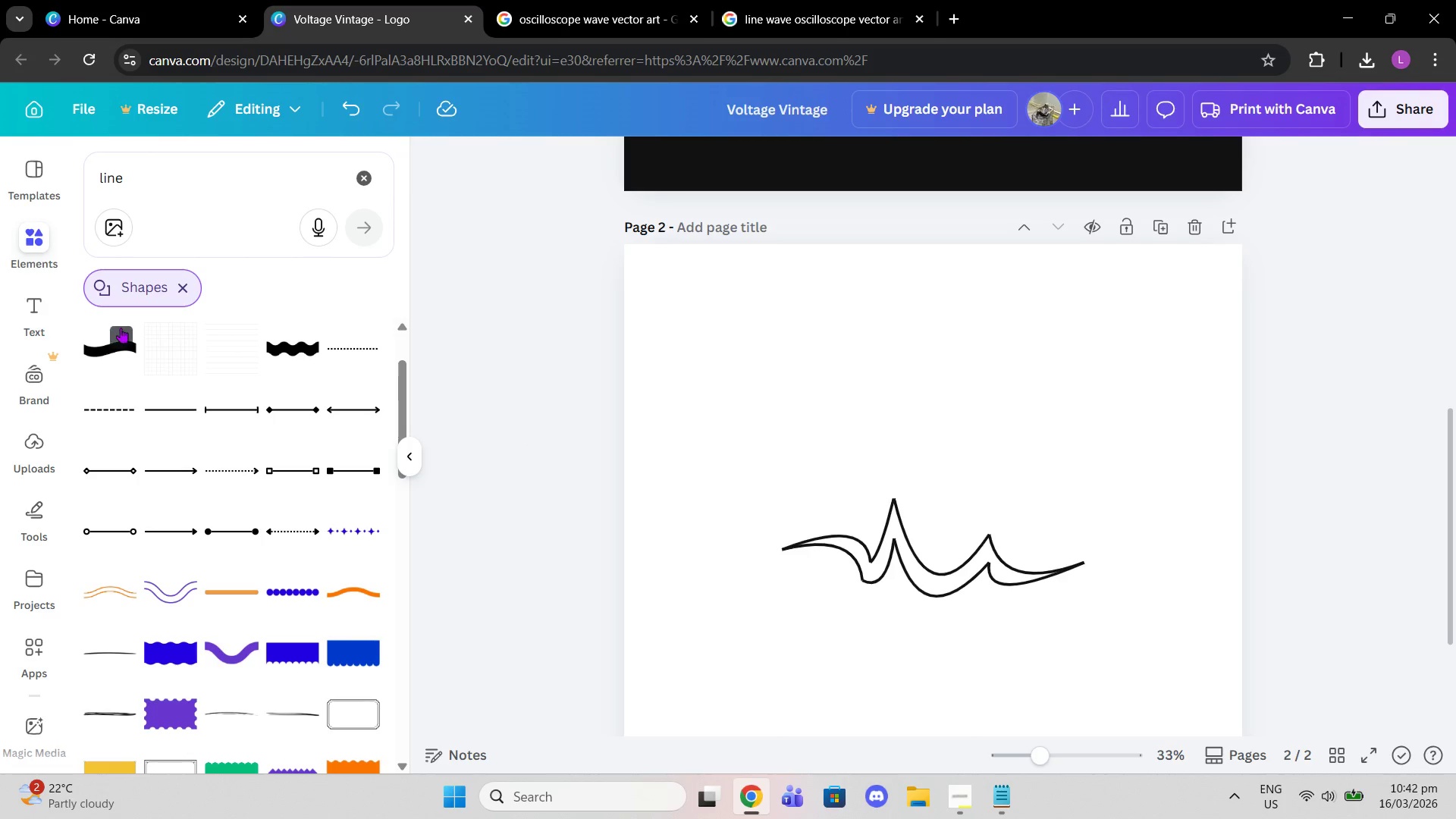 
left_click([115, 345])
 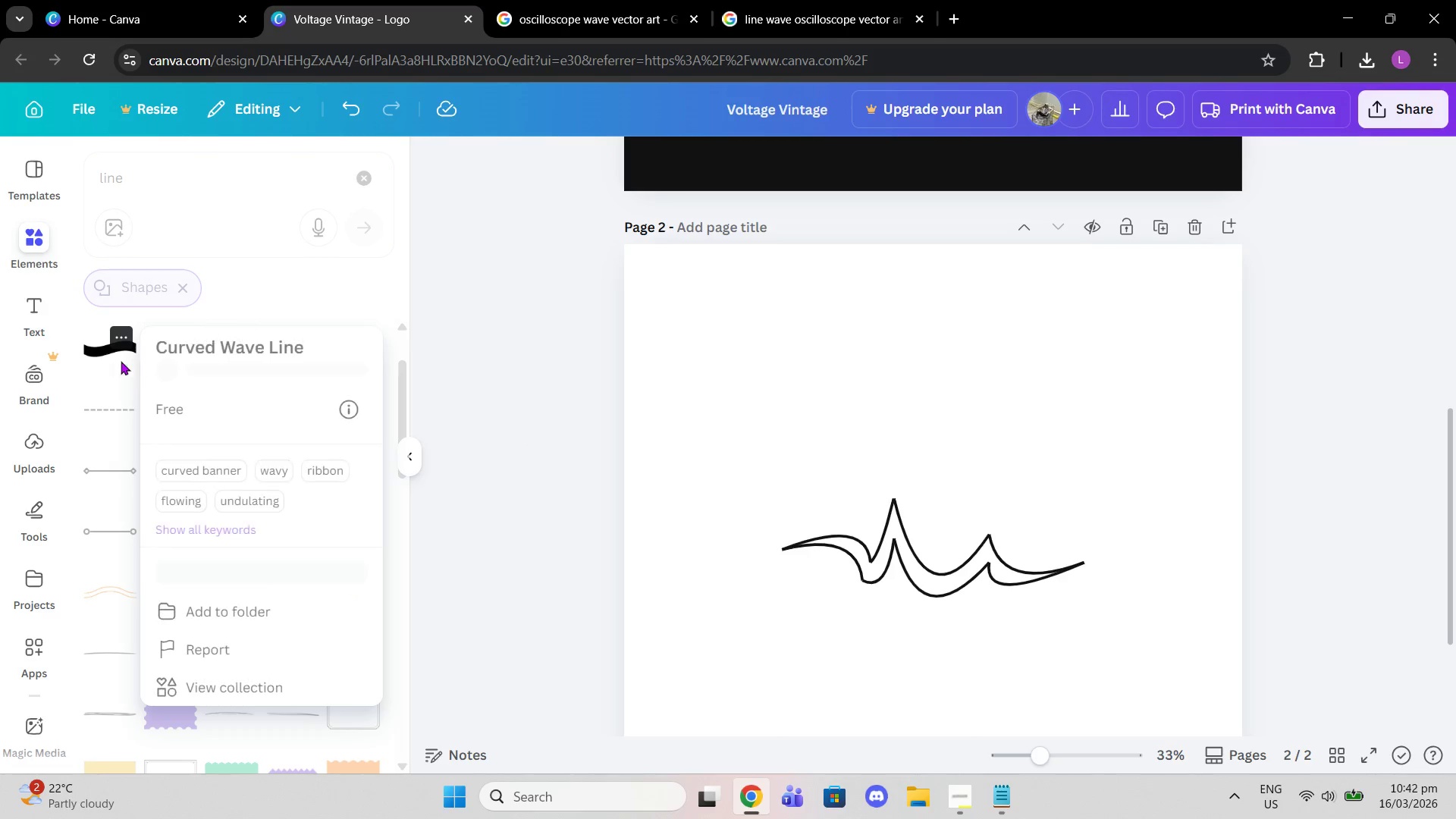 
left_click([80, 360])
 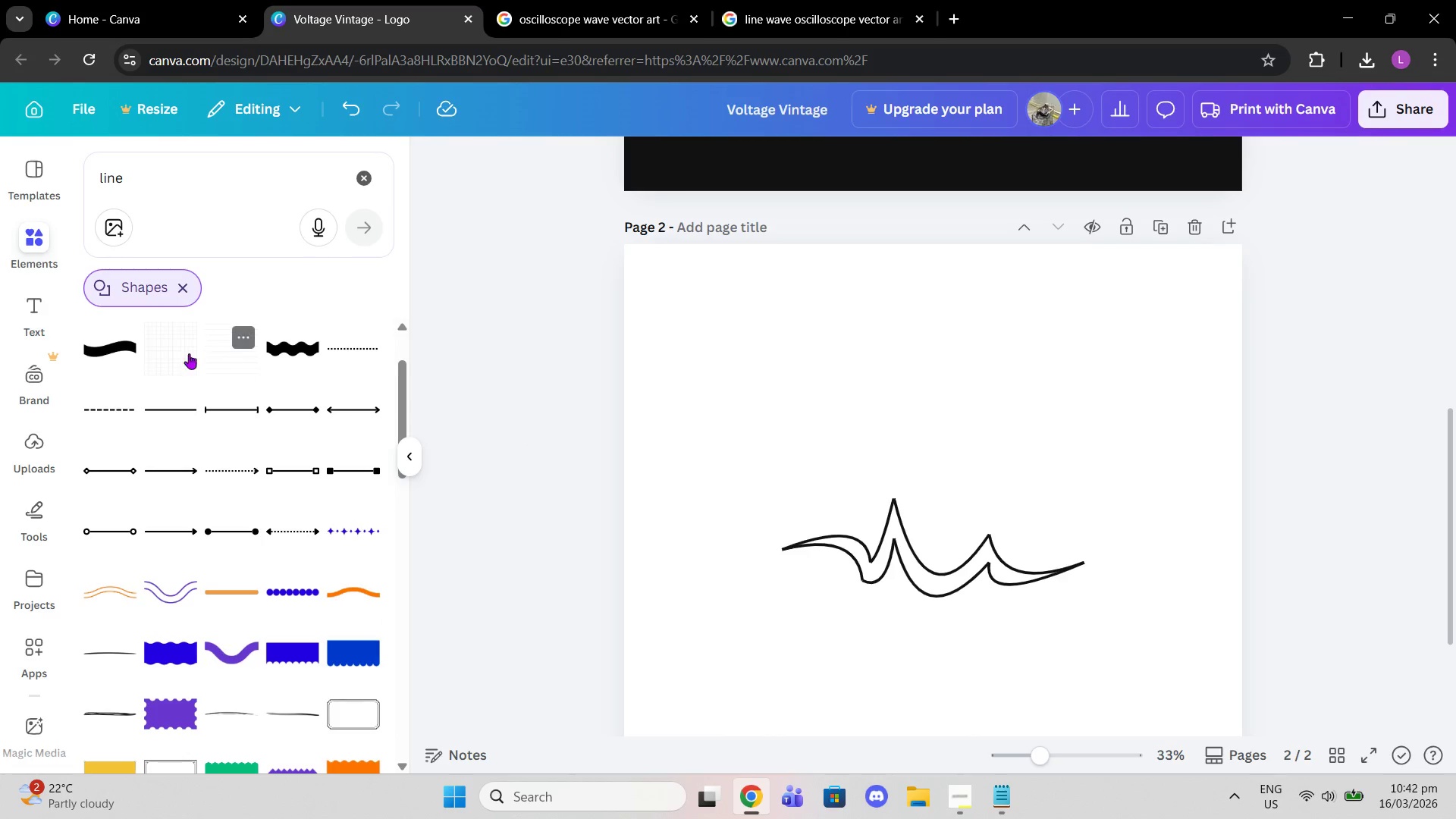 
left_click([82, 359])
 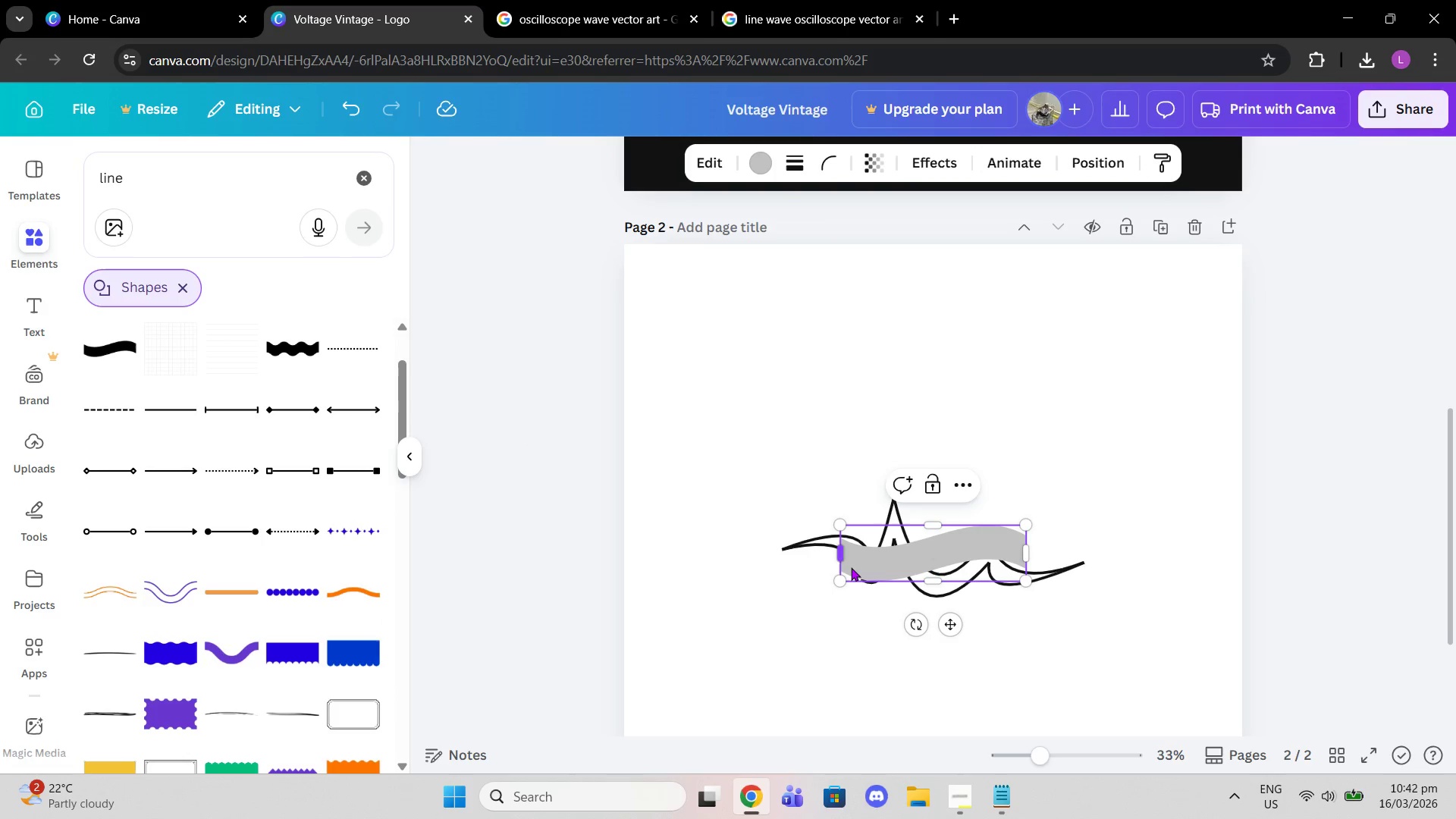 
left_click_drag(start_coordinate=[839, 558], to_coordinate=[783, 542])
 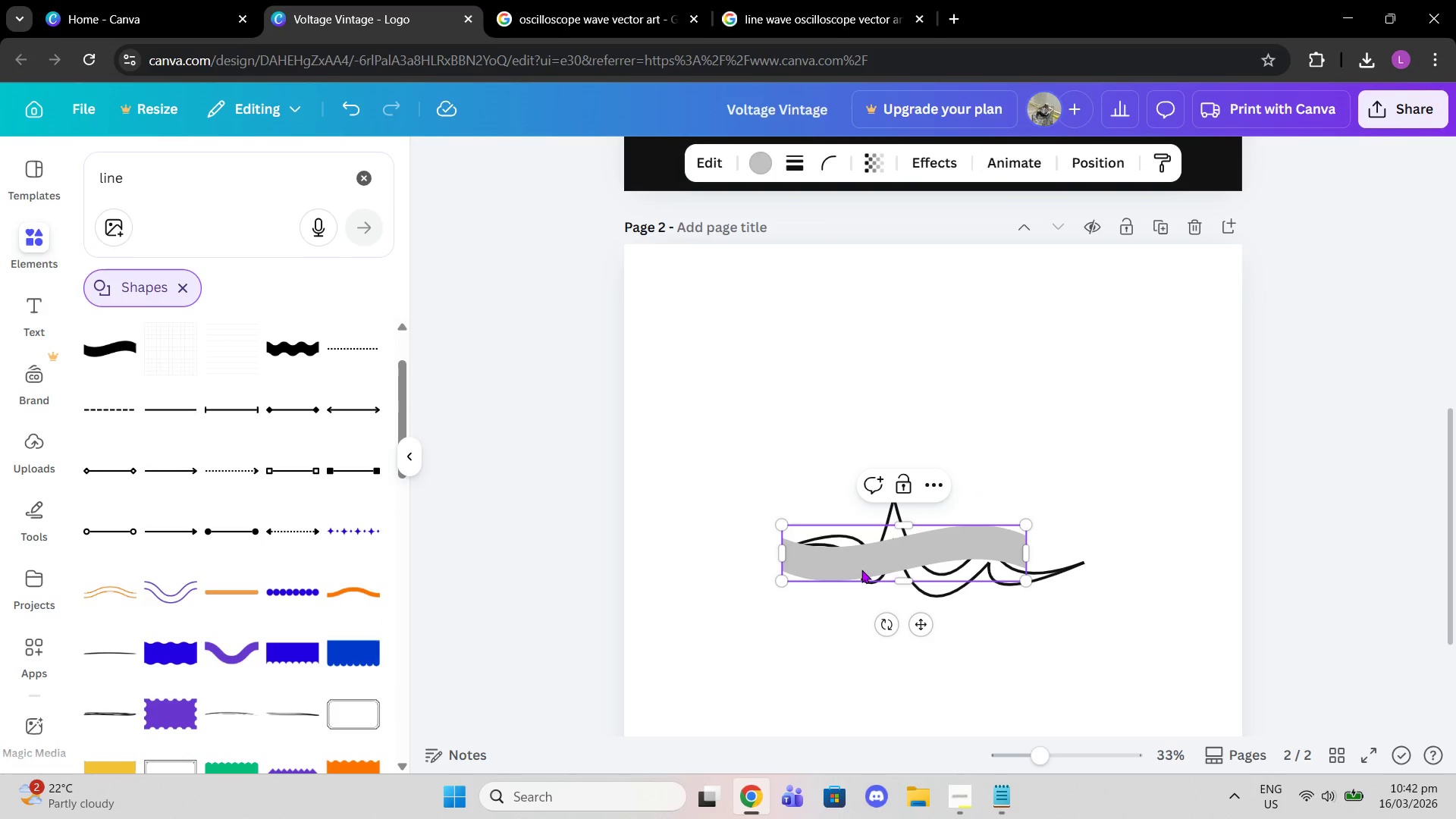 
left_click_drag(start_coordinate=[861, 570], to_coordinate=[861, 556])
 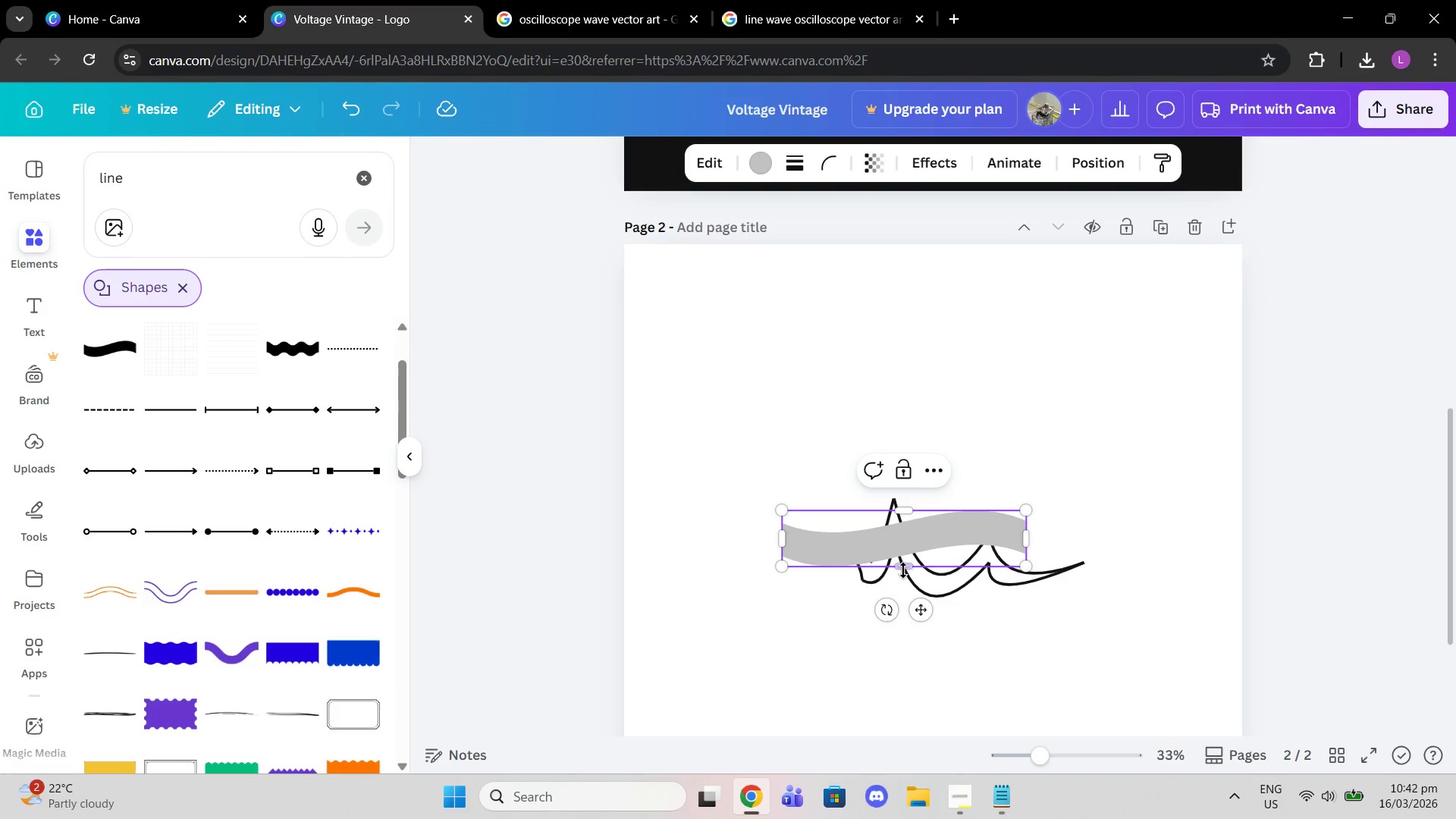 
left_click_drag(start_coordinate=[903, 570], to_coordinate=[934, 576])
 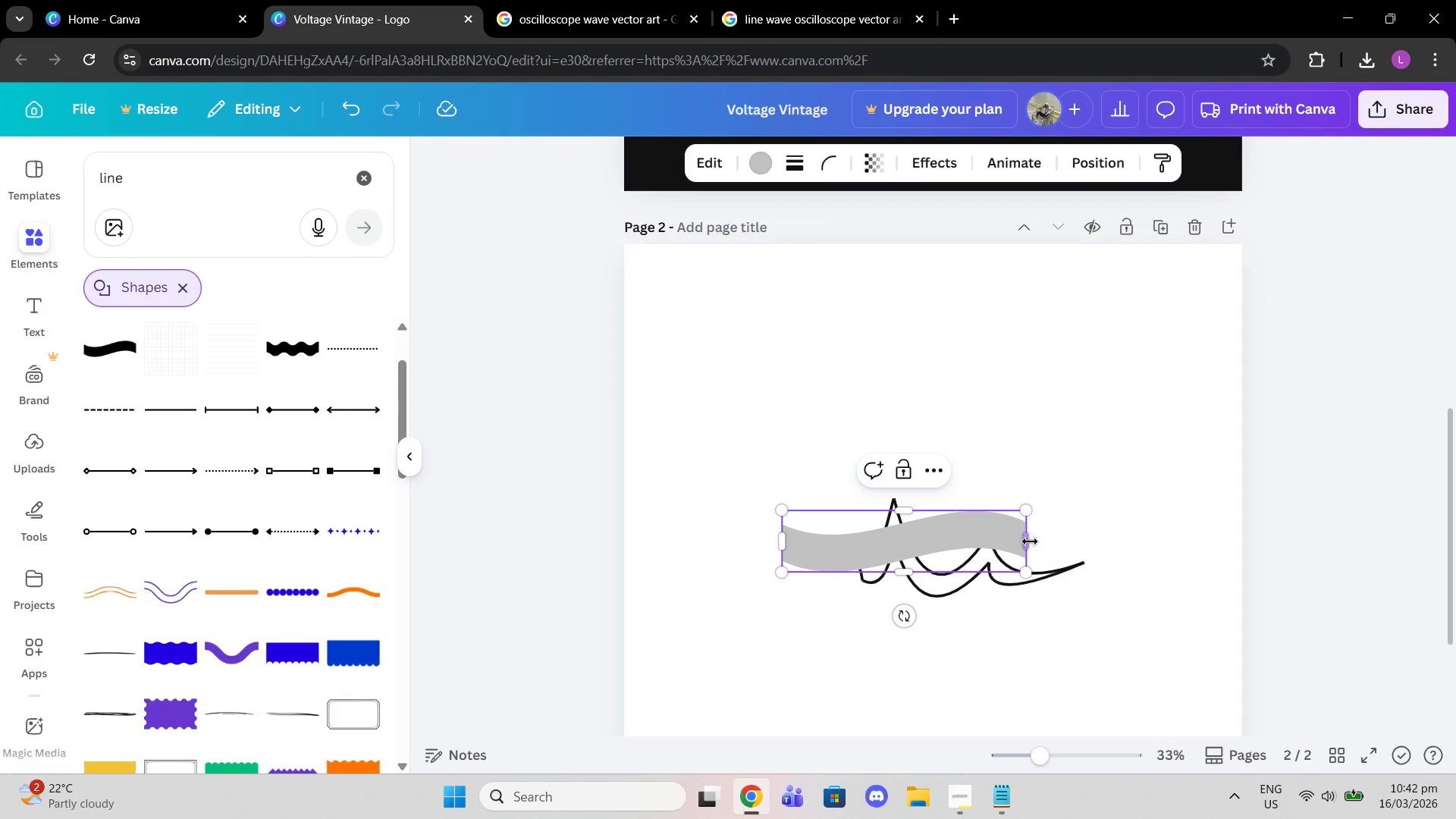 
left_click_drag(start_coordinate=[1030, 541], to_coordinate=[1113, 594])
 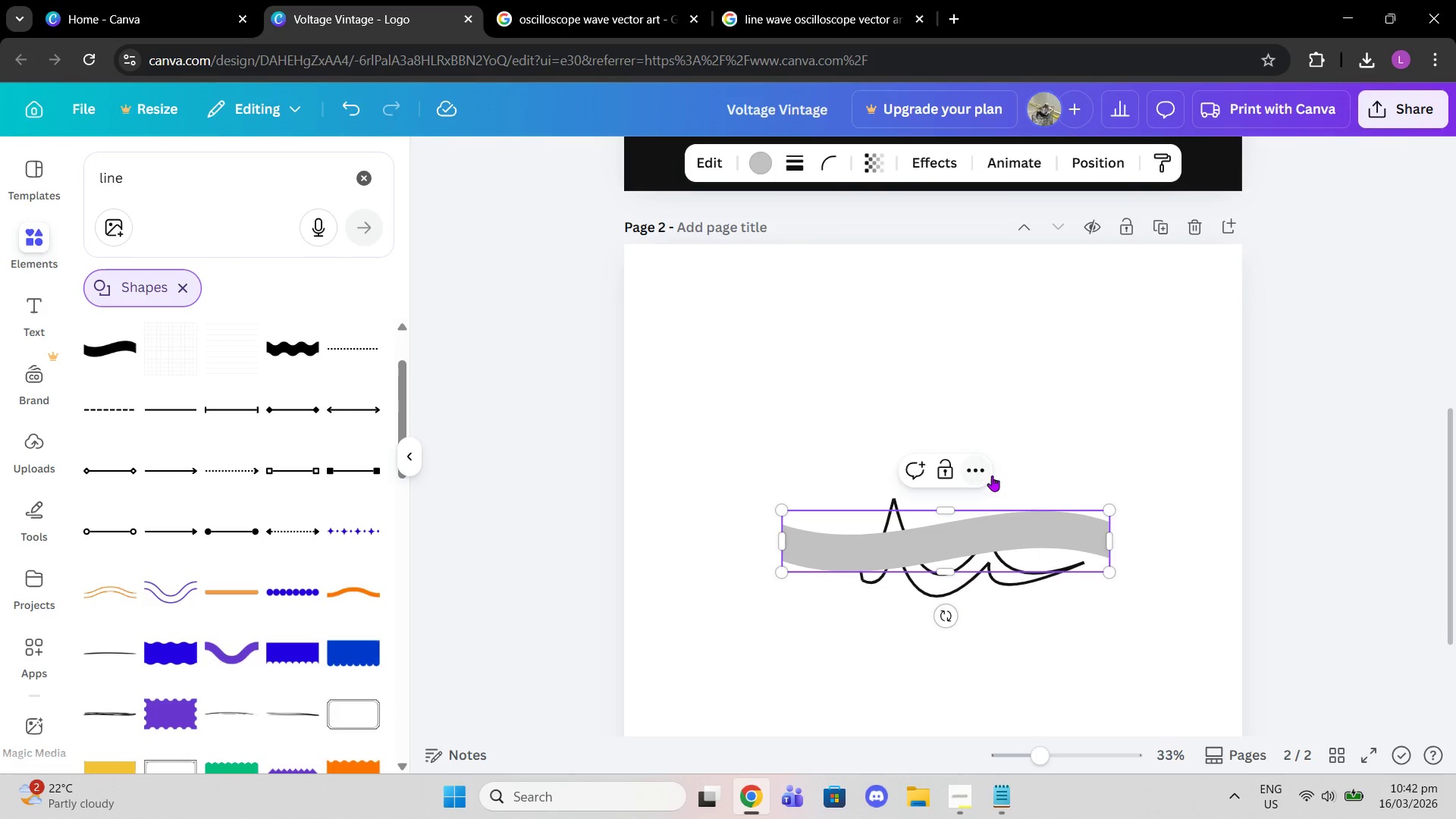 
left_click([1052, 518])
 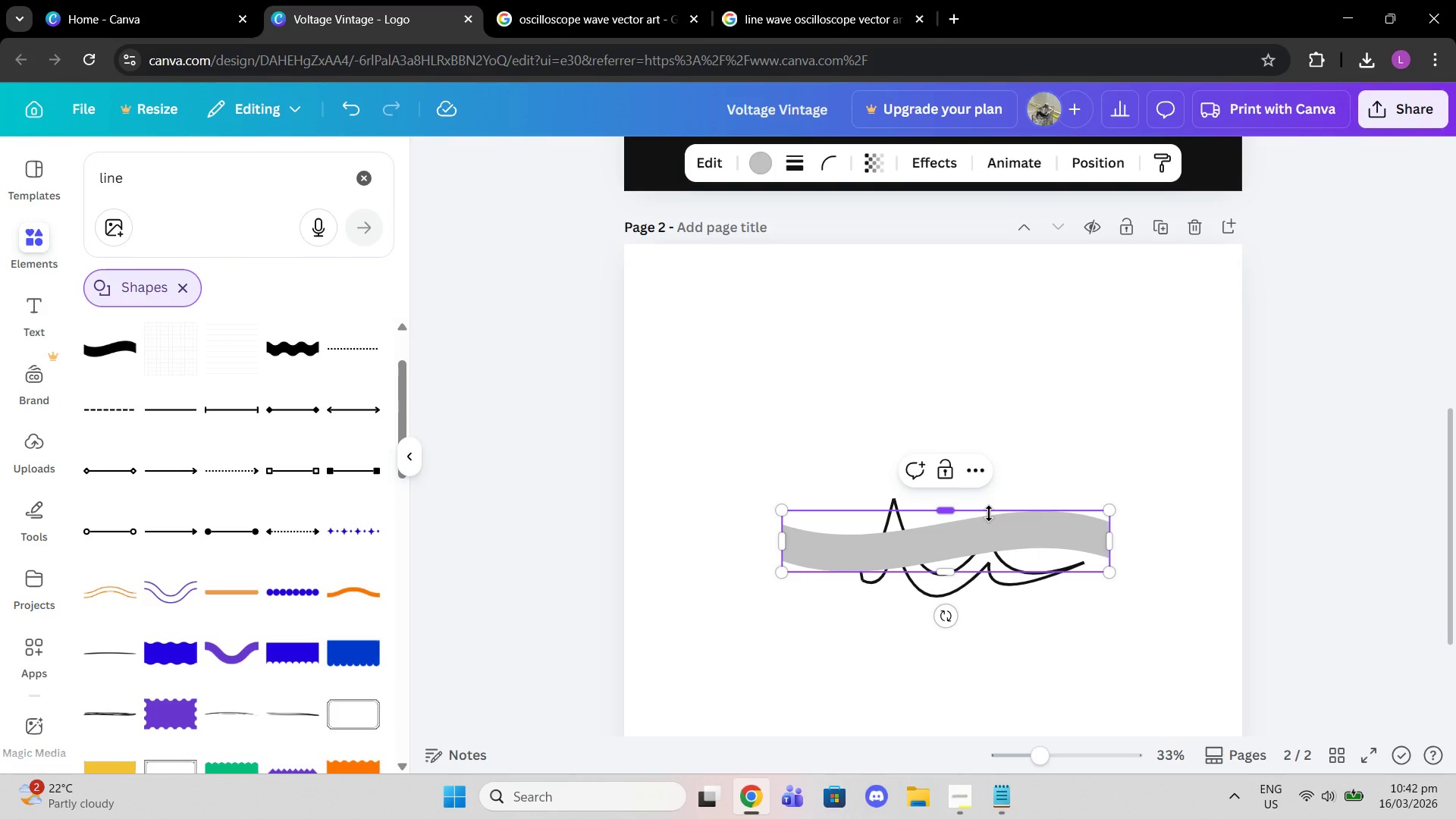 
key(Delete)
 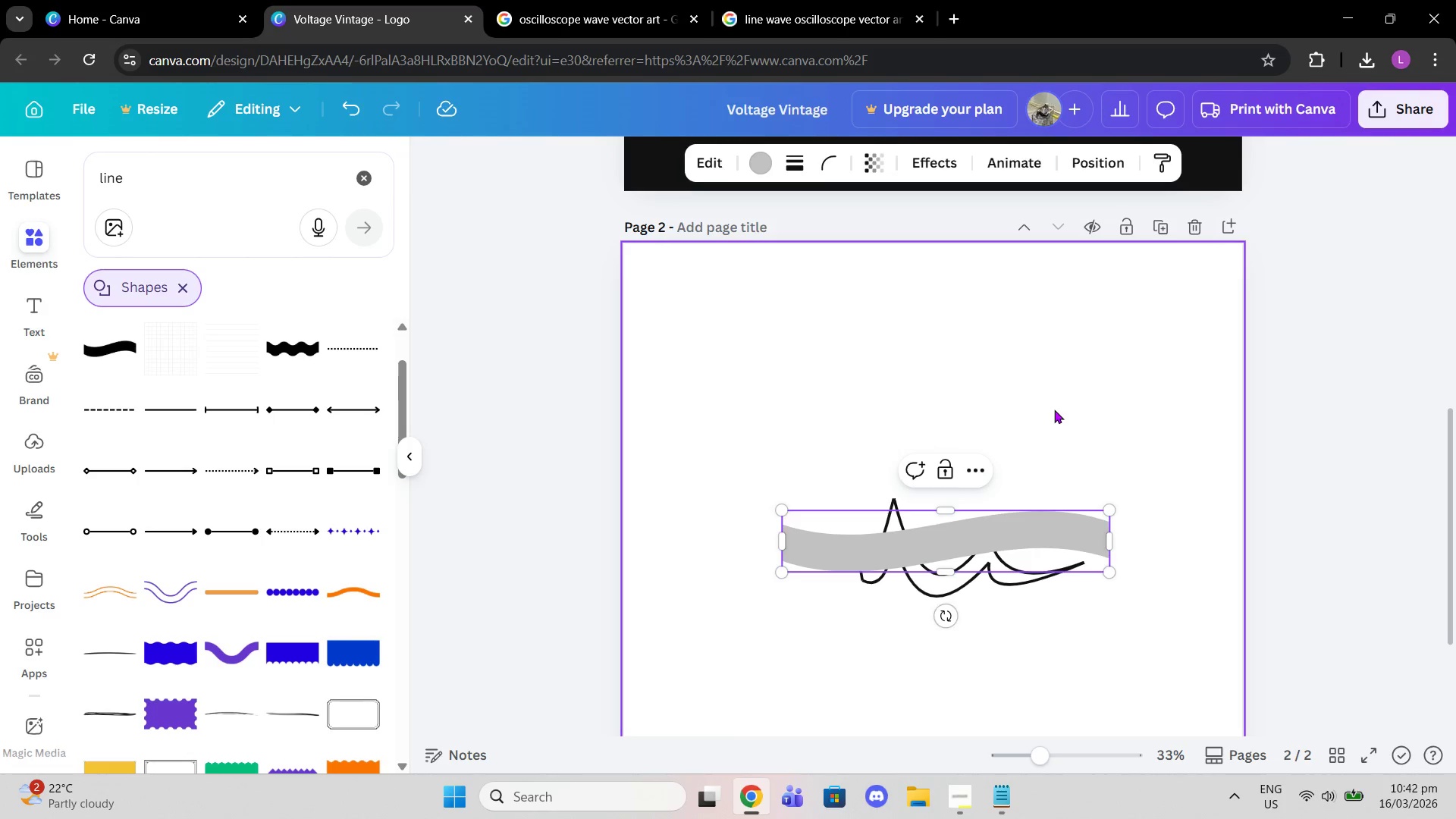 
double_click([1054, 410])
 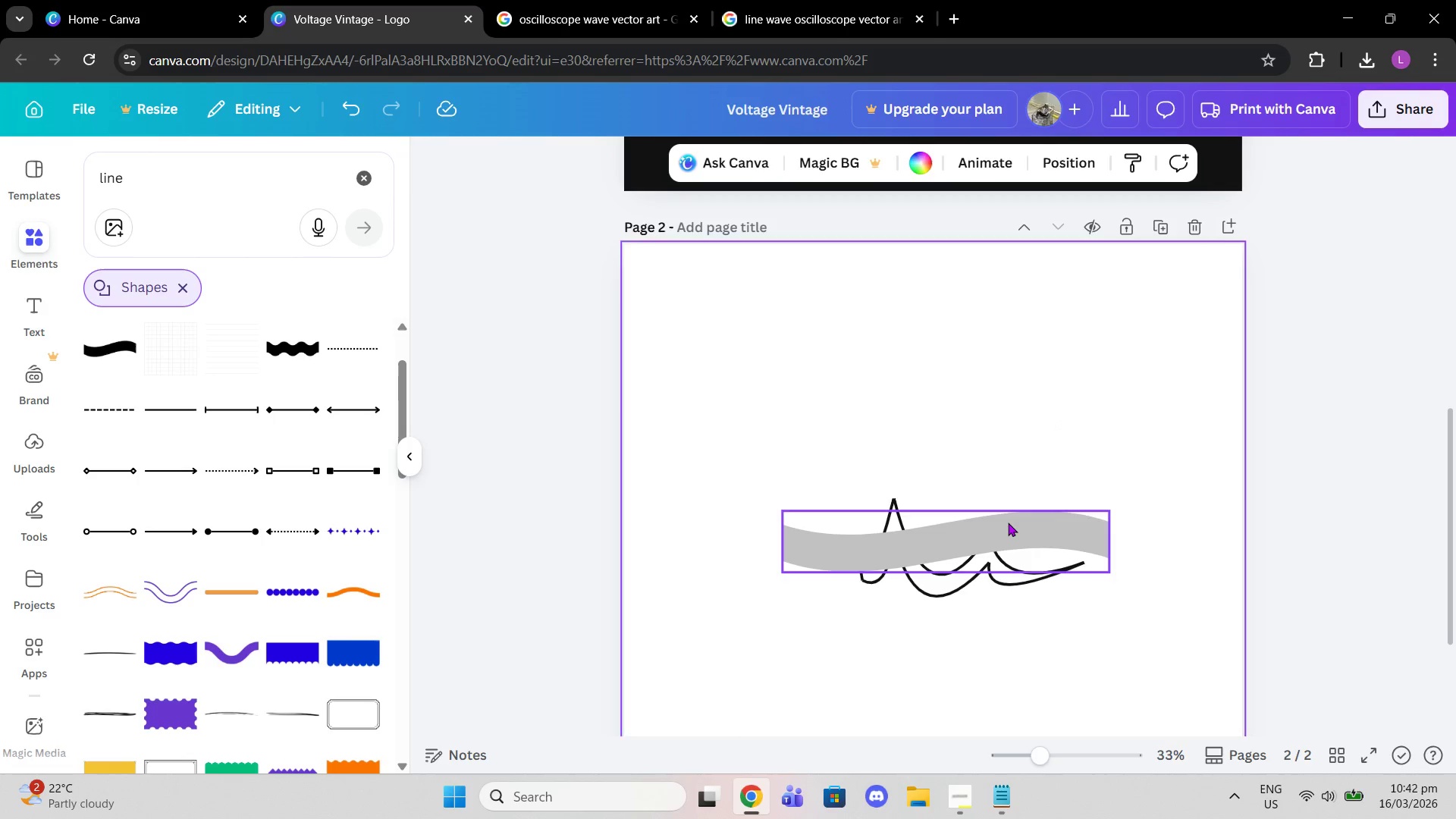 
left_click([1008, 522])
 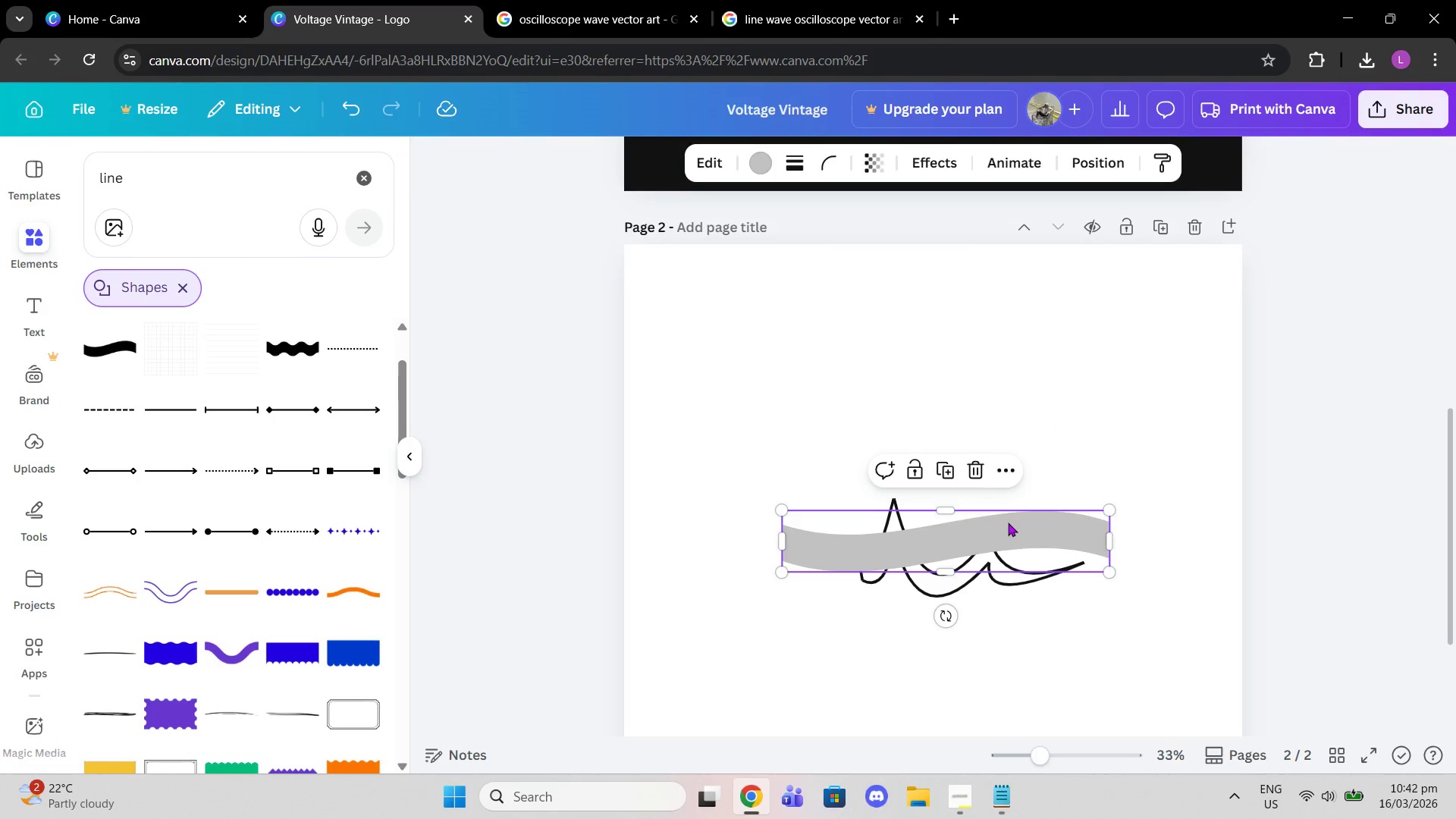 
key(Delete)
 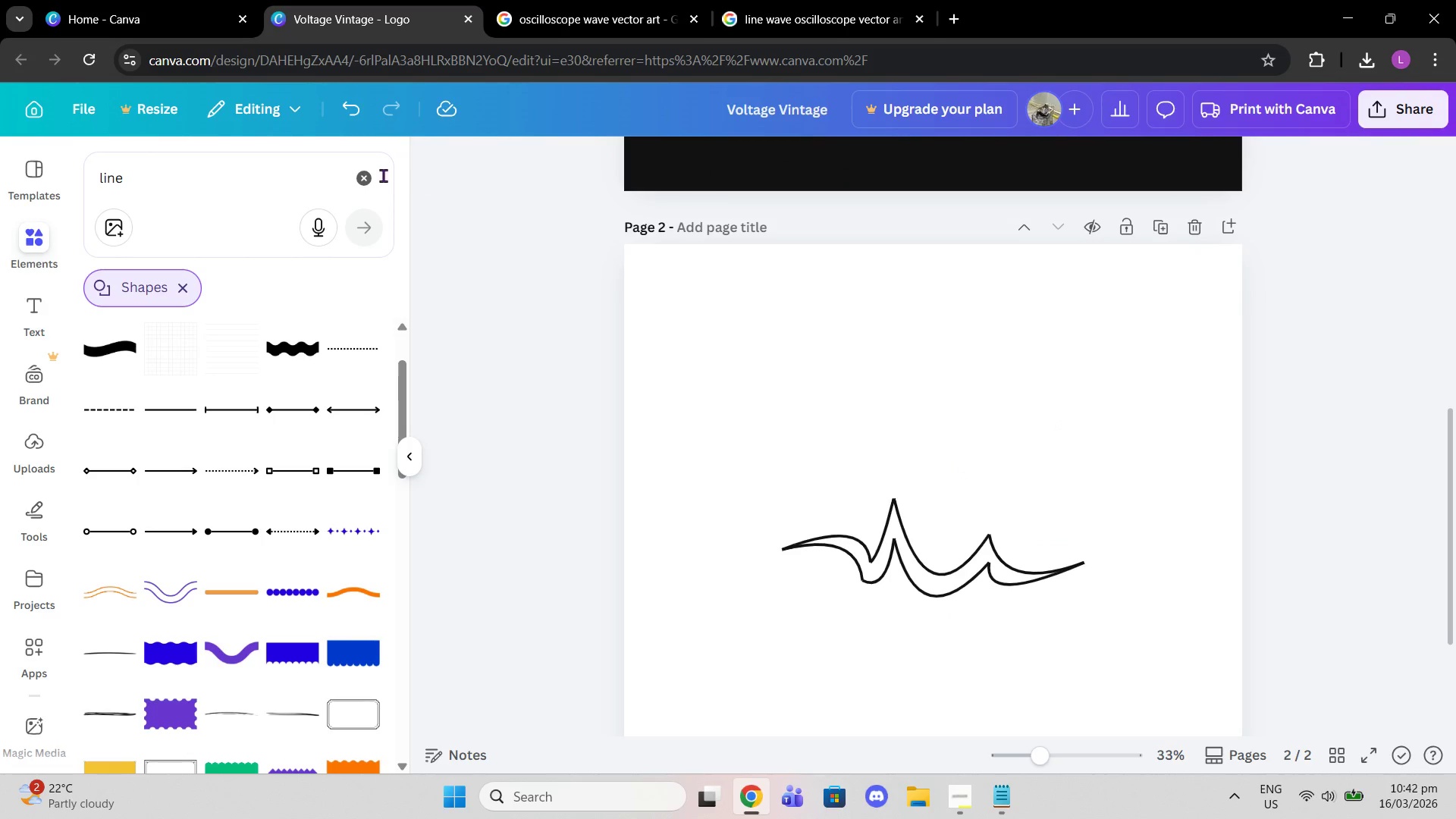 
left_click([358, 178])
 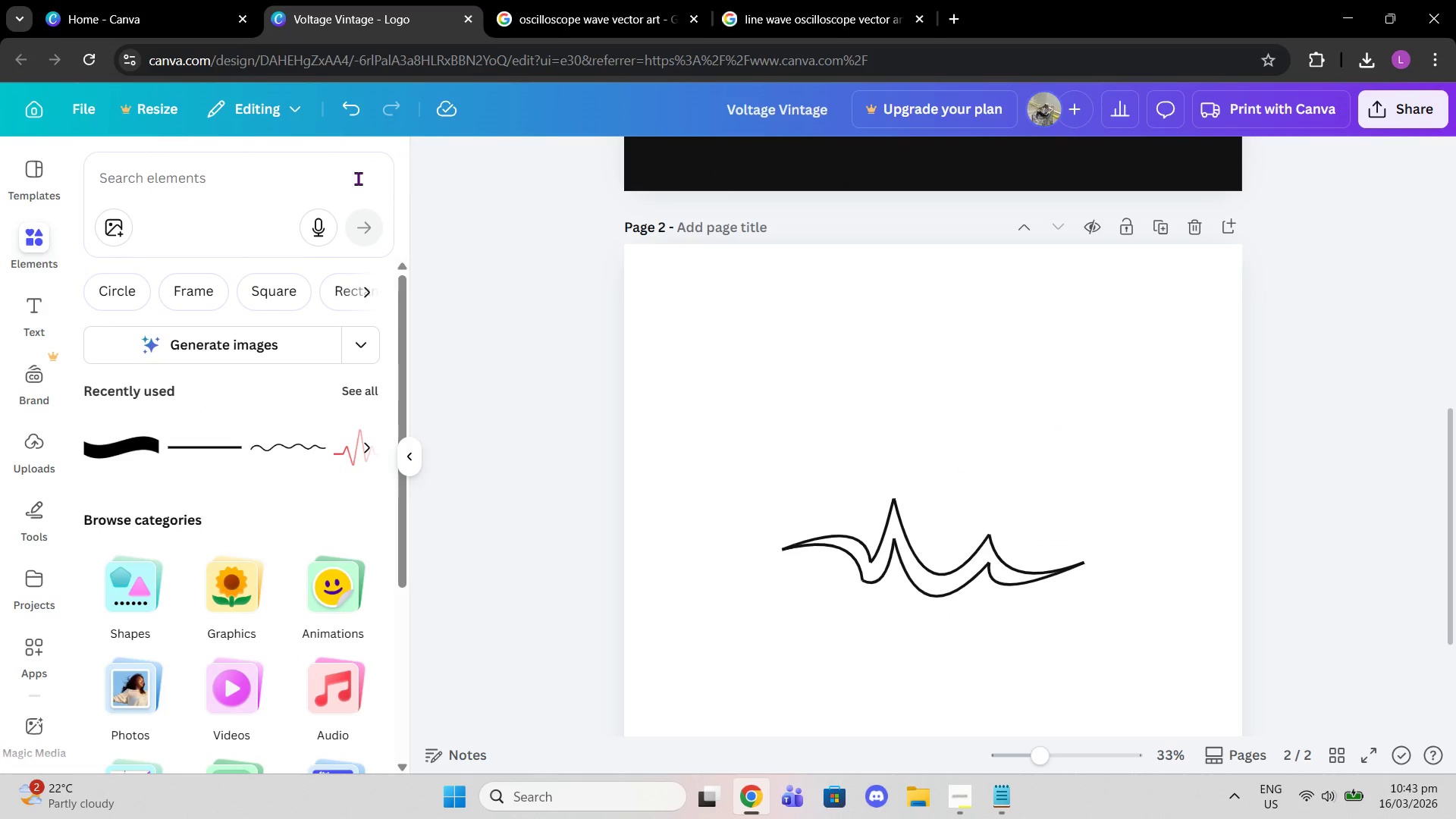 
left_click([358, 178])
 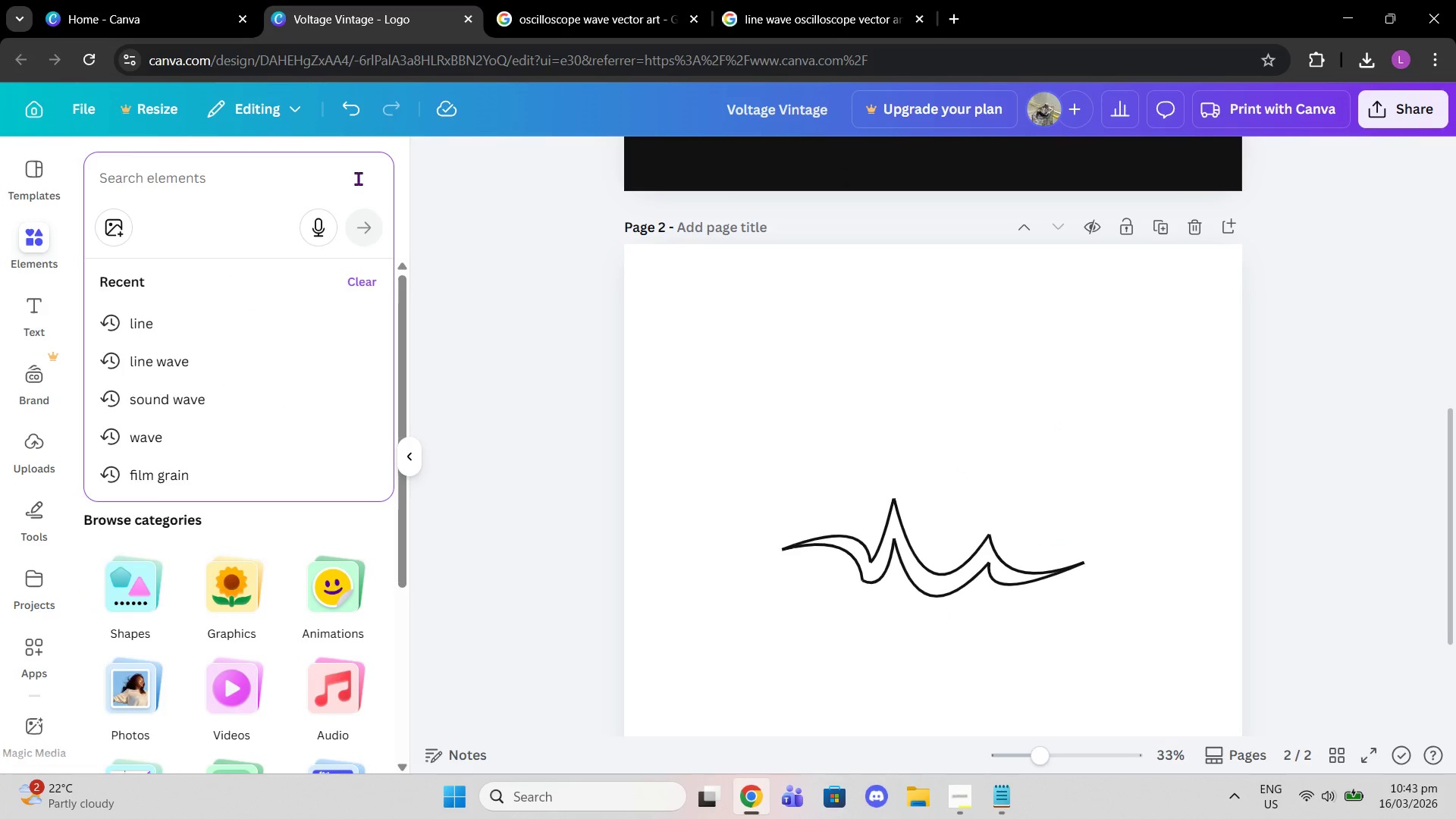 
type(black square)
 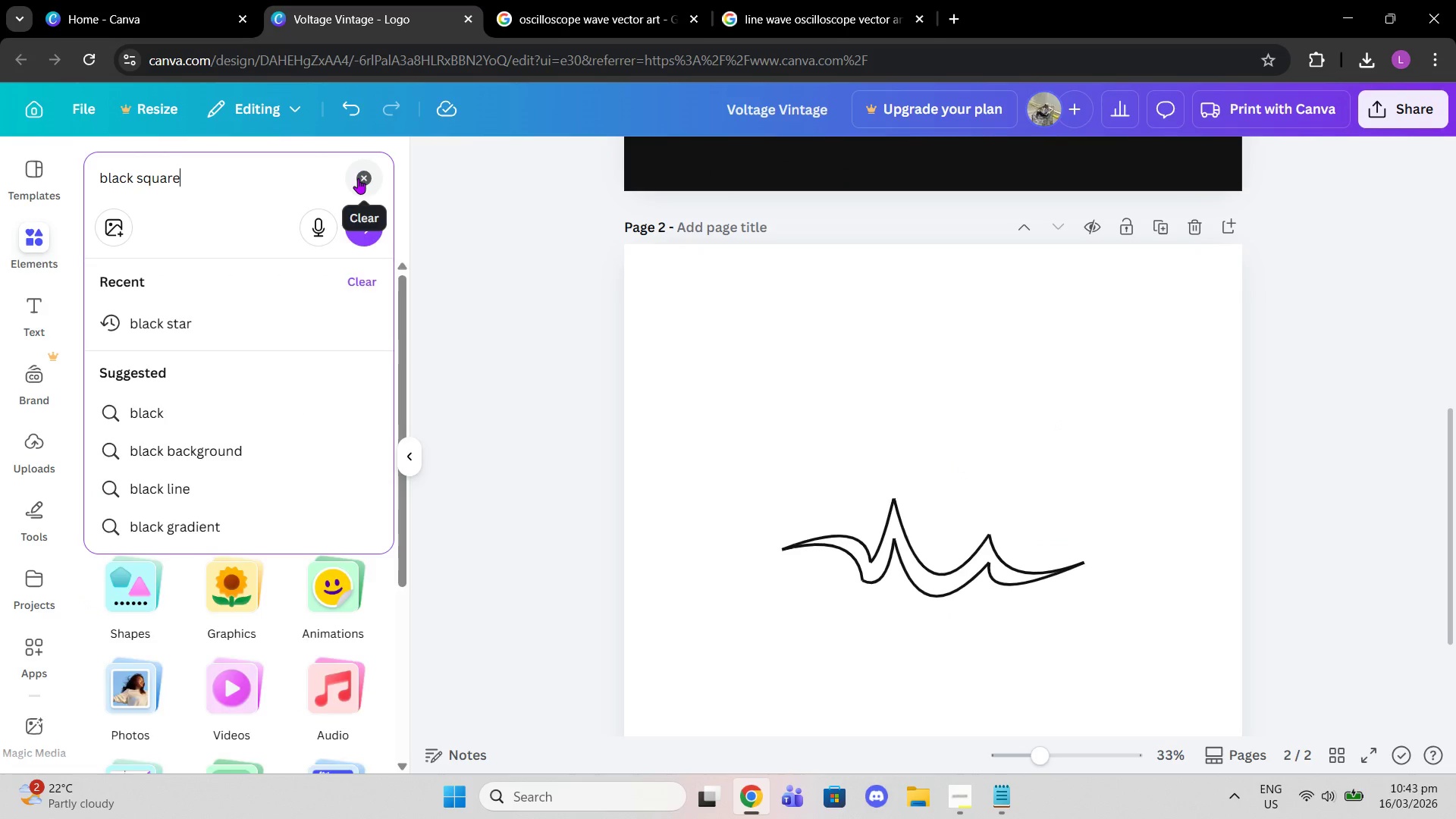 
key(Enter)
 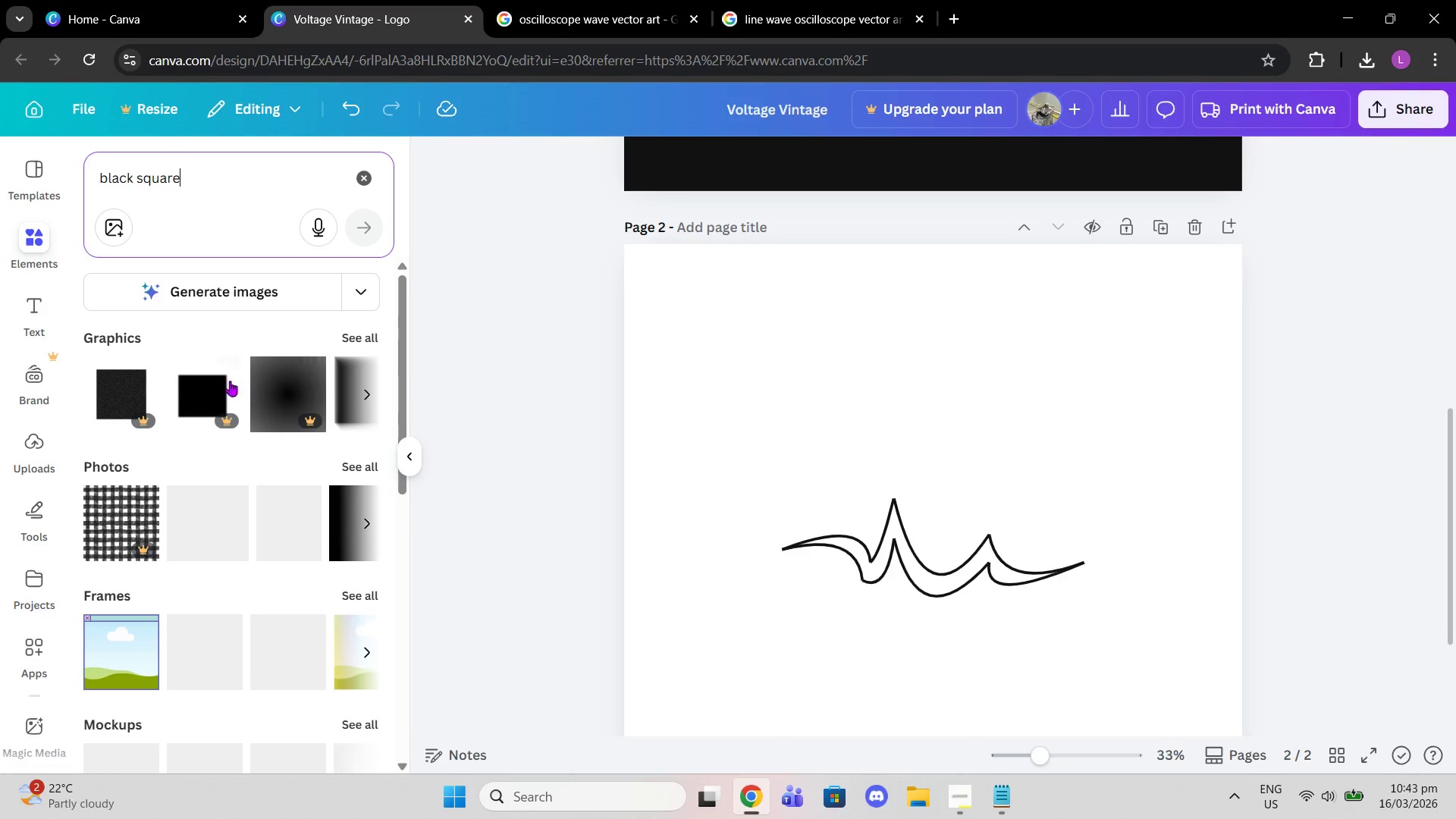 
left_click([366, 345])
 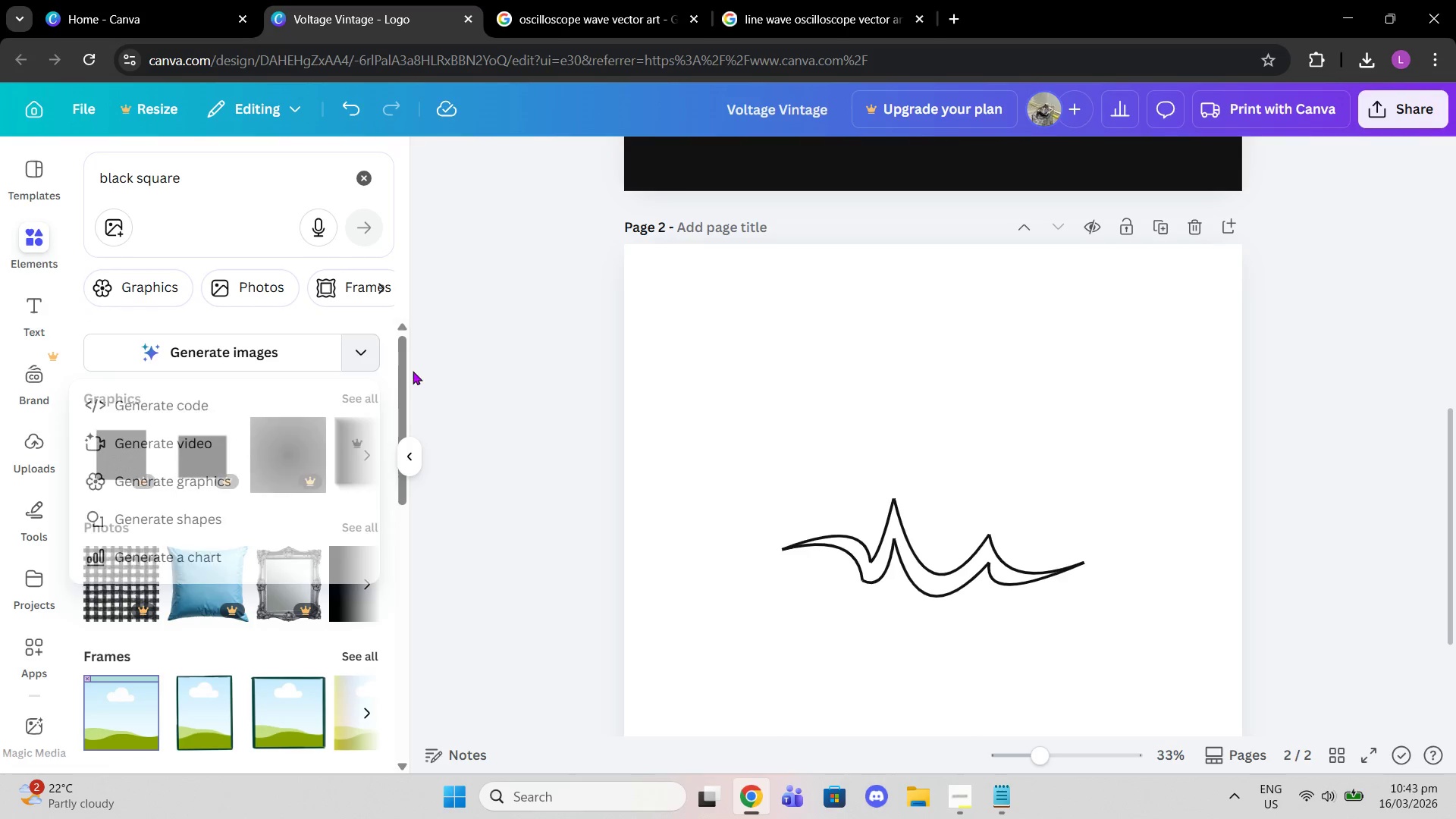 
double_click([363, 392])
 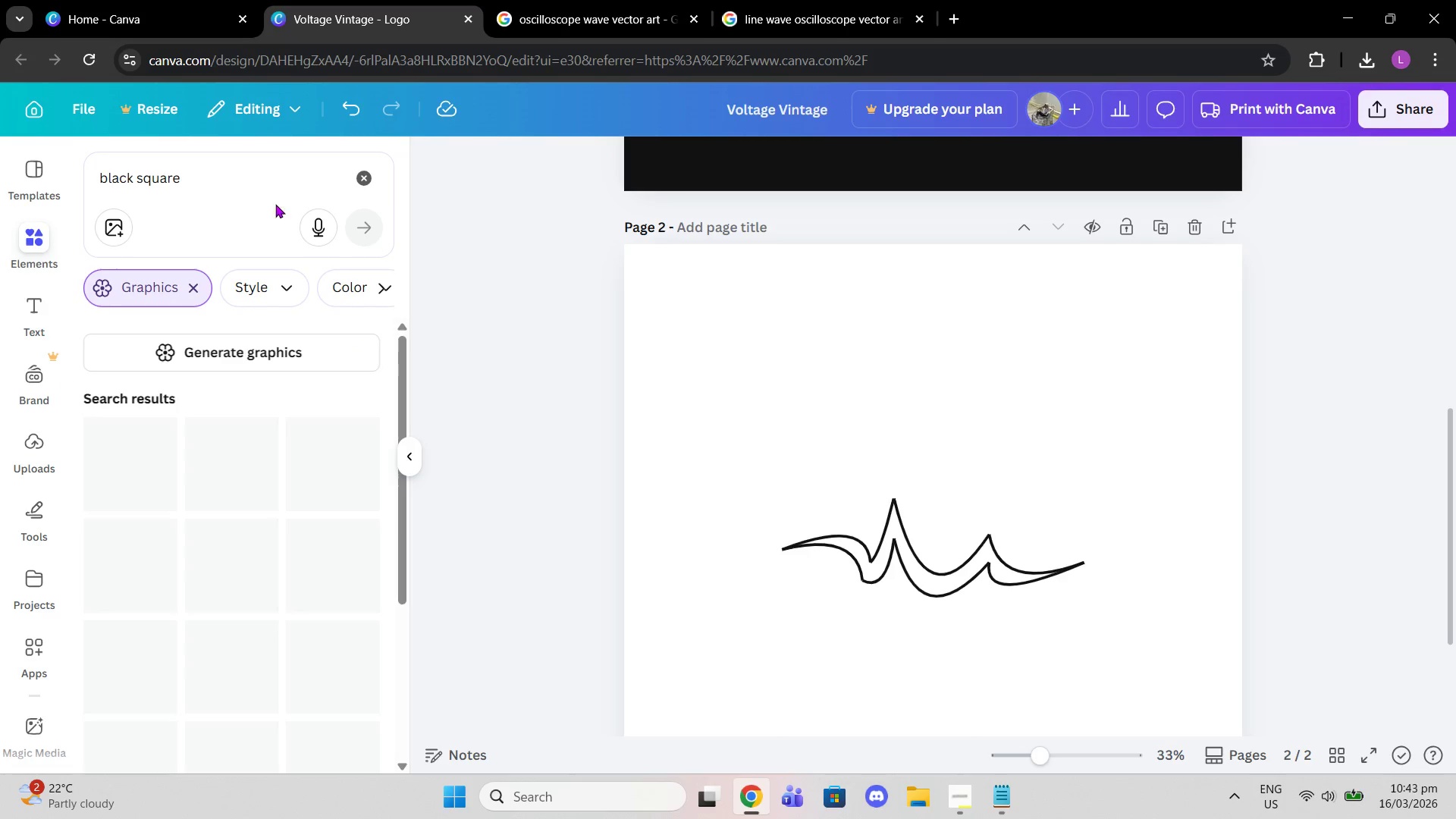 
left_click_drag(start_coordinate=[253, 186], to_coordinate=[82, 171])
 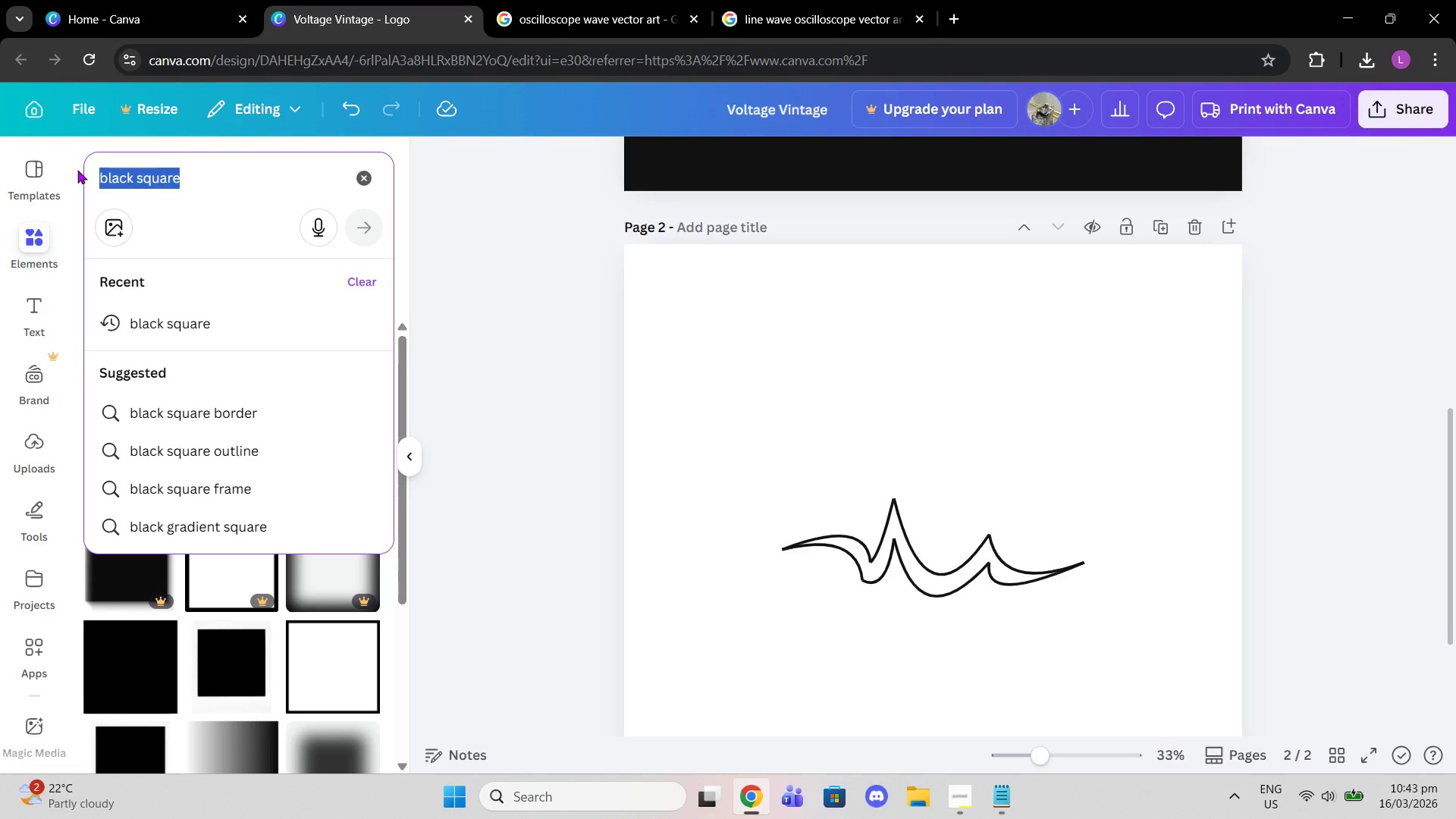 
type(bluerectangle)
 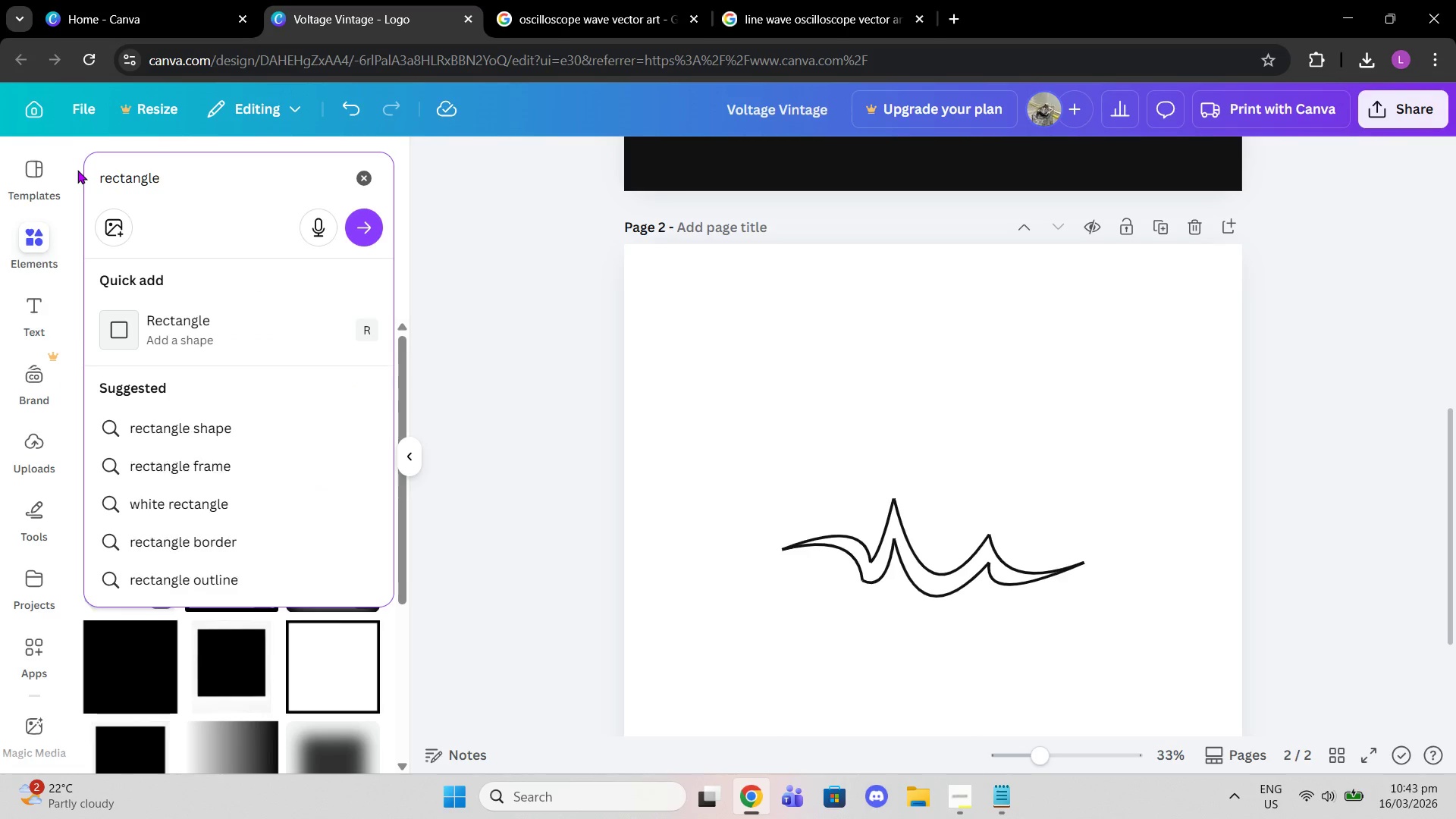 
hold_key(key=Backspace, duration=0.77)
 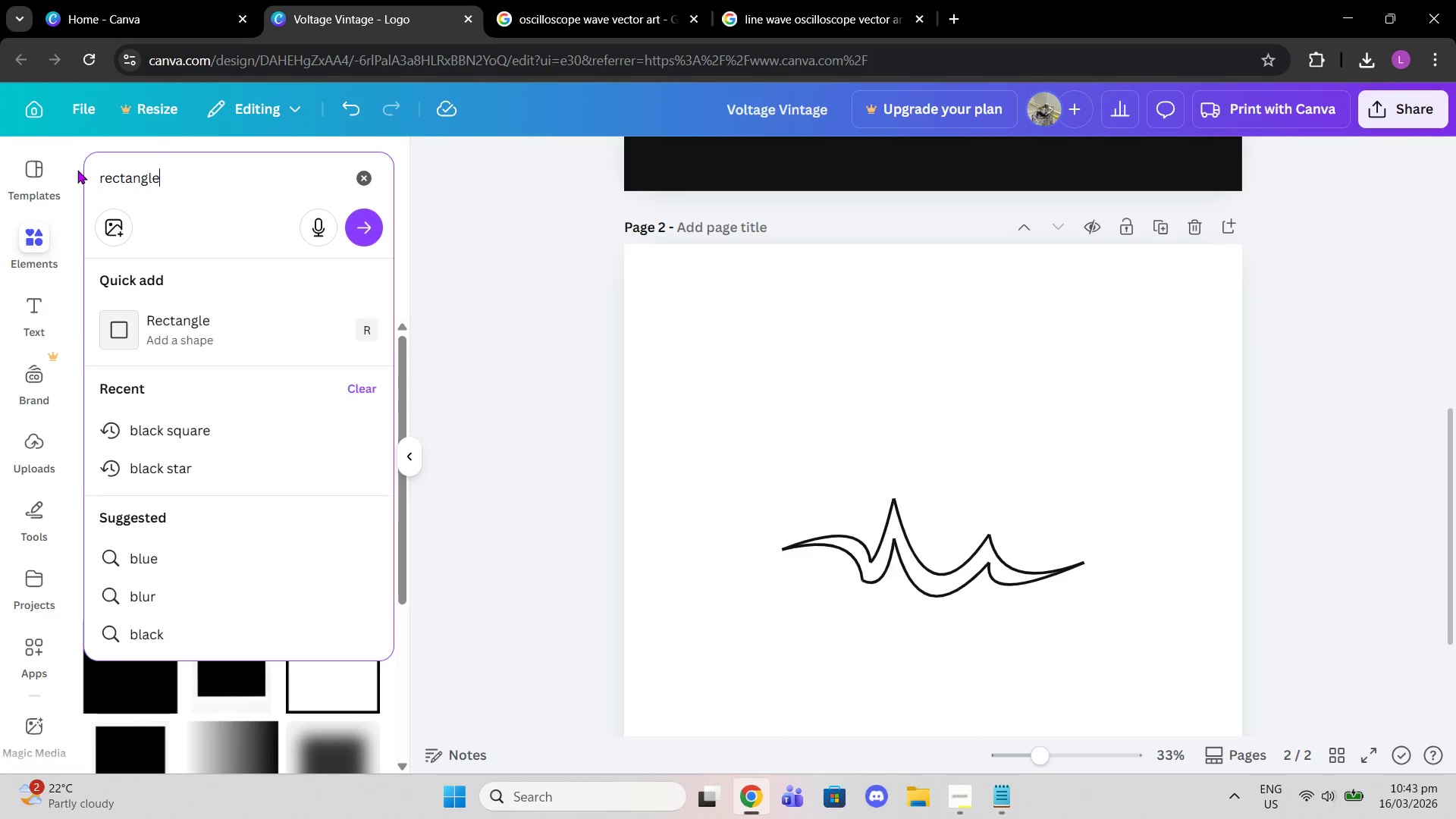 
key(Enter)
 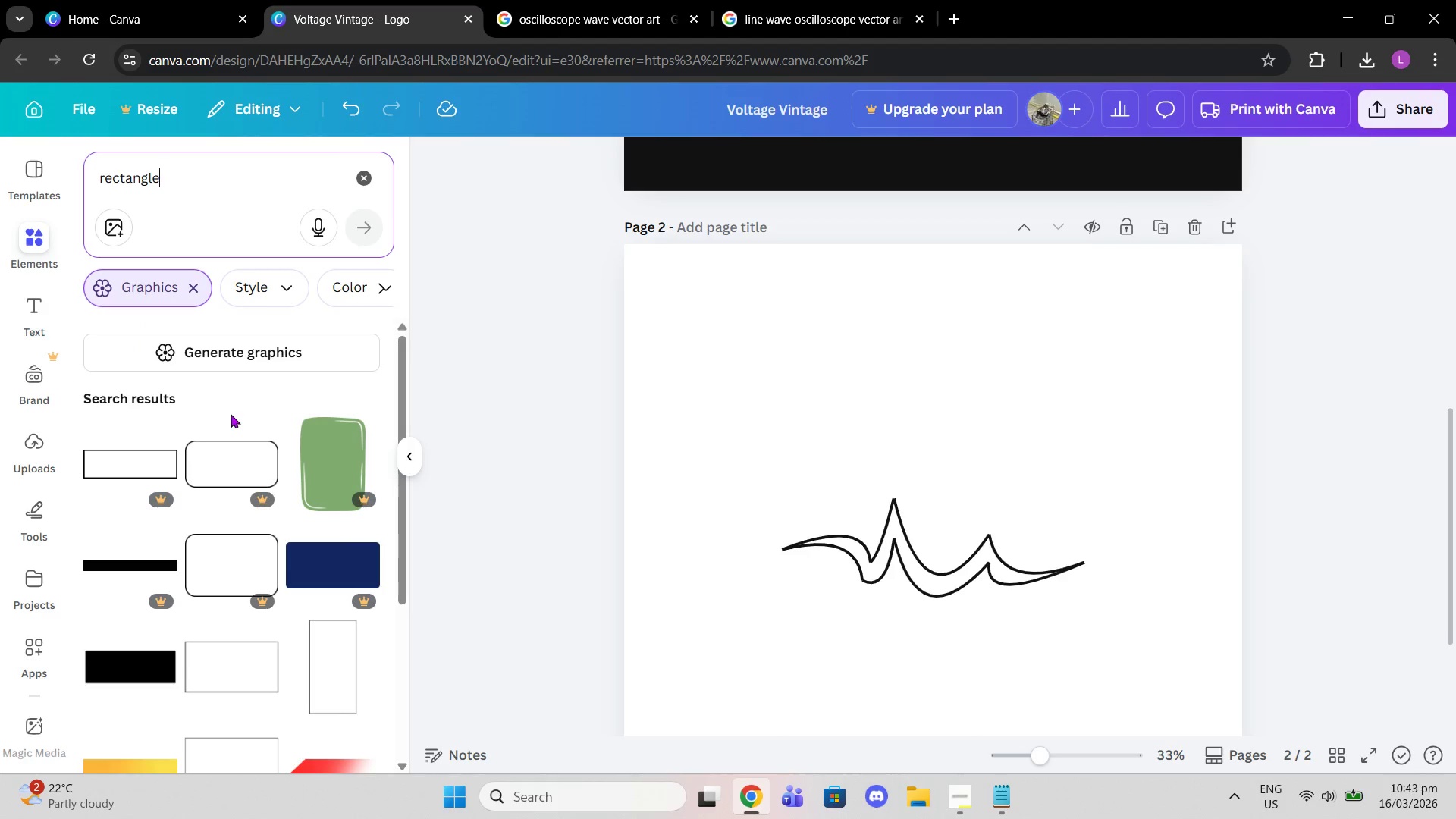 
scroll: coordinate [224, 472], scroll_direction: down, amount: 3.0
 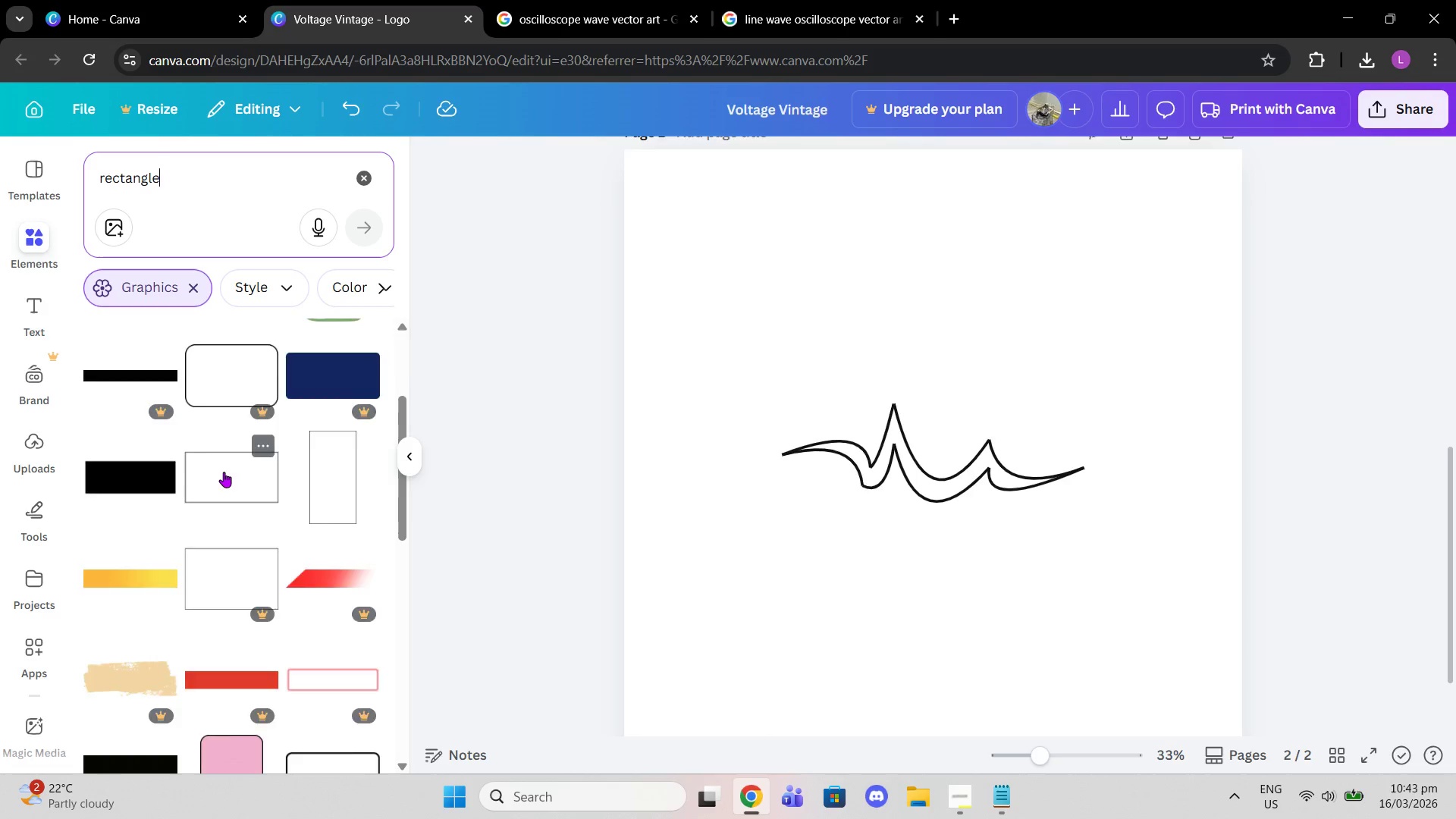 
scroll: coordinate [224, 472], scroll_direction: up, amount: 3.0
 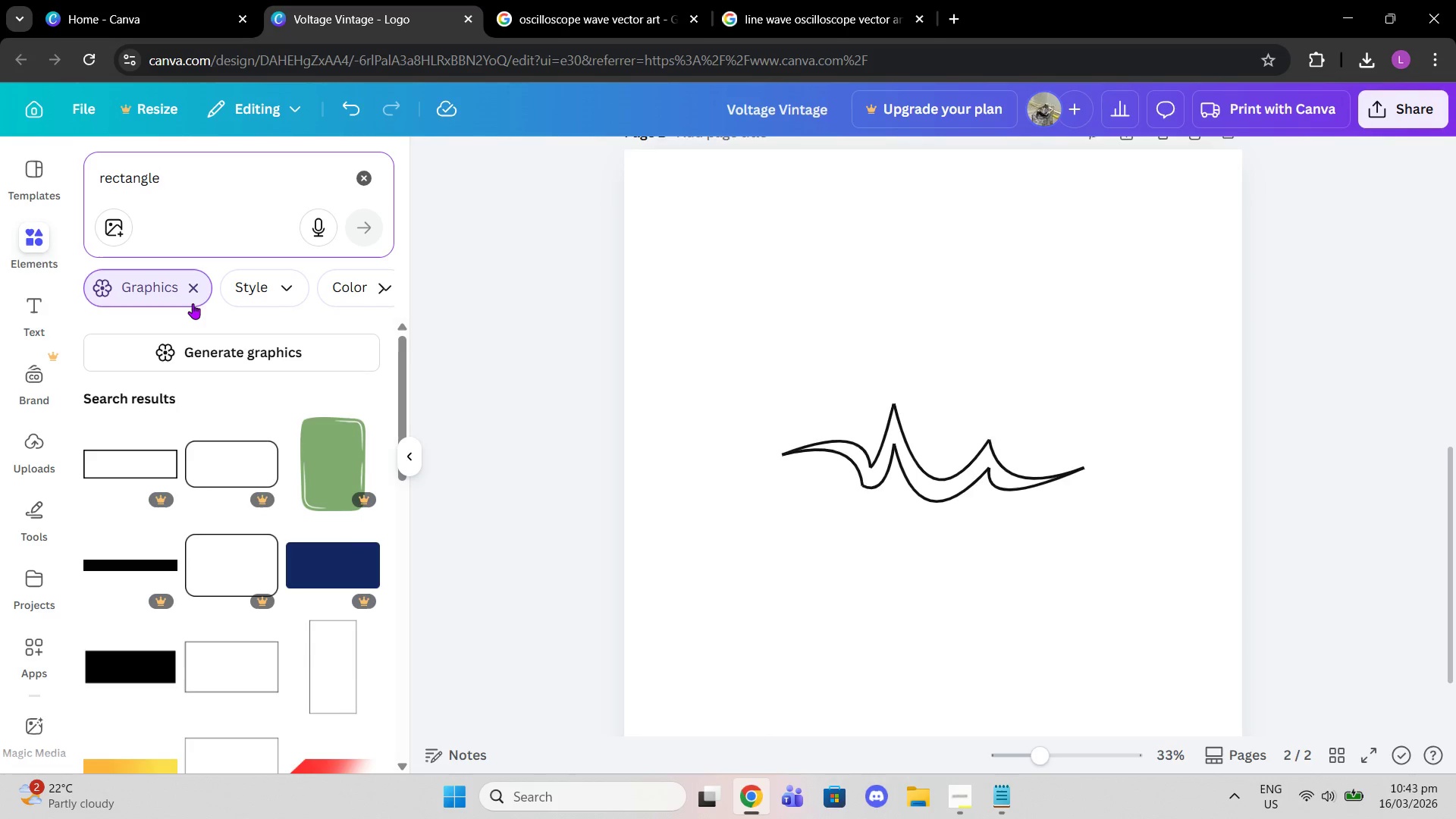 
left_click([192, 296])
 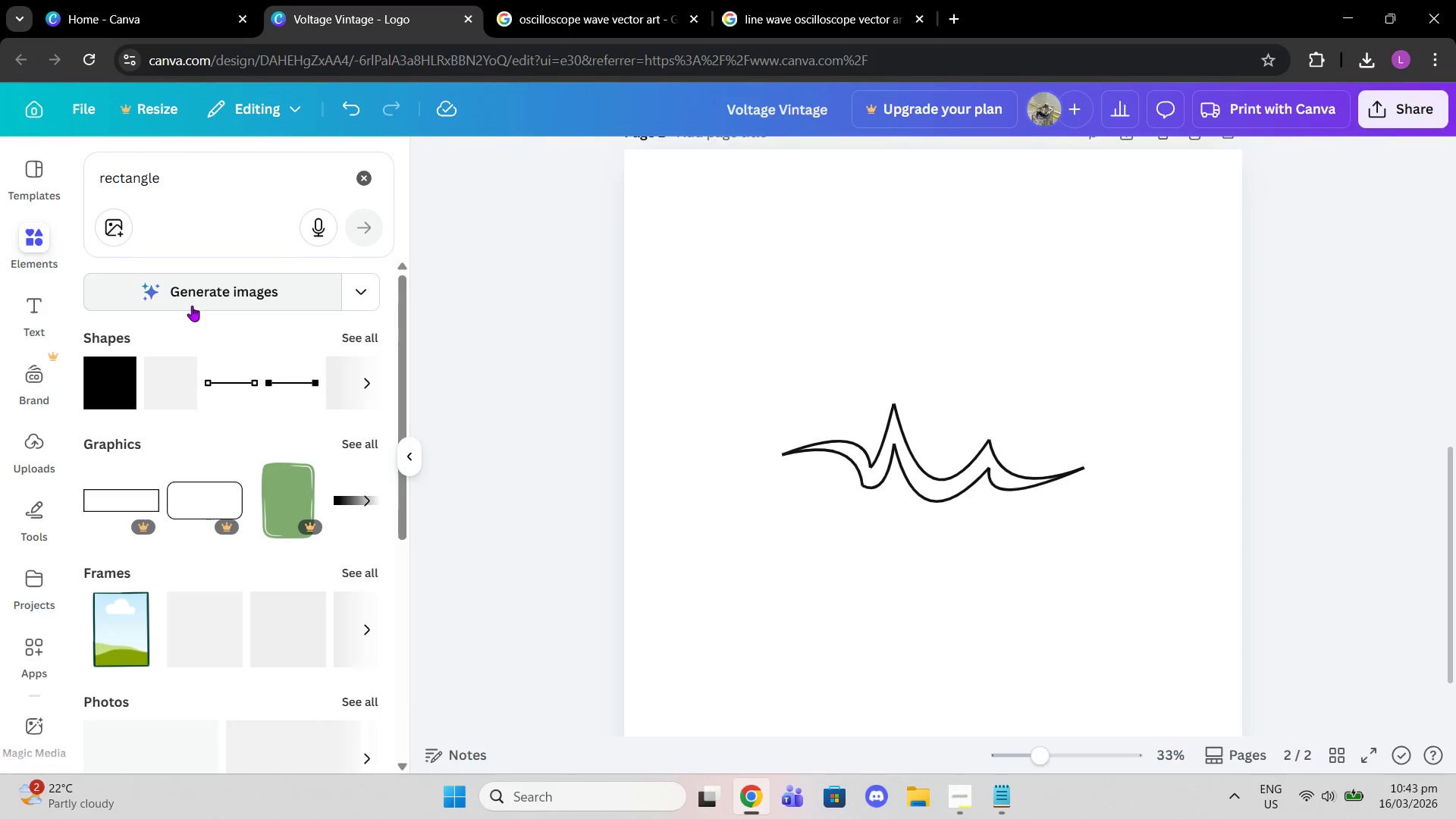 
left_click([110, 369])
 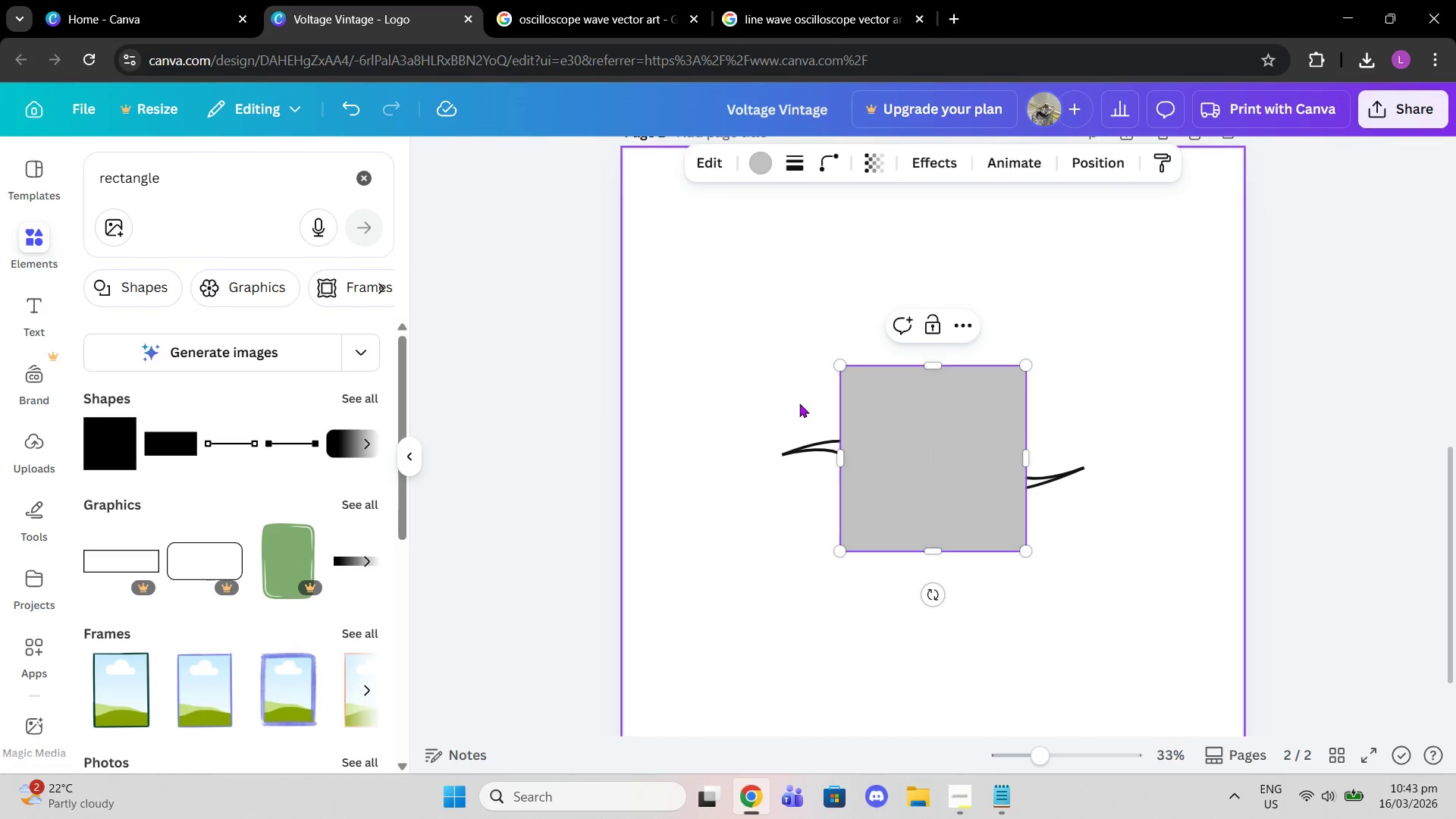 
left_click_drag(start_coordinate=[906, 434], to_coordinate=[835, 430])
 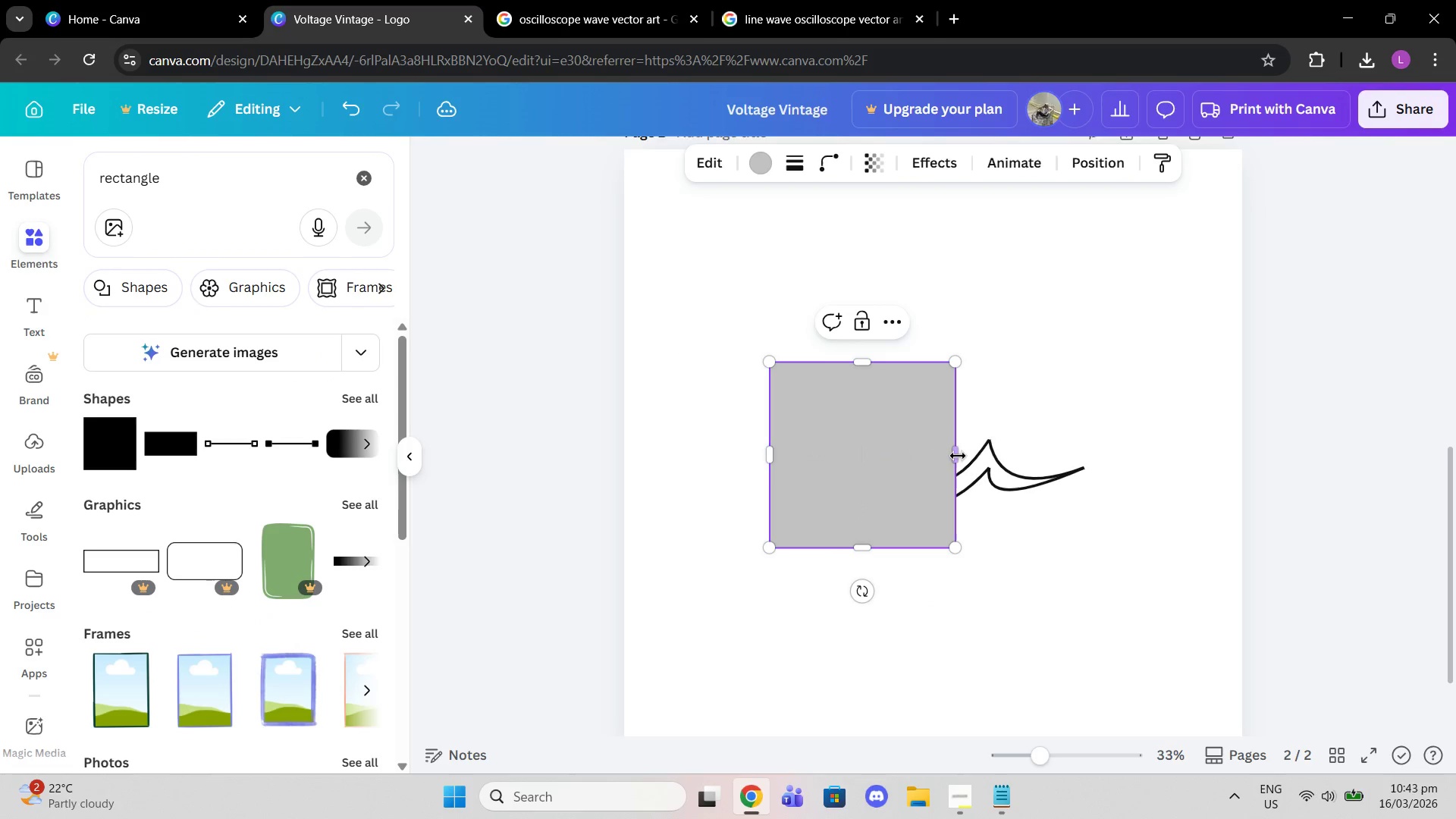 
left_click_drag(start_coordinate=[959, 457], to_coordinate=[1117, 467])
 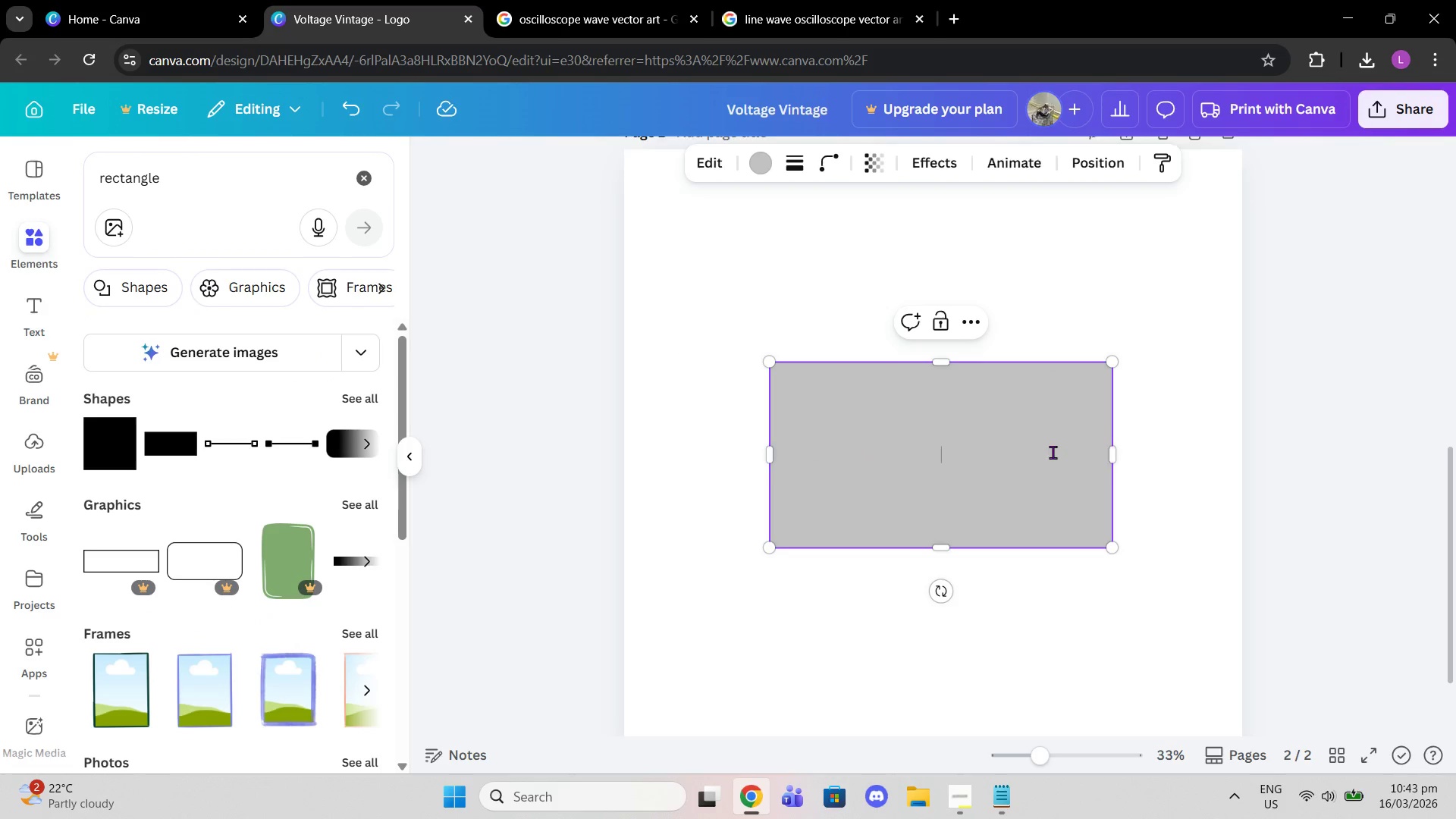 
left_click_drag(start_coordinate=[1050, 452], to_coordinate=[1028, 466])
 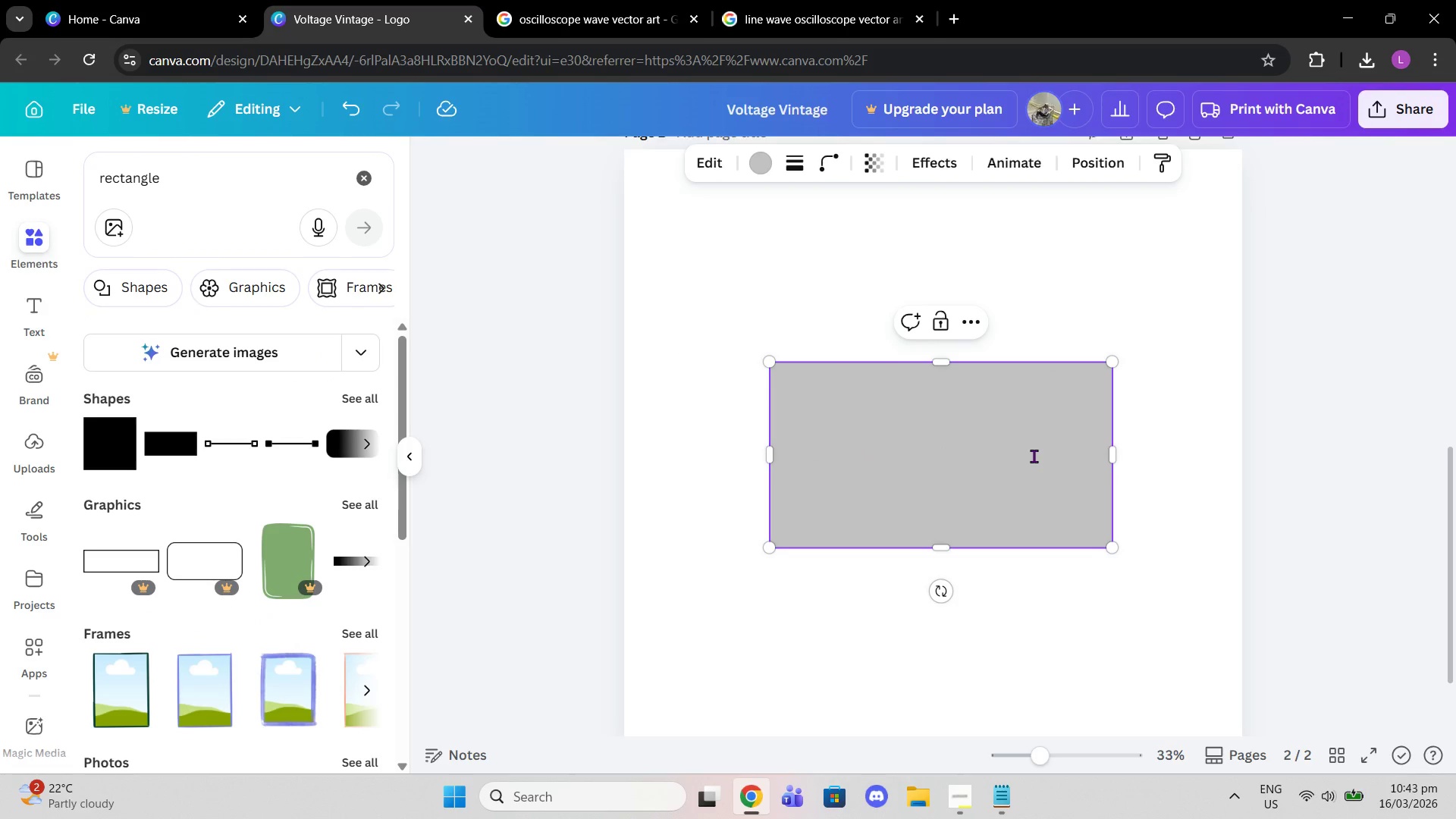 
left_click([1034, 456])
 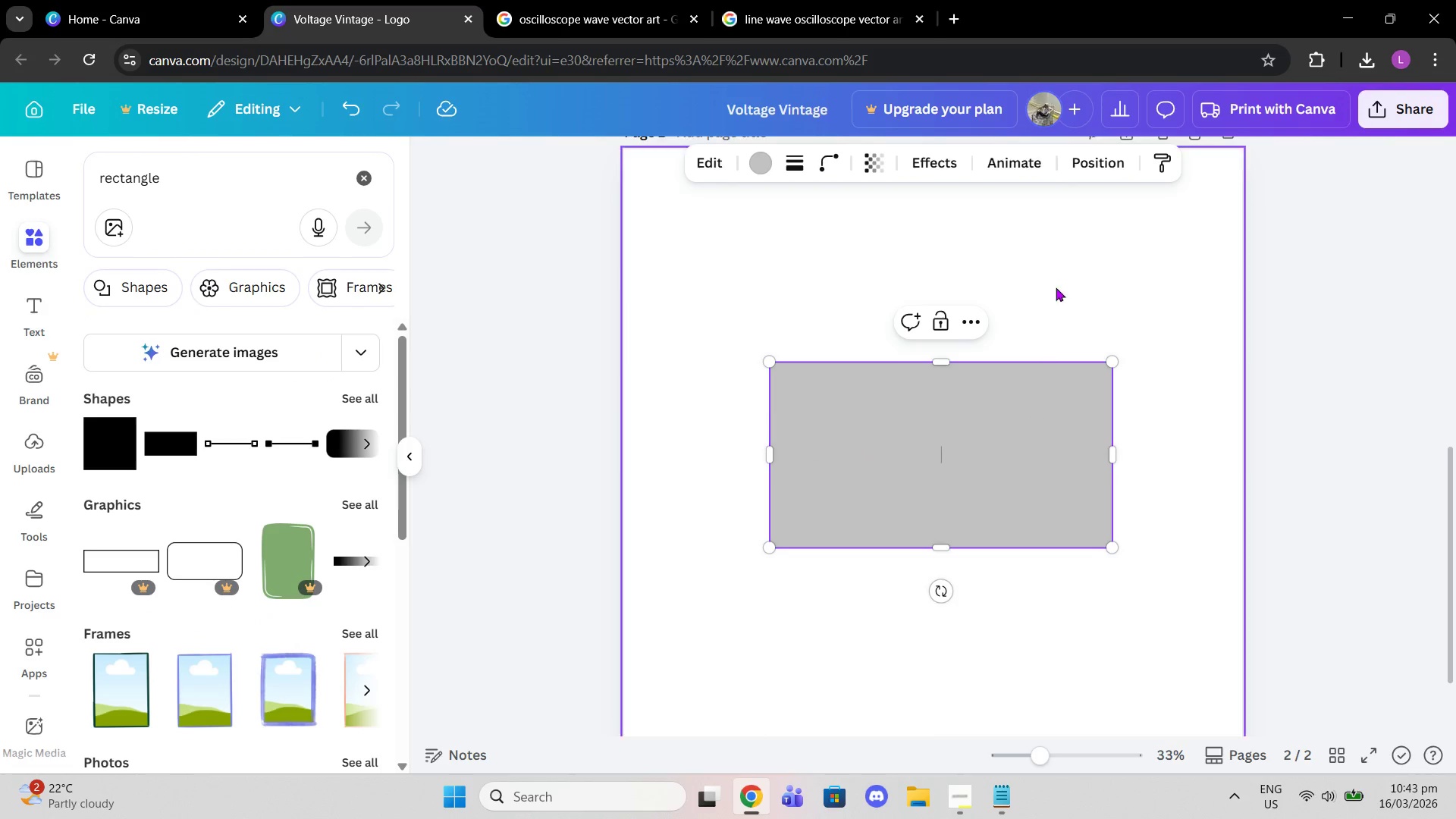 
left_click([1056, 286])
 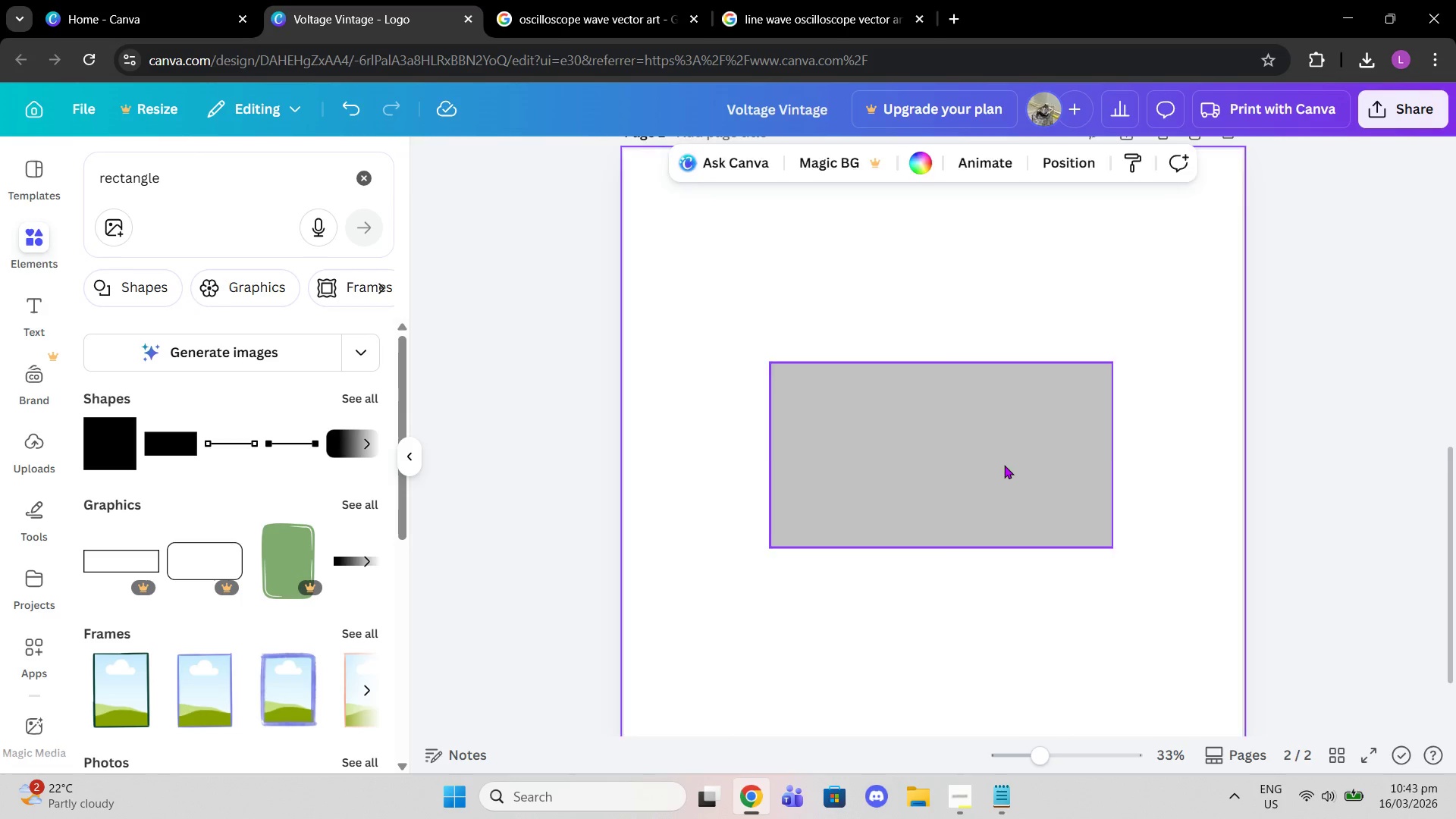 
left_click_drag(start_coordinate=[1004, 465], to_coordinate=[993, 473])
 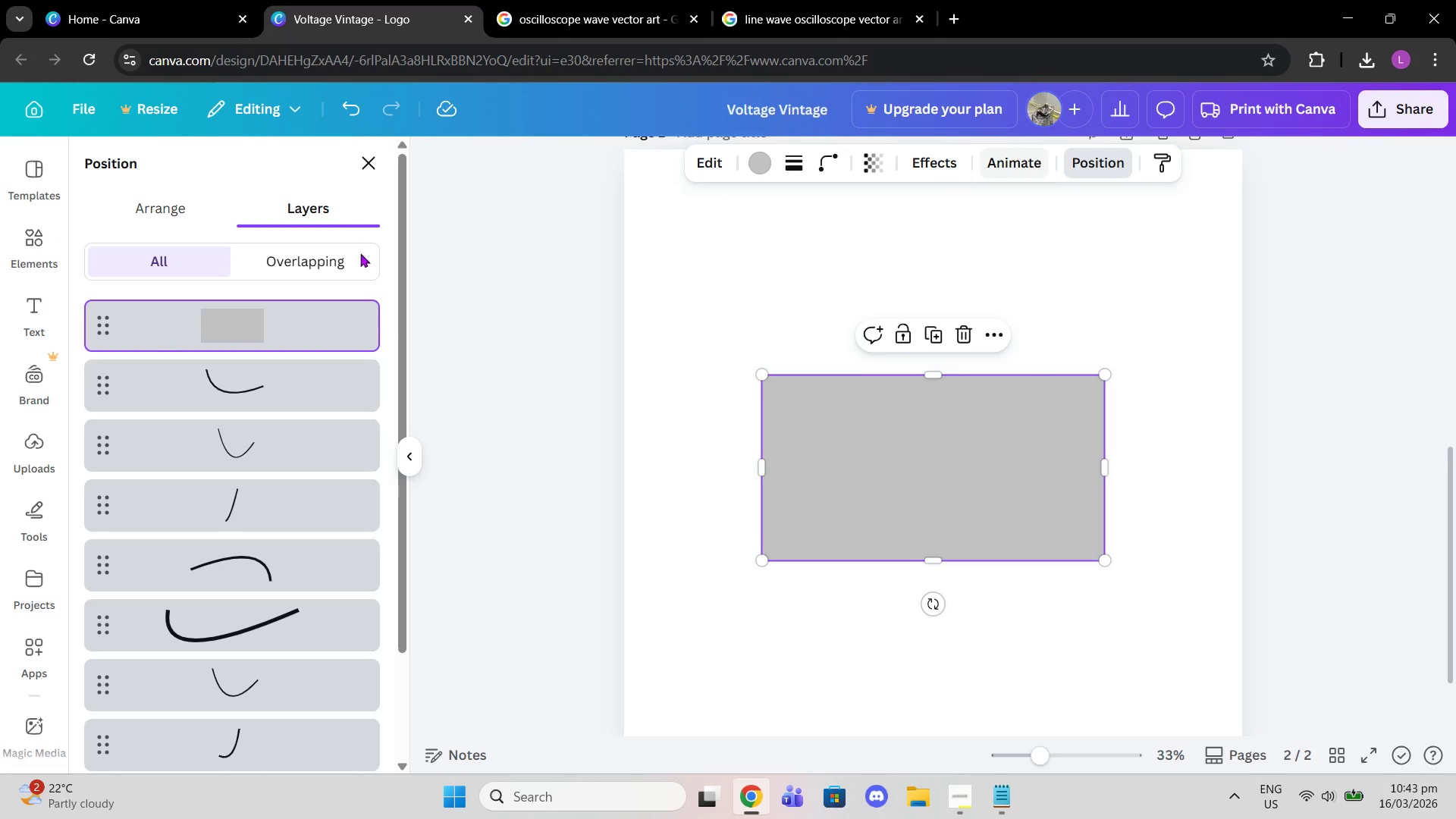 
left_click_drag(start_coordinate=[182, 341], to_coordinate=[203, 720])
 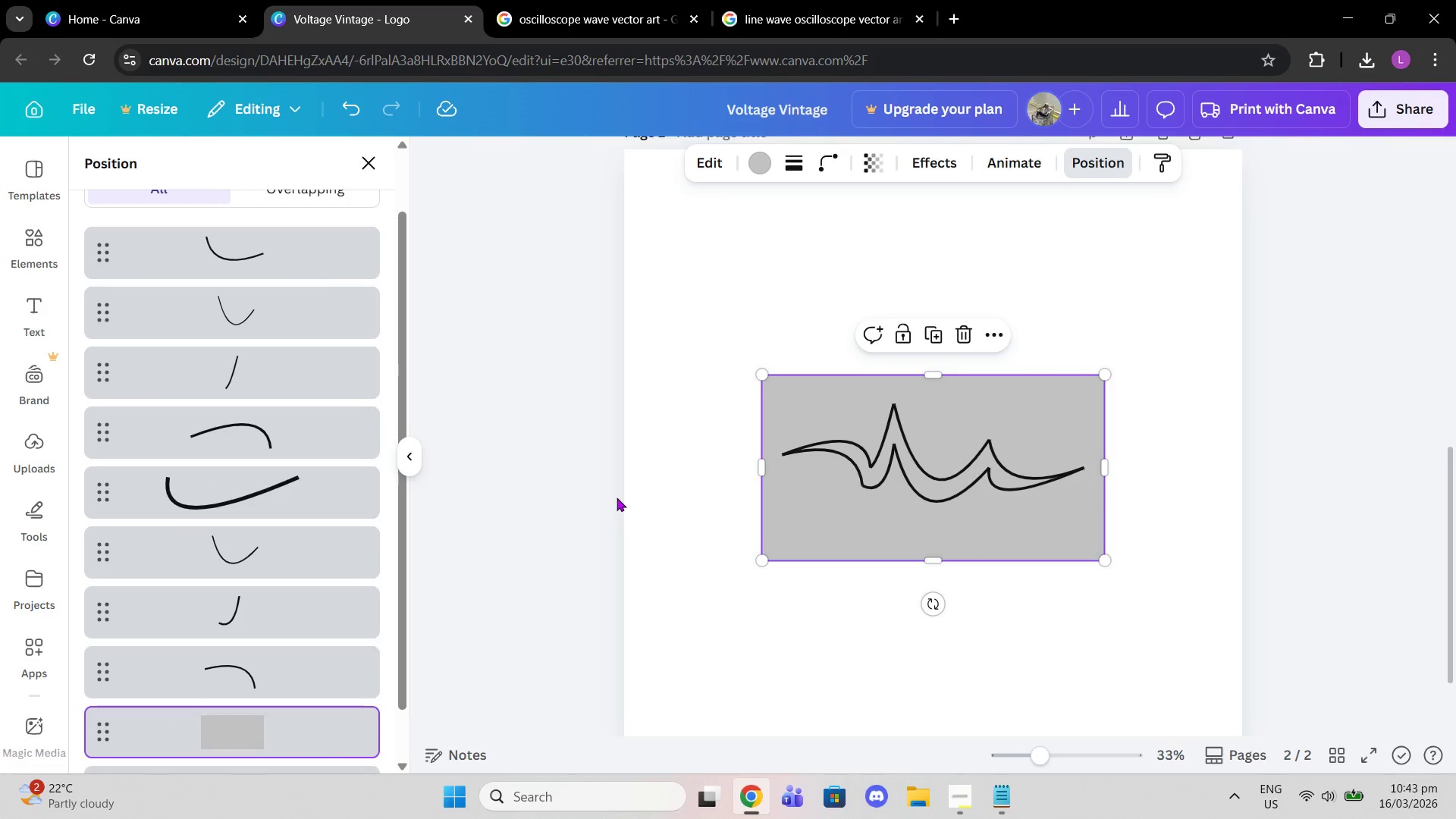 
scroll: coordinate [213, 591], scroll_direction: down, amount: 4.0
 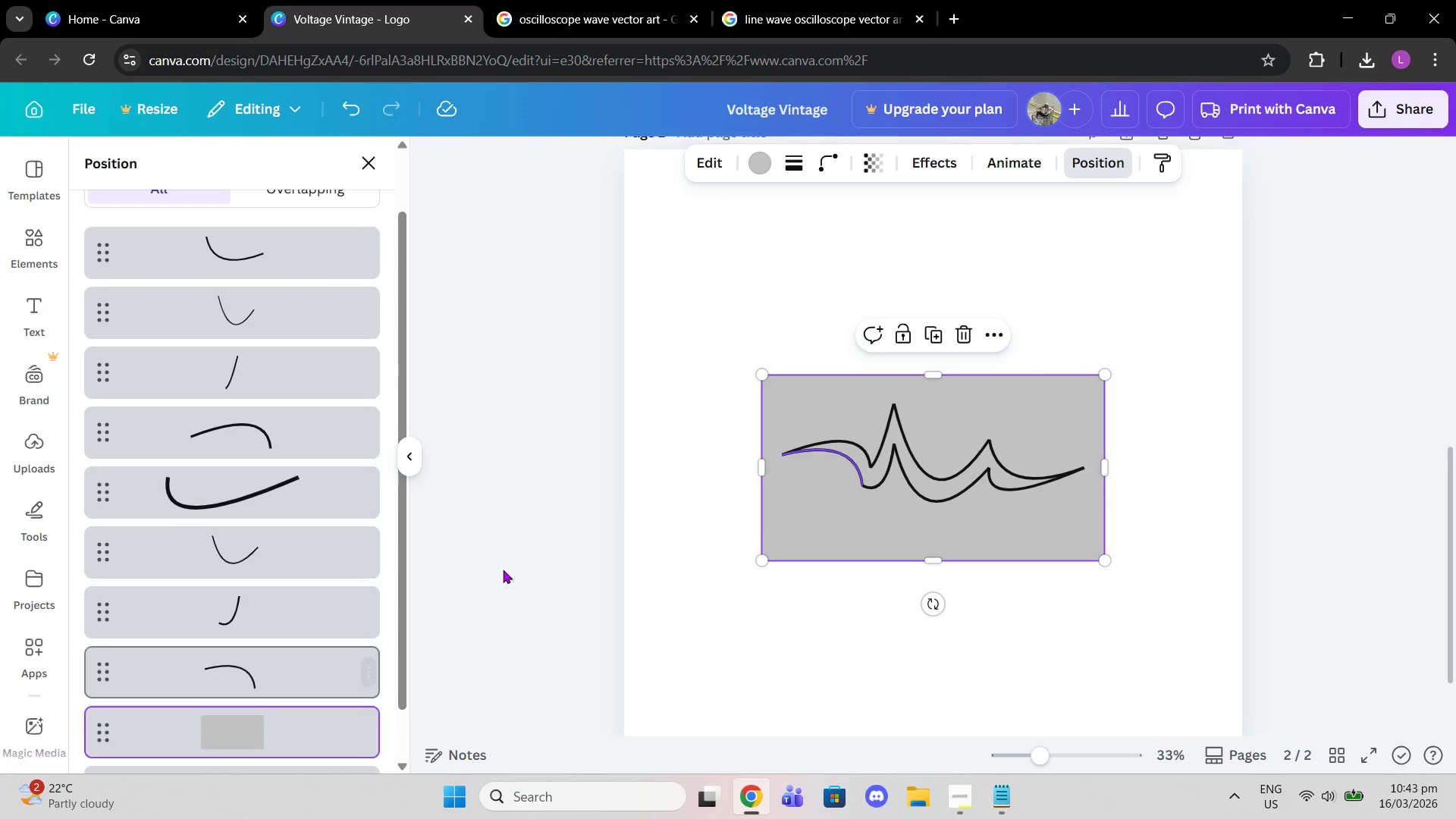 
double_click([617, 497])
 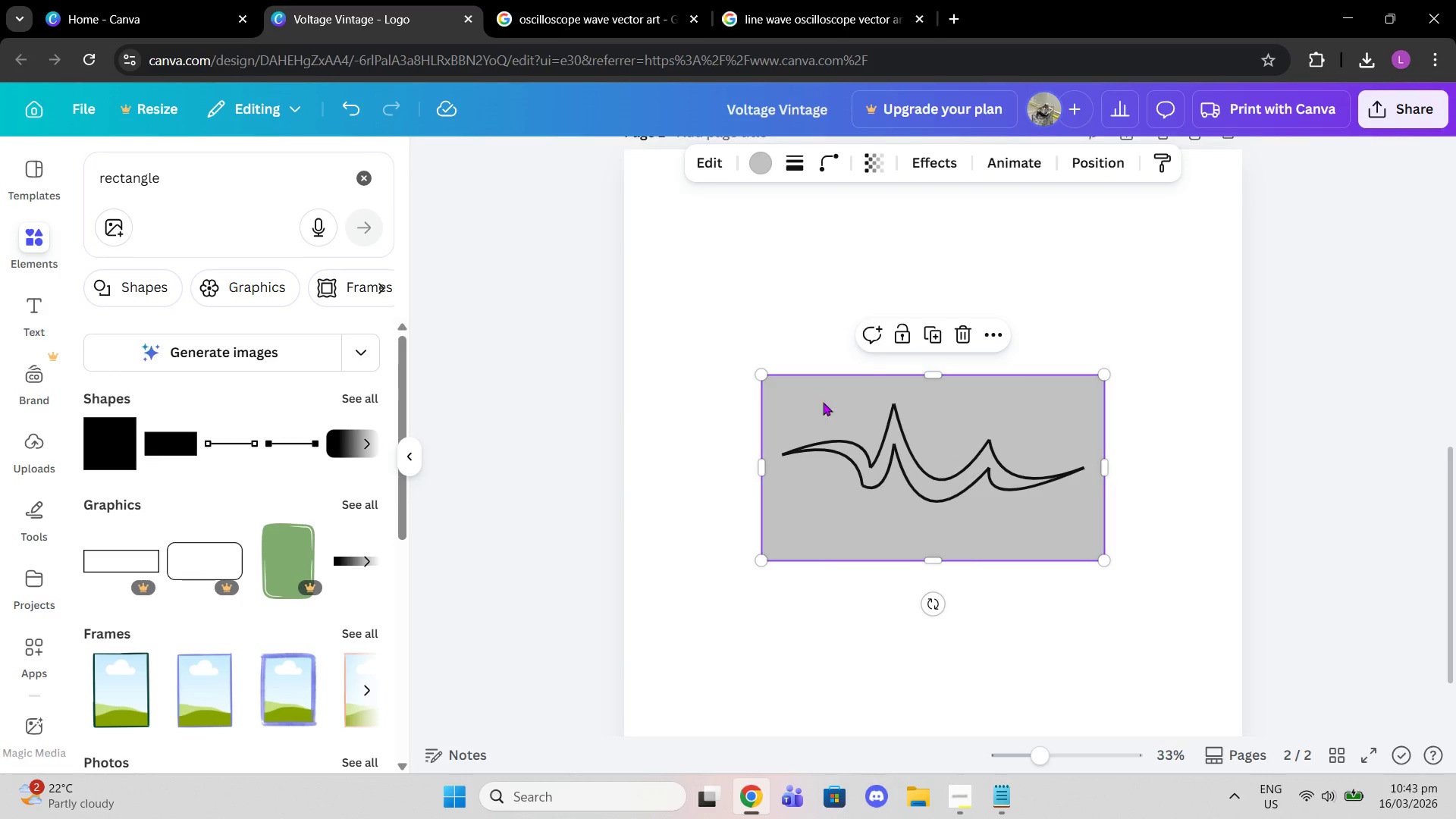 
left_click([761, 165])
 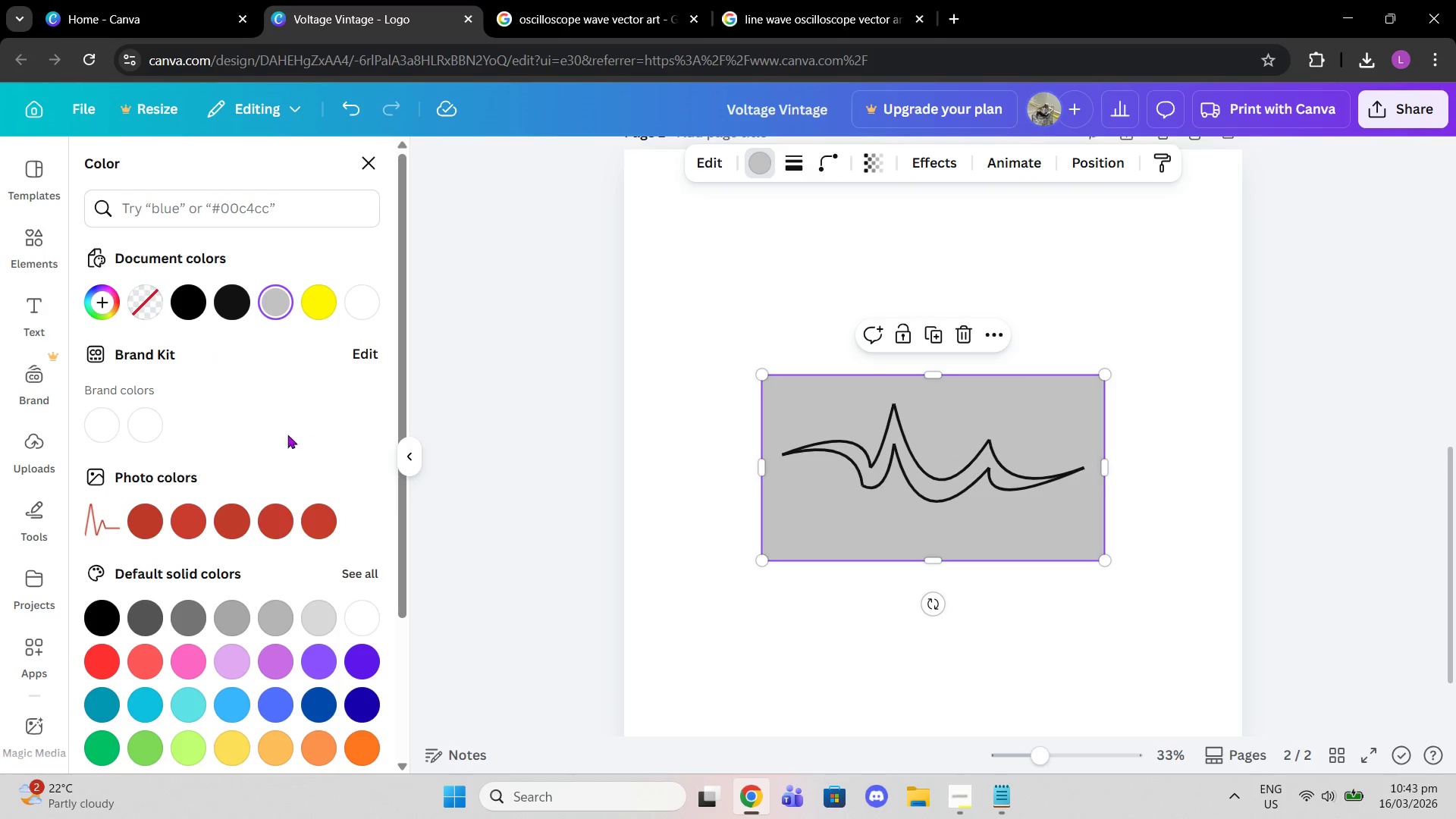 
scroll: coordinate [893, 315], scroll_direction: up, amount: 7.0
 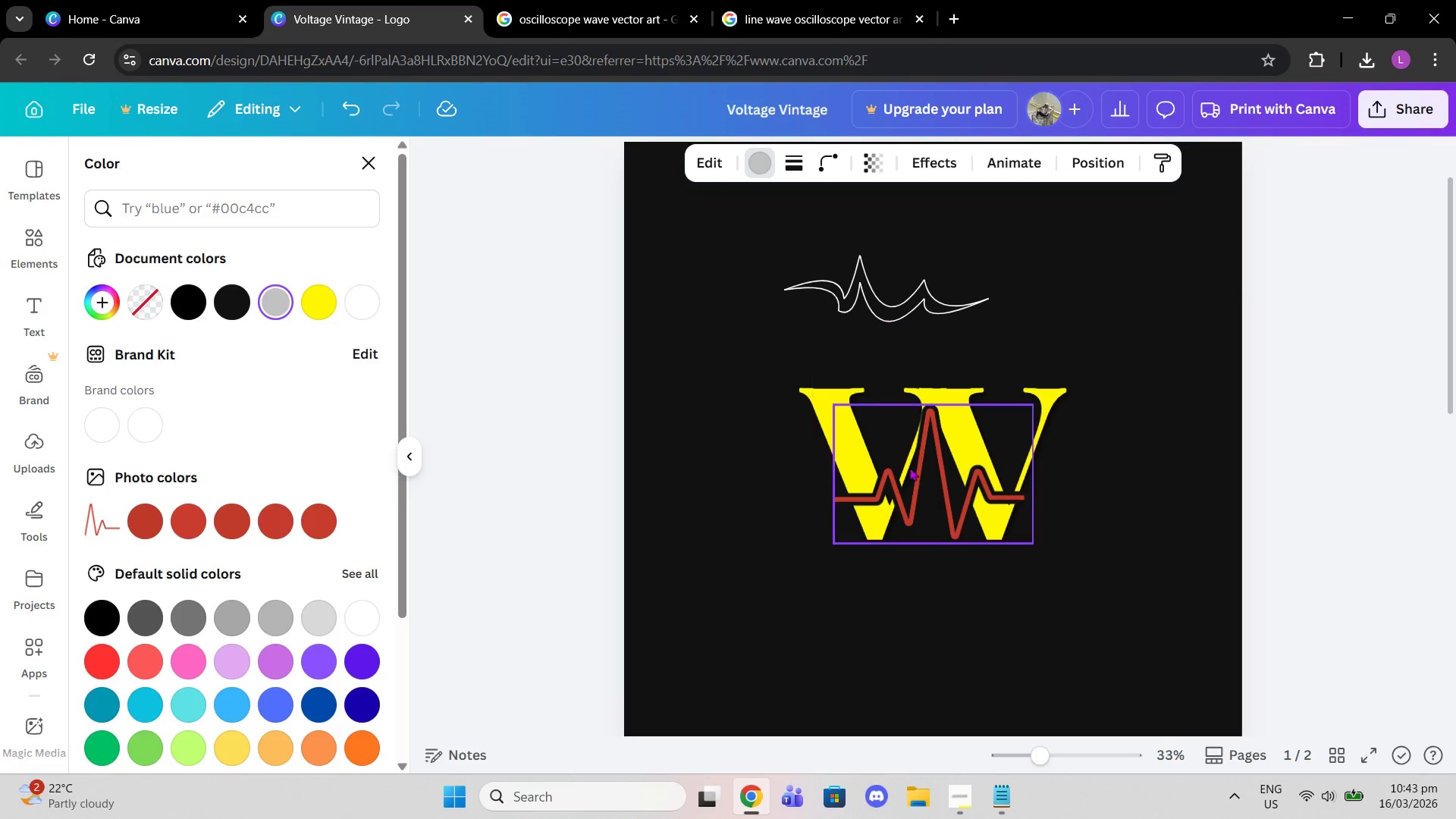 
left_click([910, 469])
 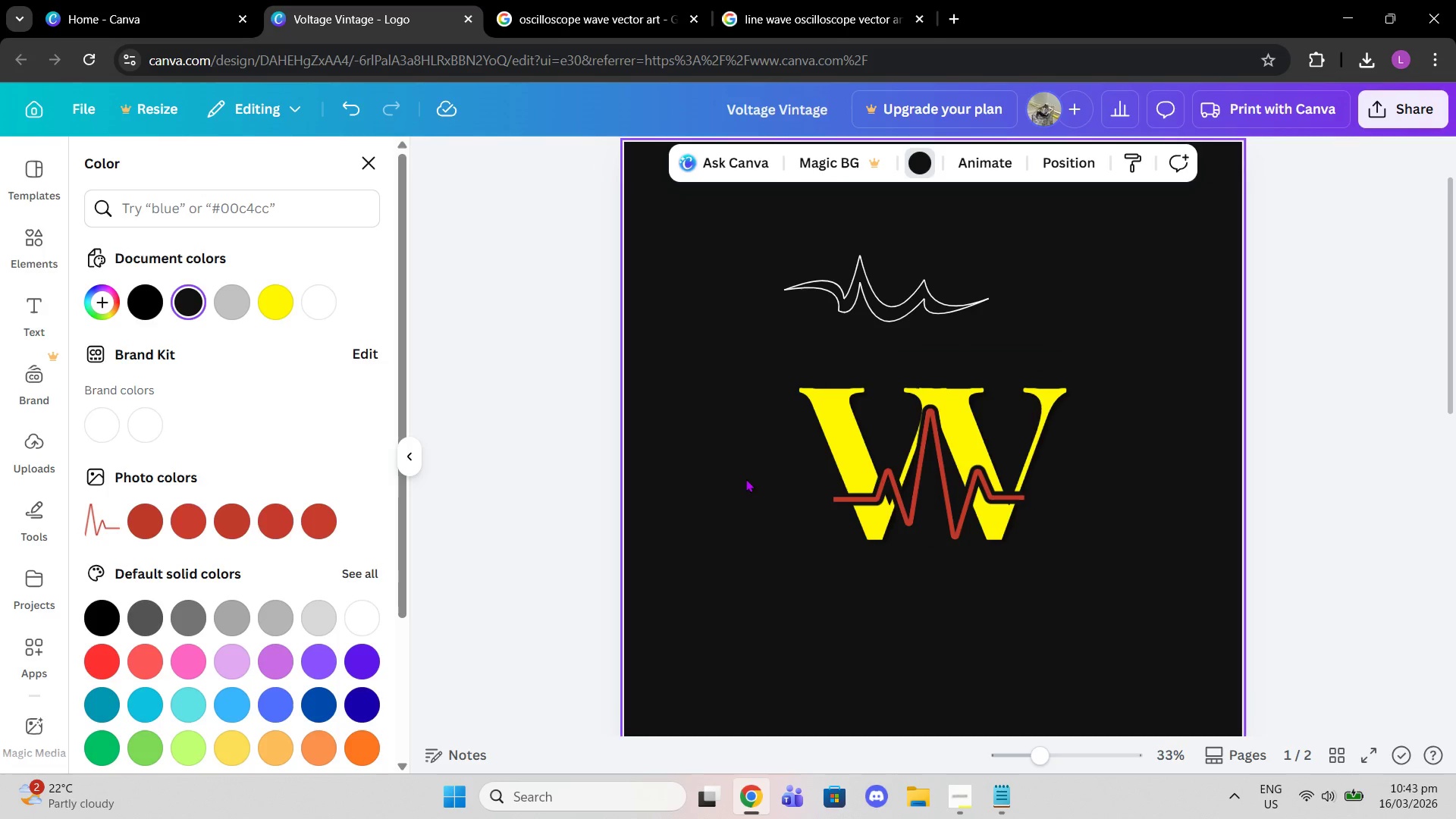 
left_click([864, 494])
 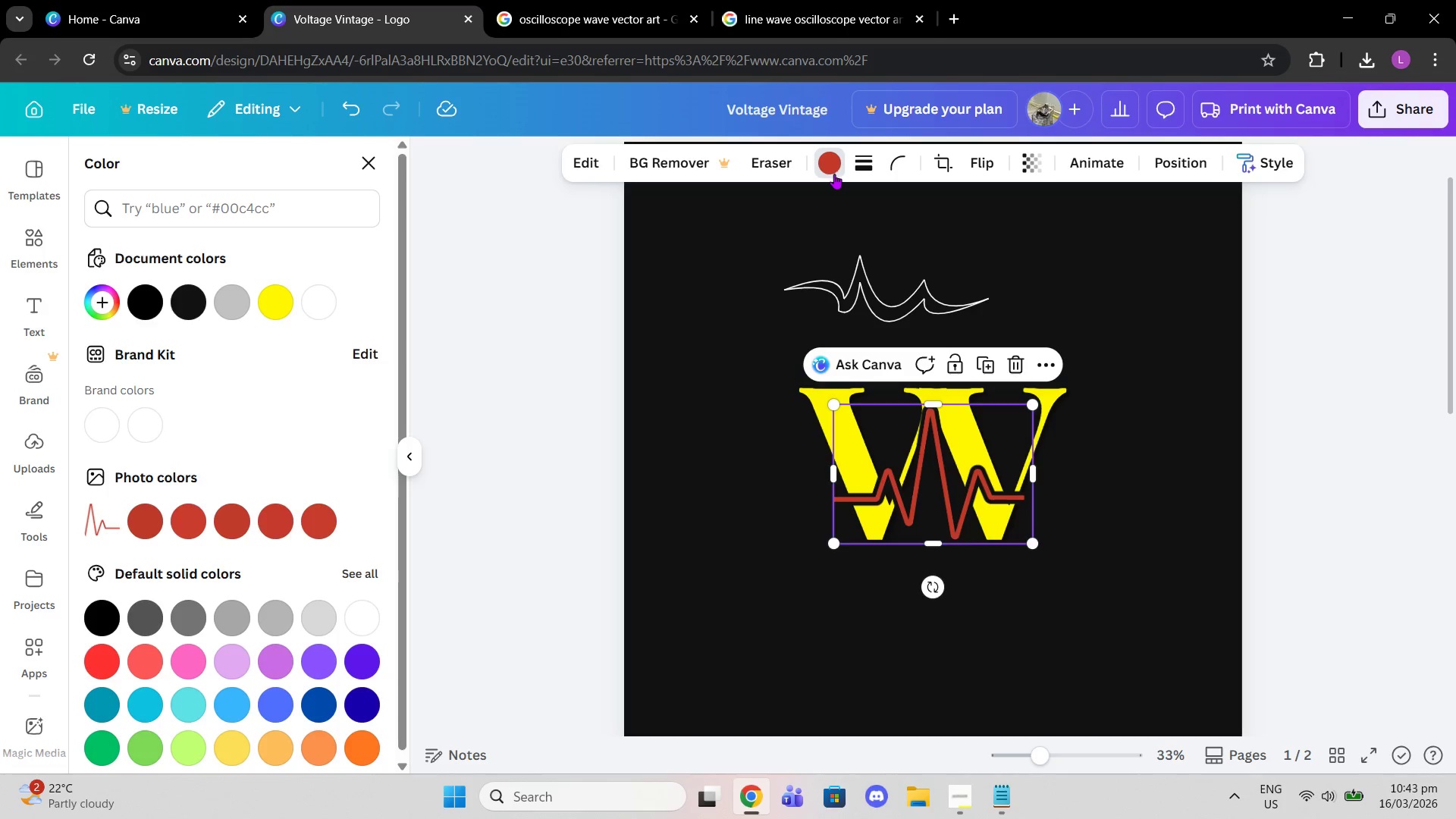 
left_click([830, 171])
 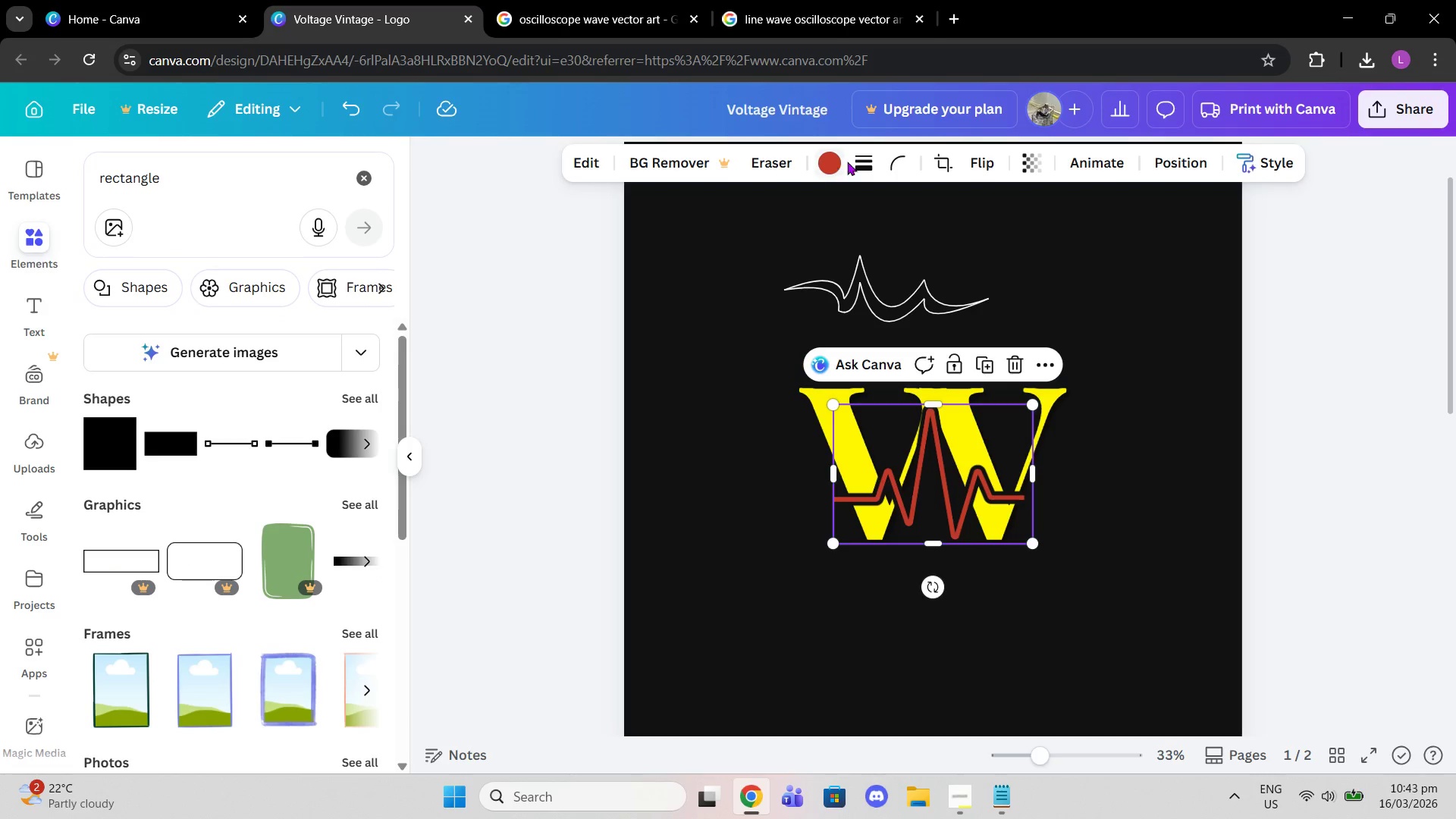 
left_click([827, 157])
 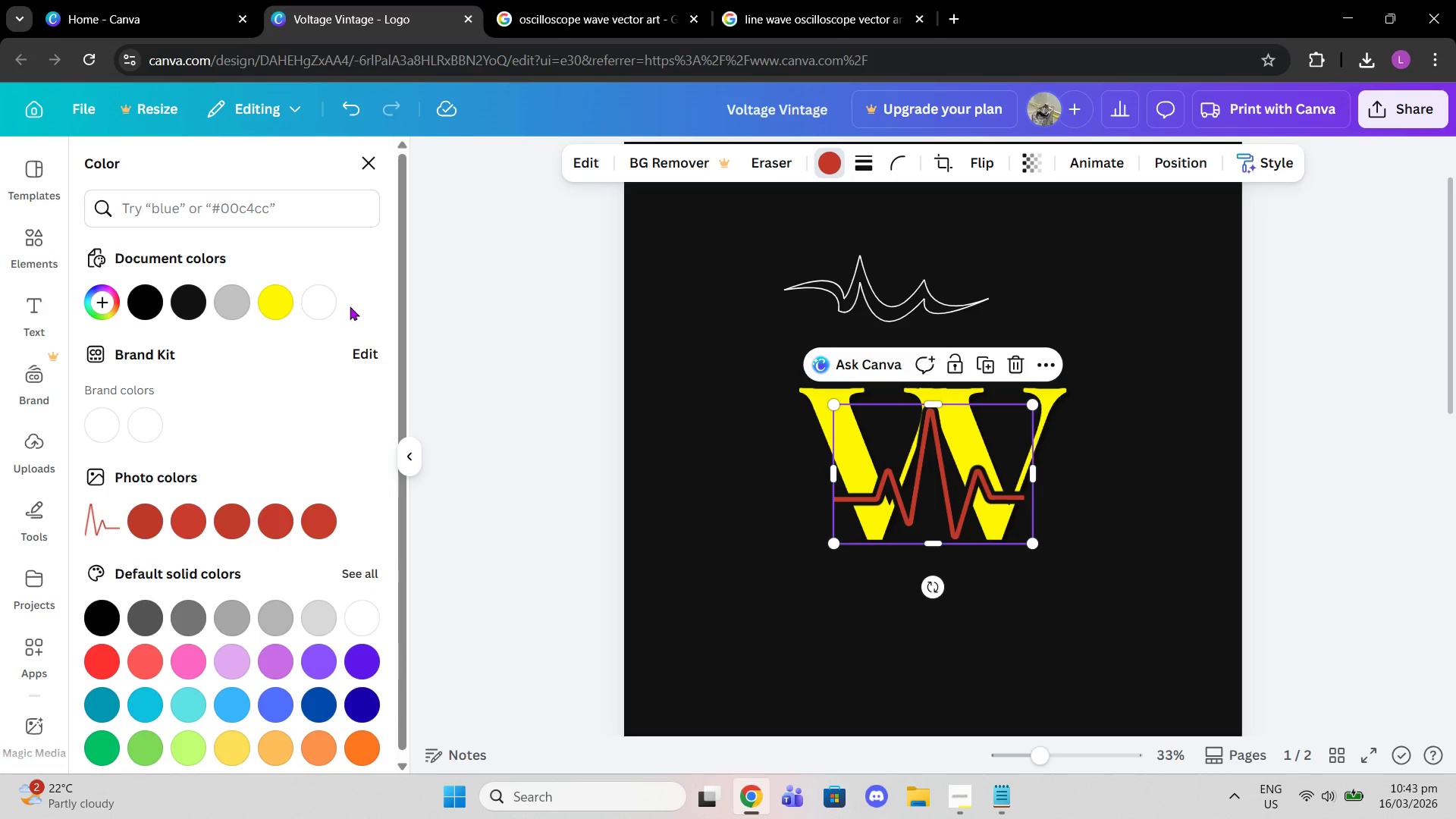 
left_click([893, 531])
 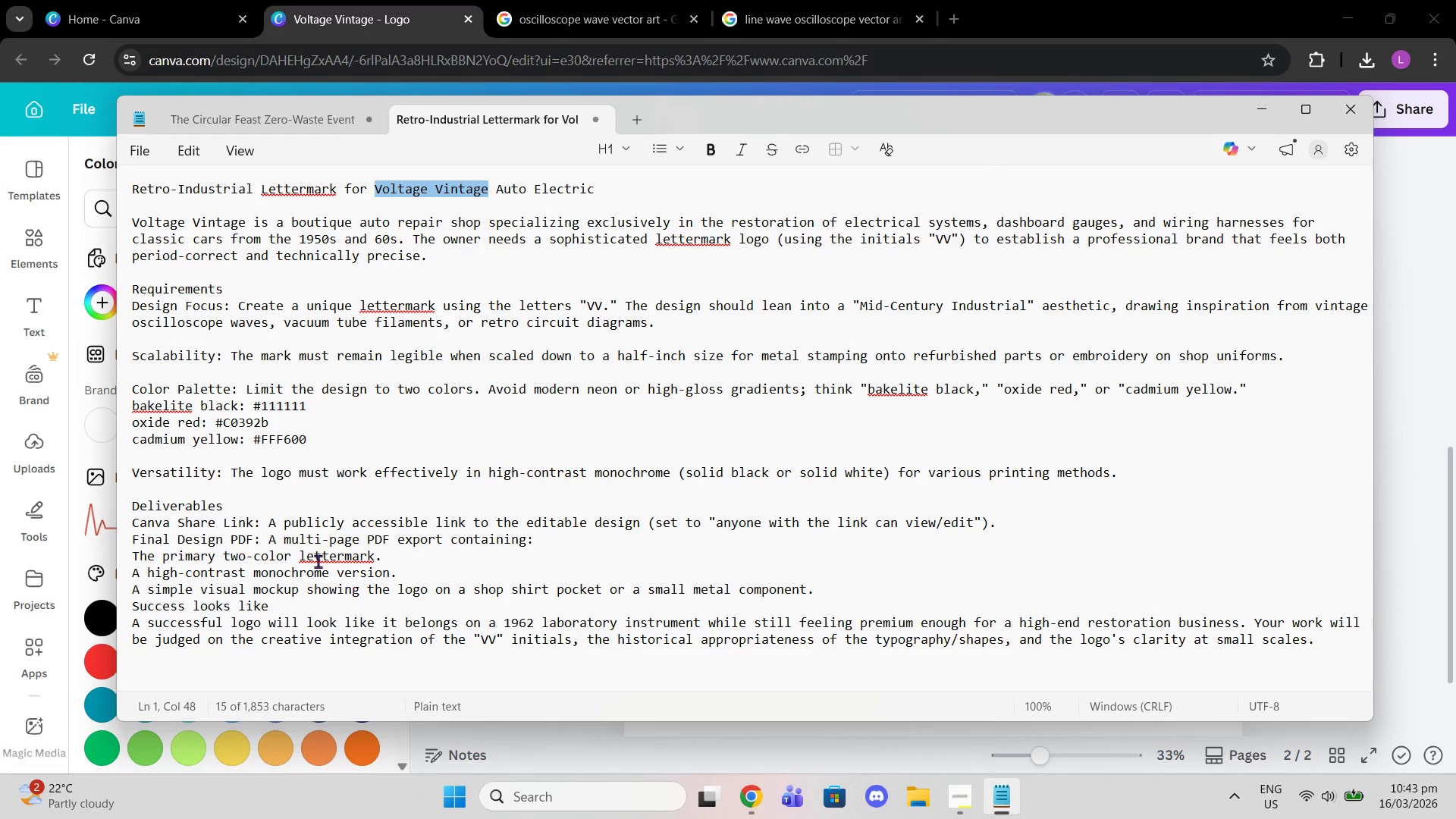 
scroll: coordinate [874, 450], scroll_direction: down, amount: 7.0
 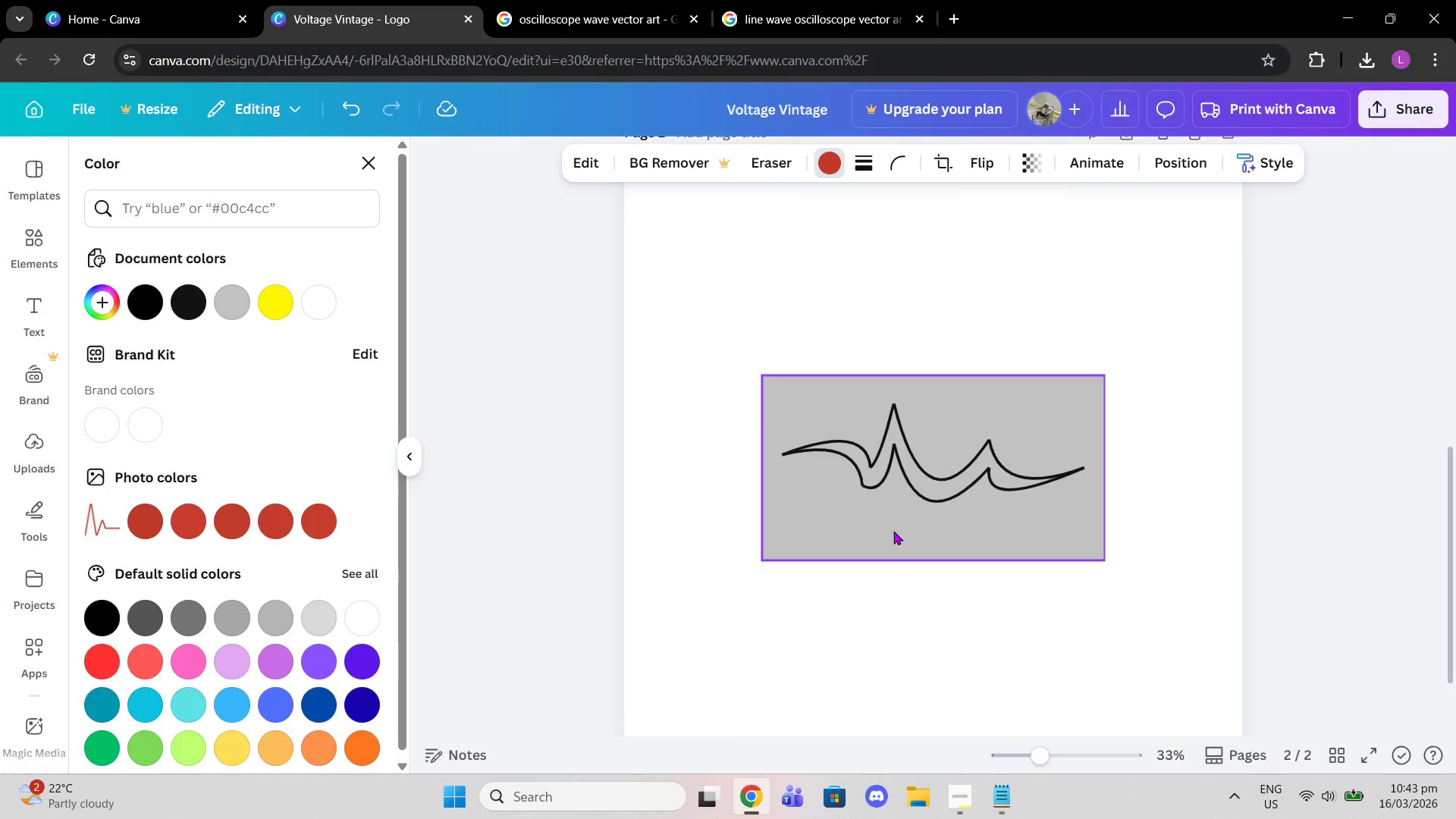 
left_click_drag(start_coordinate=[217, 423], to_coordinate=[287, 428])
 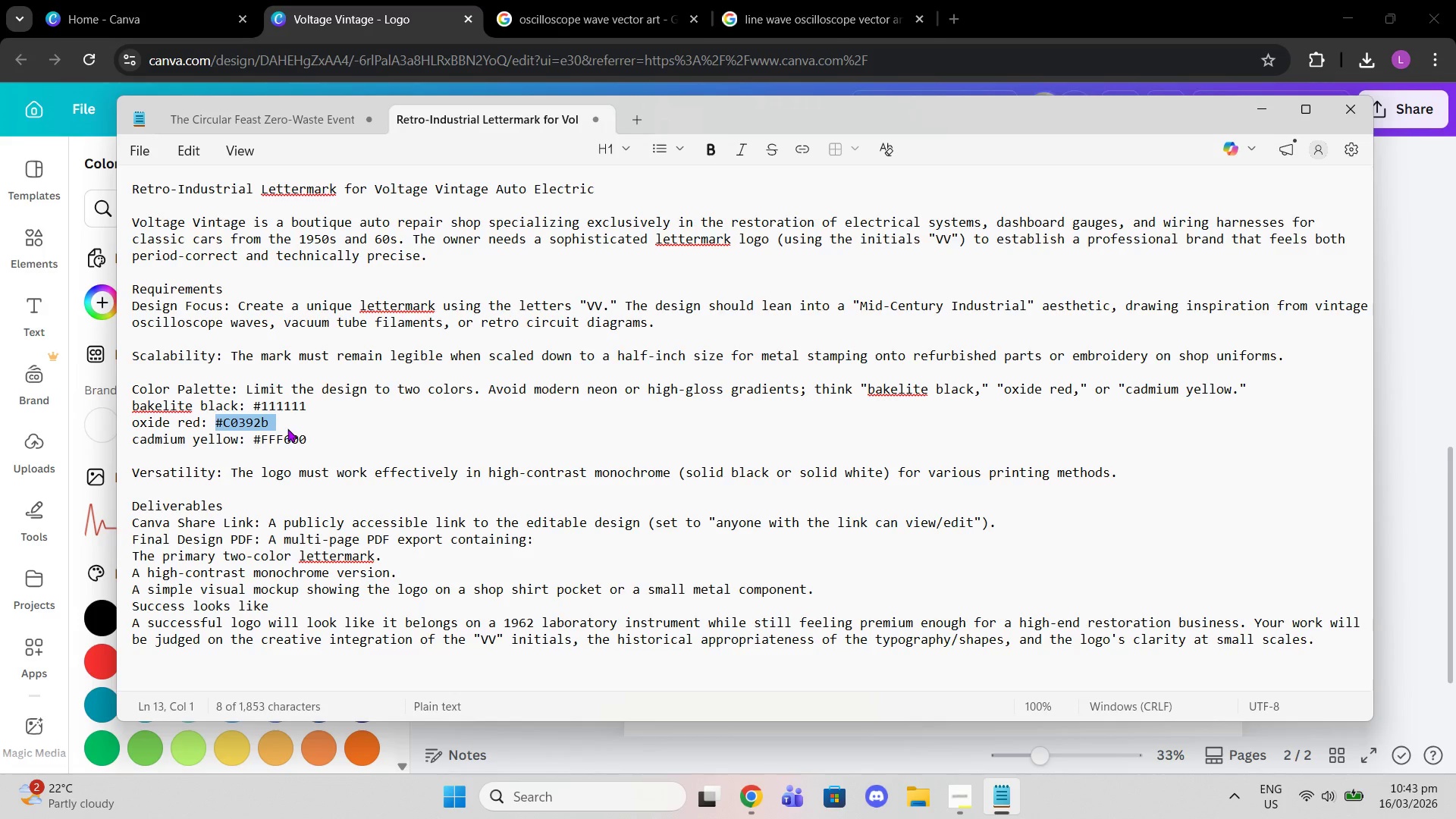 
key(Control+C)
 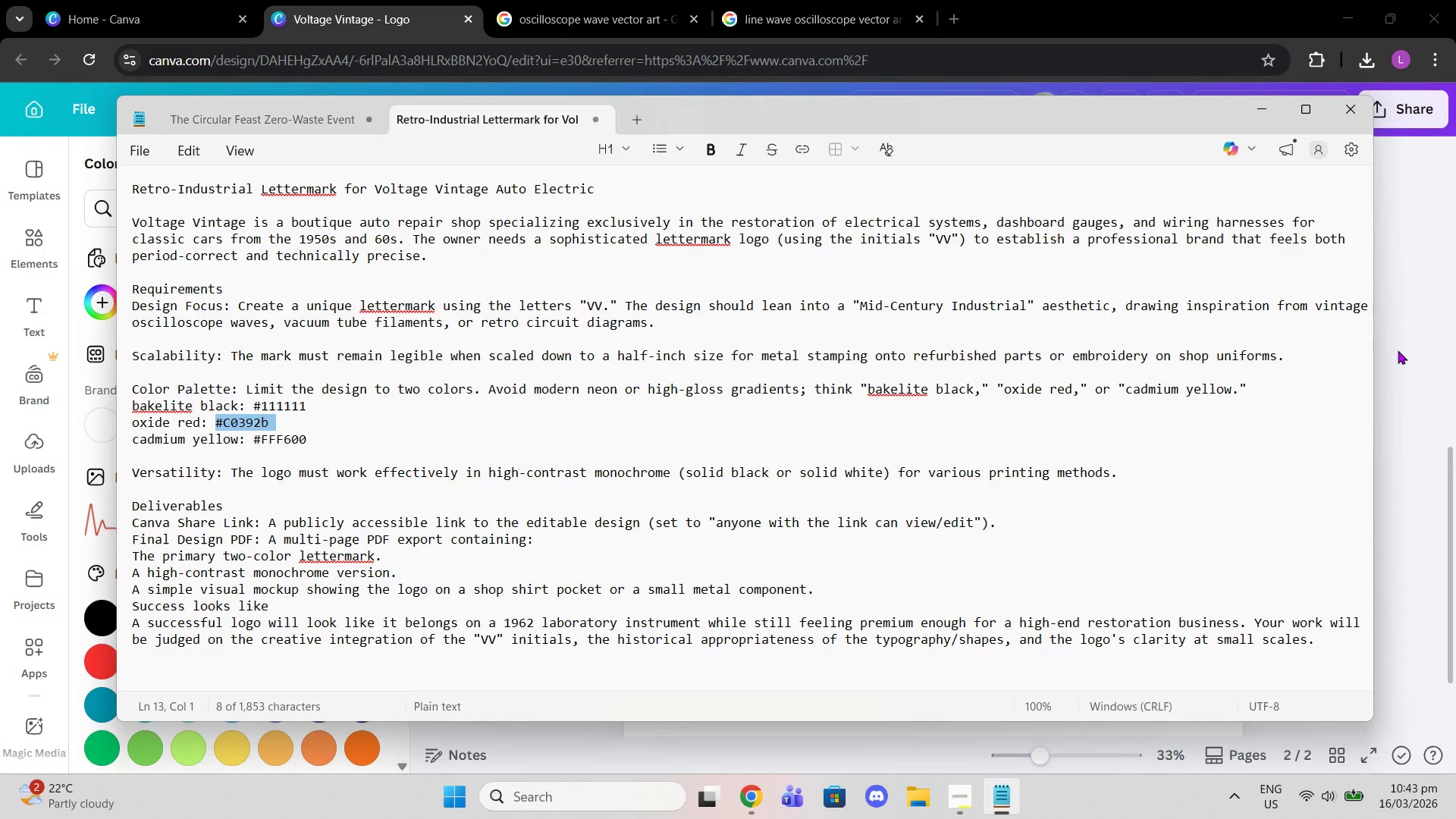 
left_click([1421, 344])
 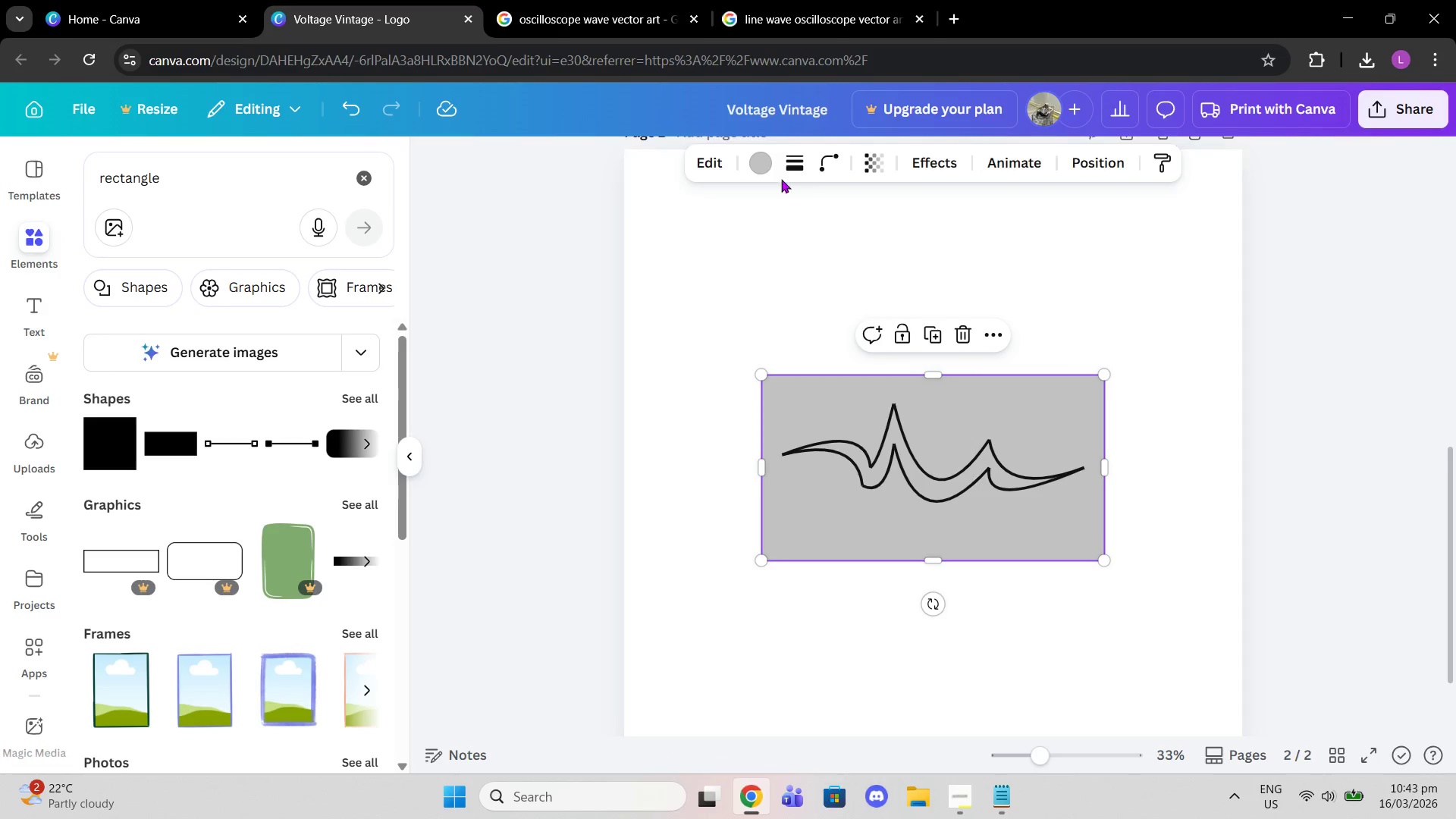 
left_click([760, 168])
 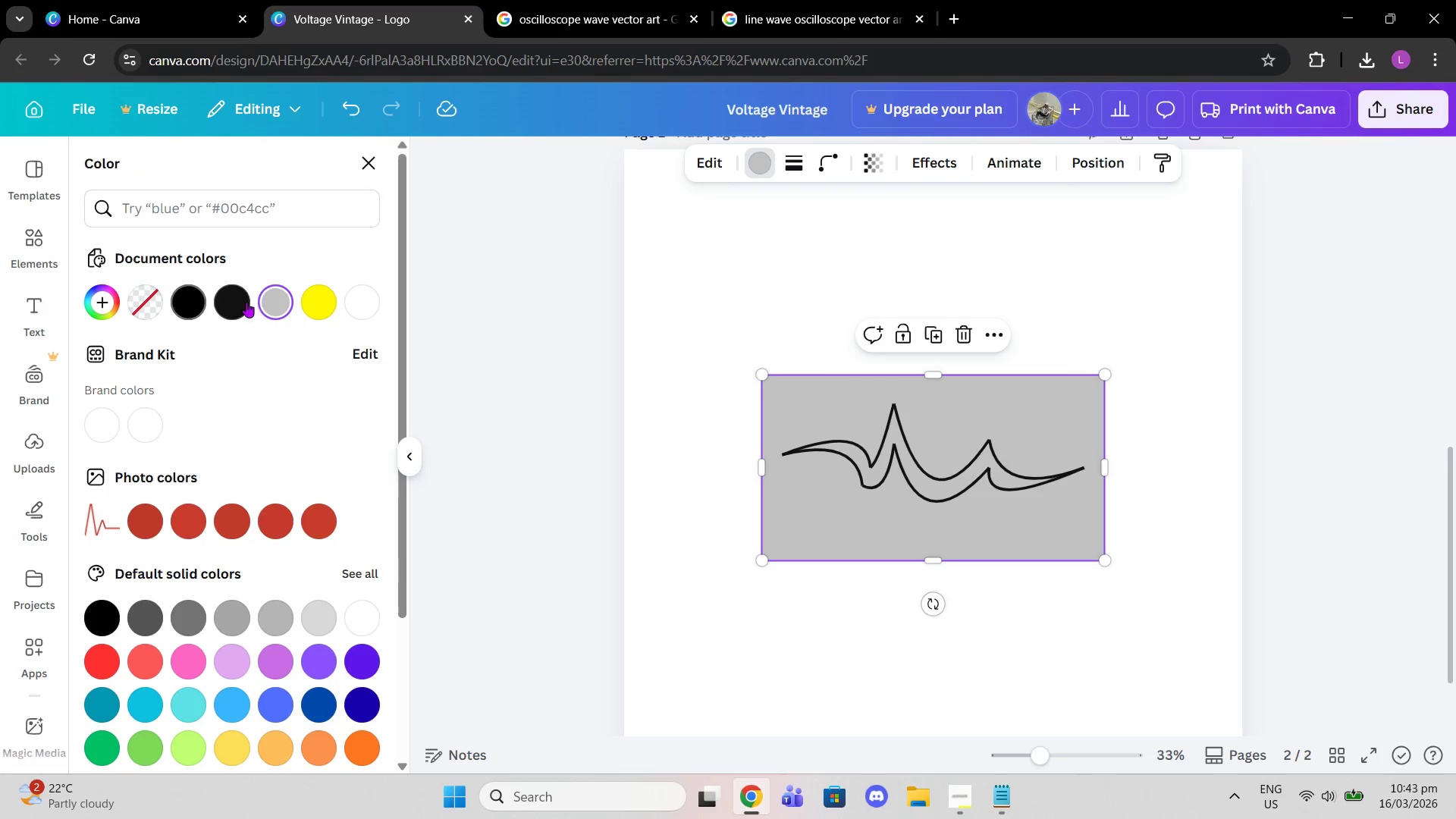 
left_click([269, 303])
 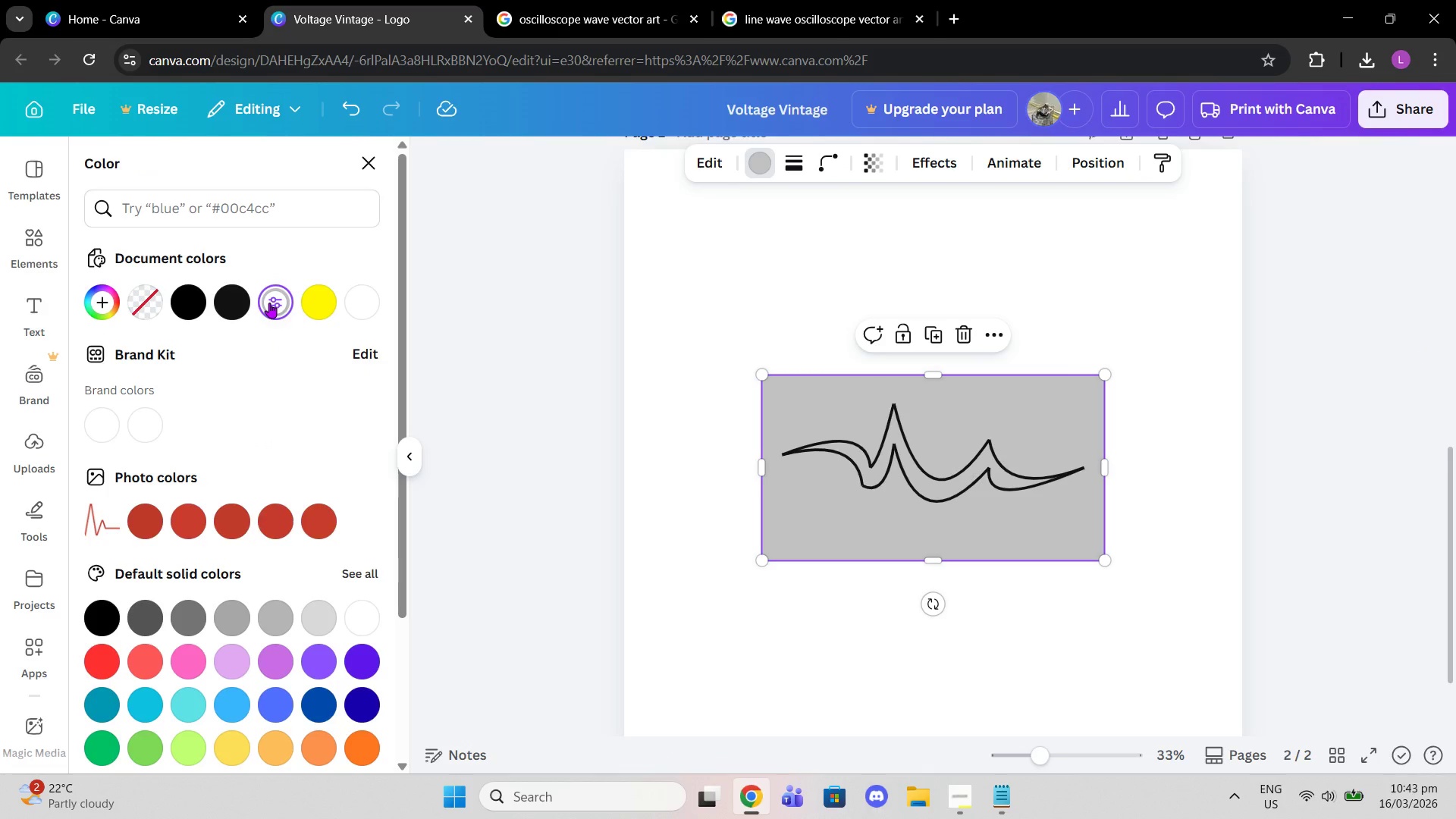 
left_click([269, 303])
 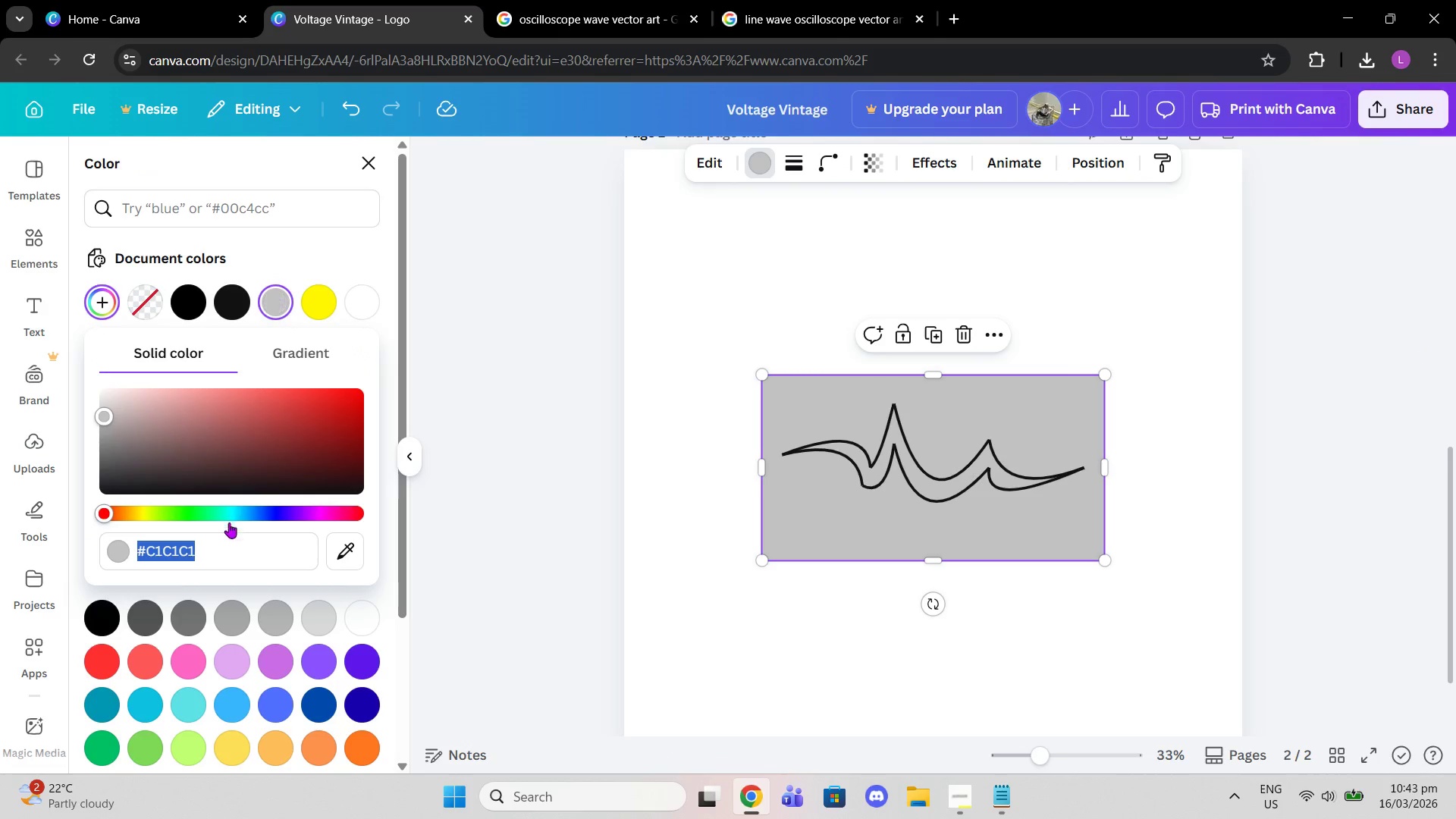 
key(Control+V)
 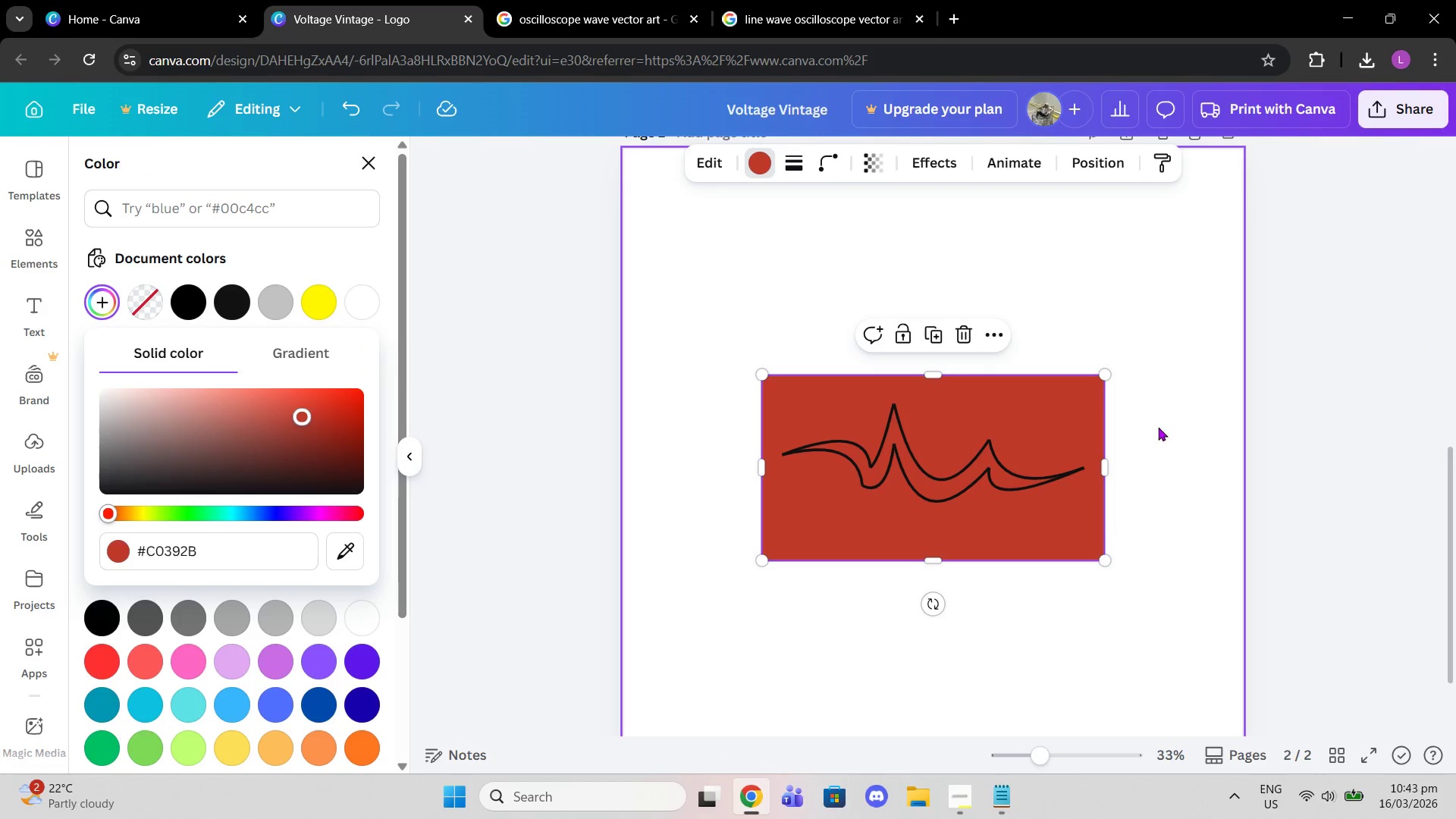 
double_click([1166, 424])
 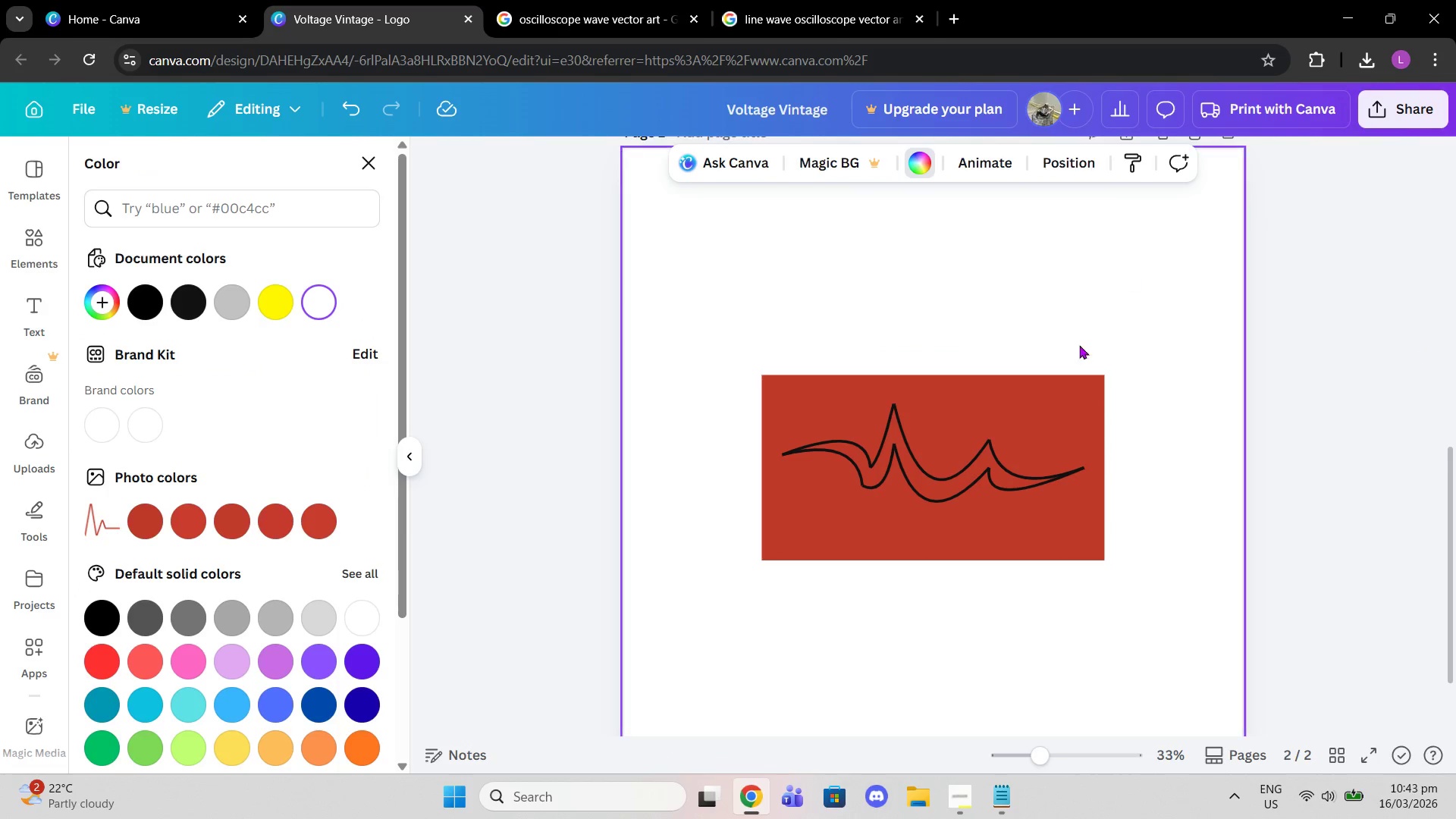 
left_click([981, 474])
 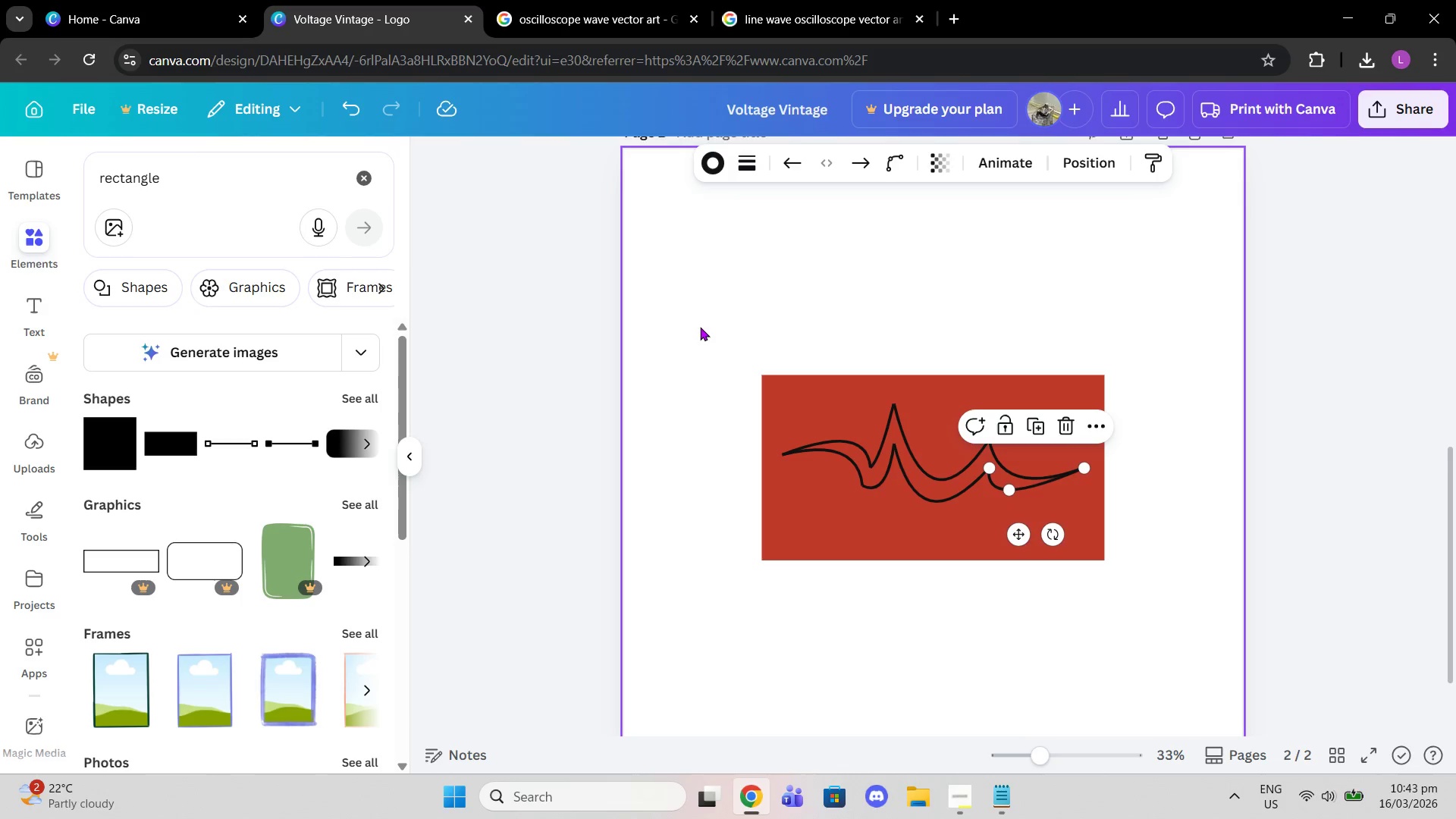 
left_click_drag(start_coordinate=[698, 327], to_coordinate=[1053, 523])
 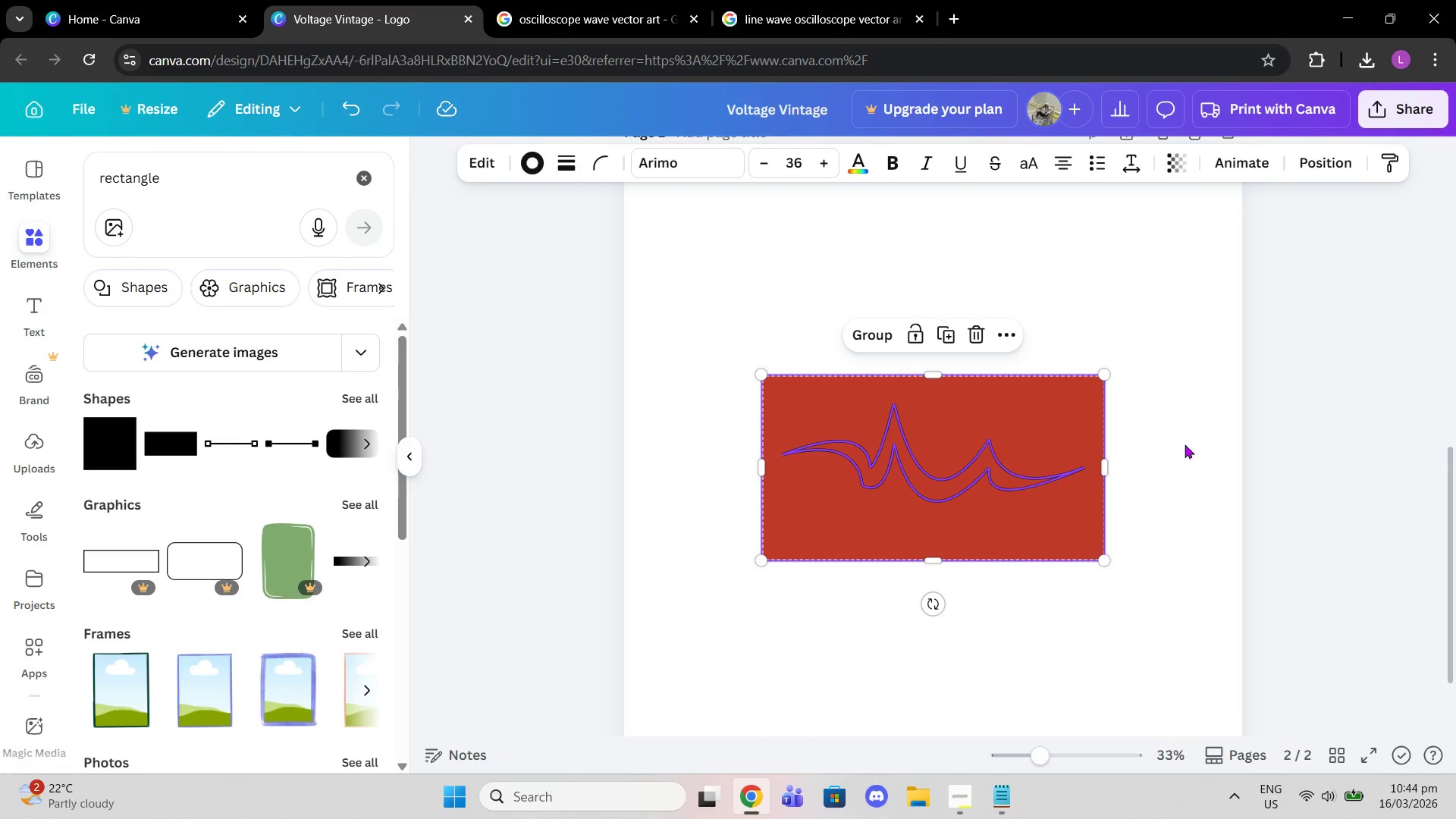 
left_click([1199, 435])
 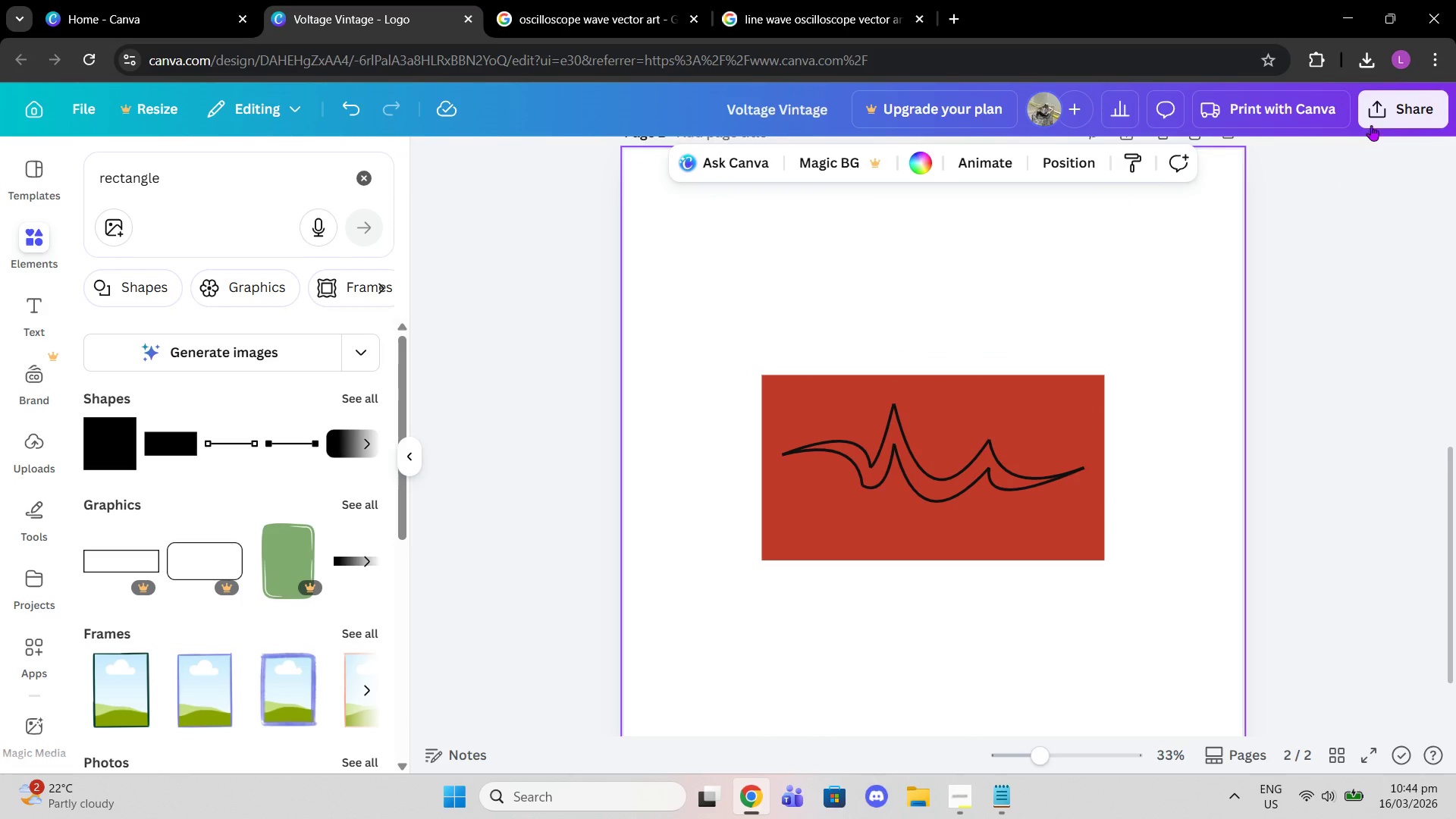 
left_click([1378, 105])
 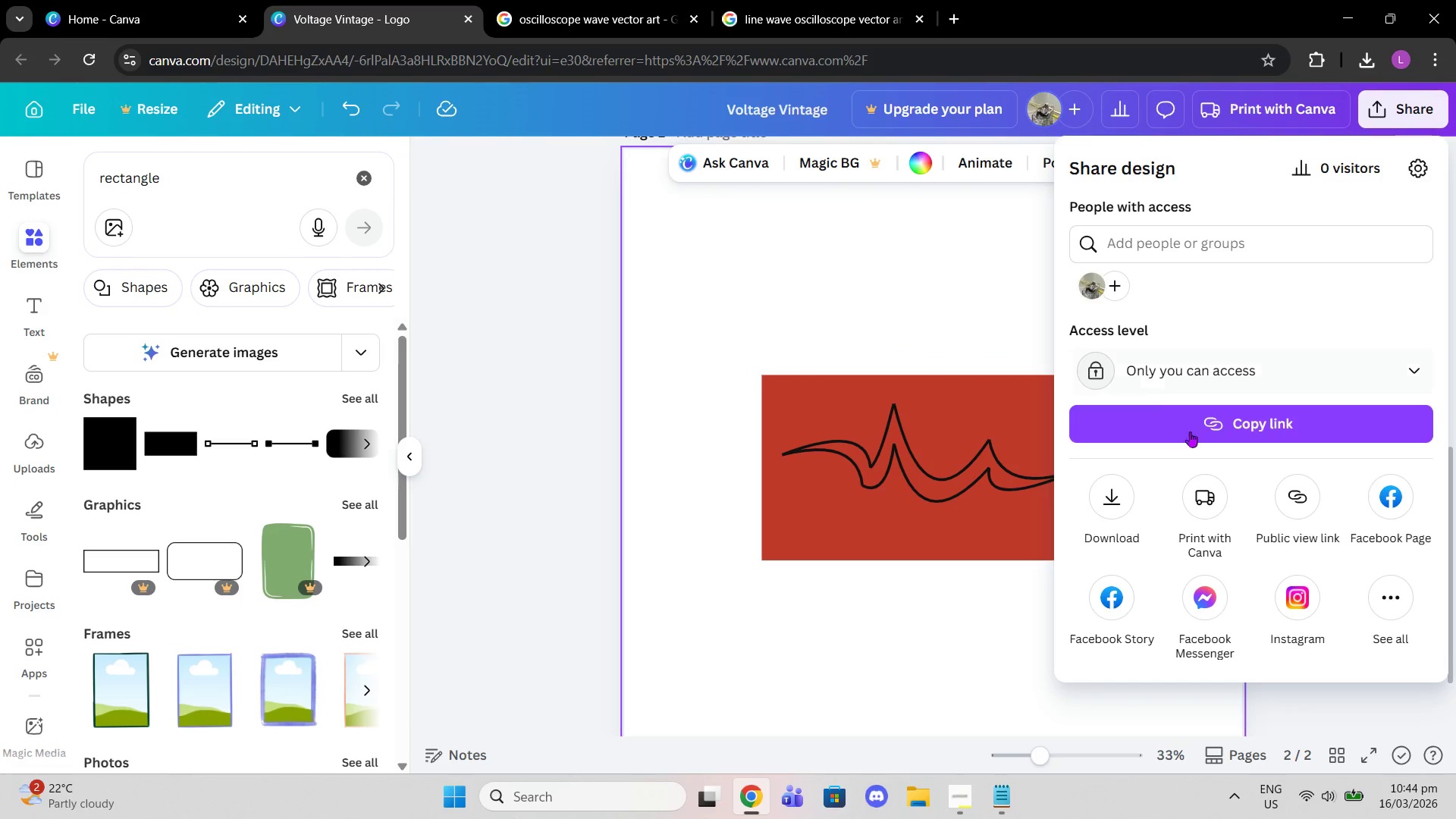 
left_click([1092, 507])
 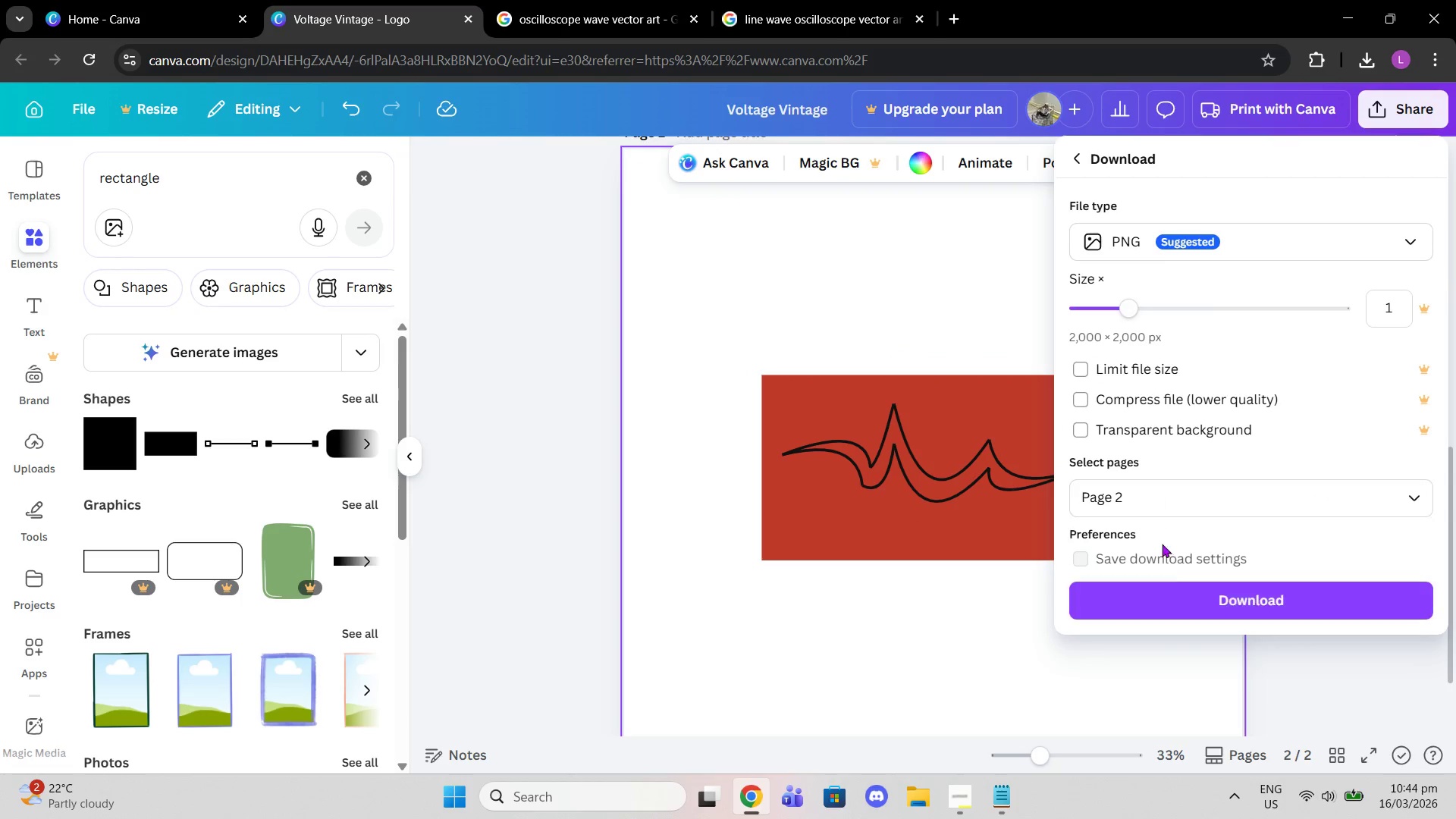 
left_click([1176, 585])
 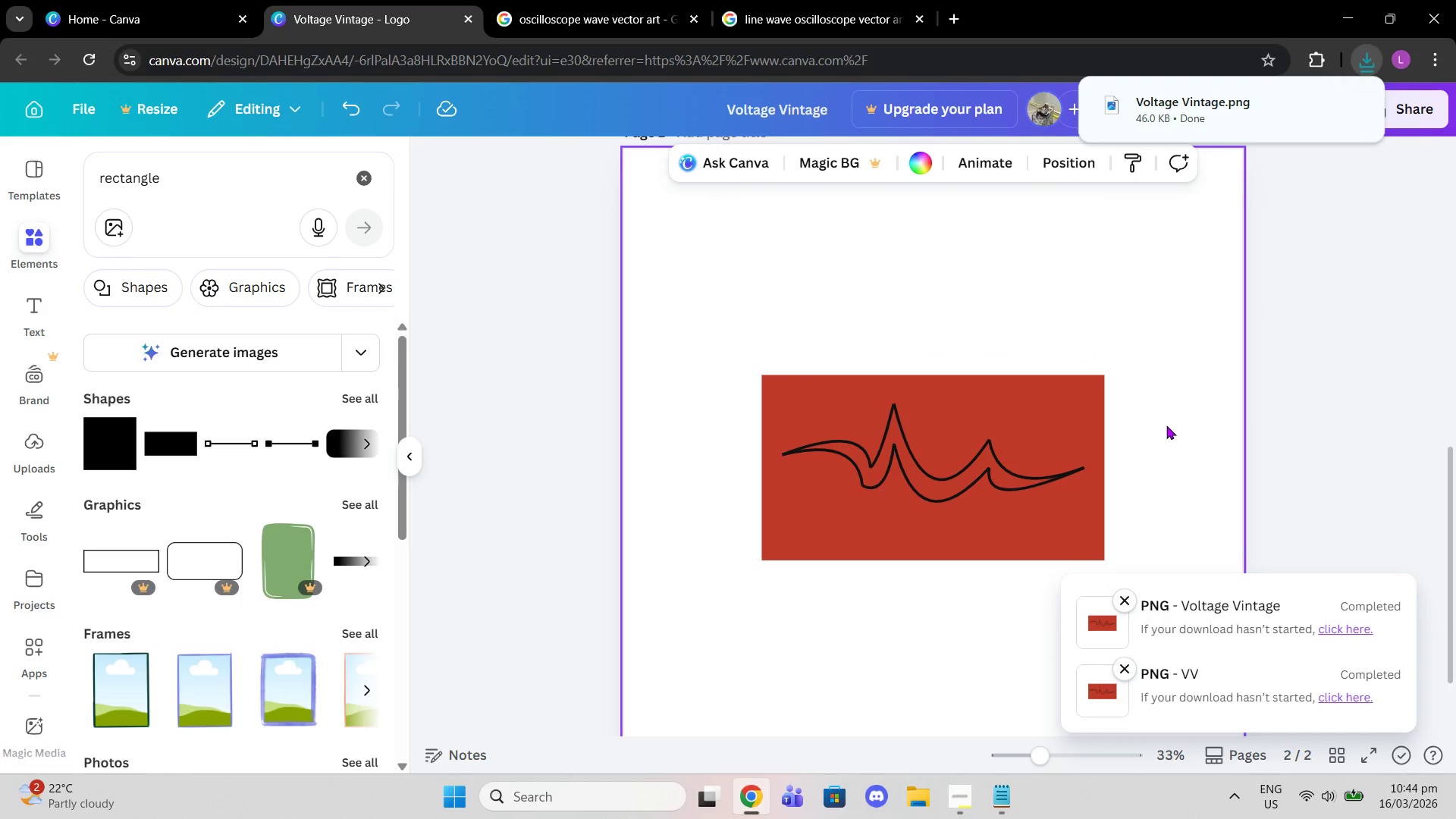 
left_click([1192, 97])
 